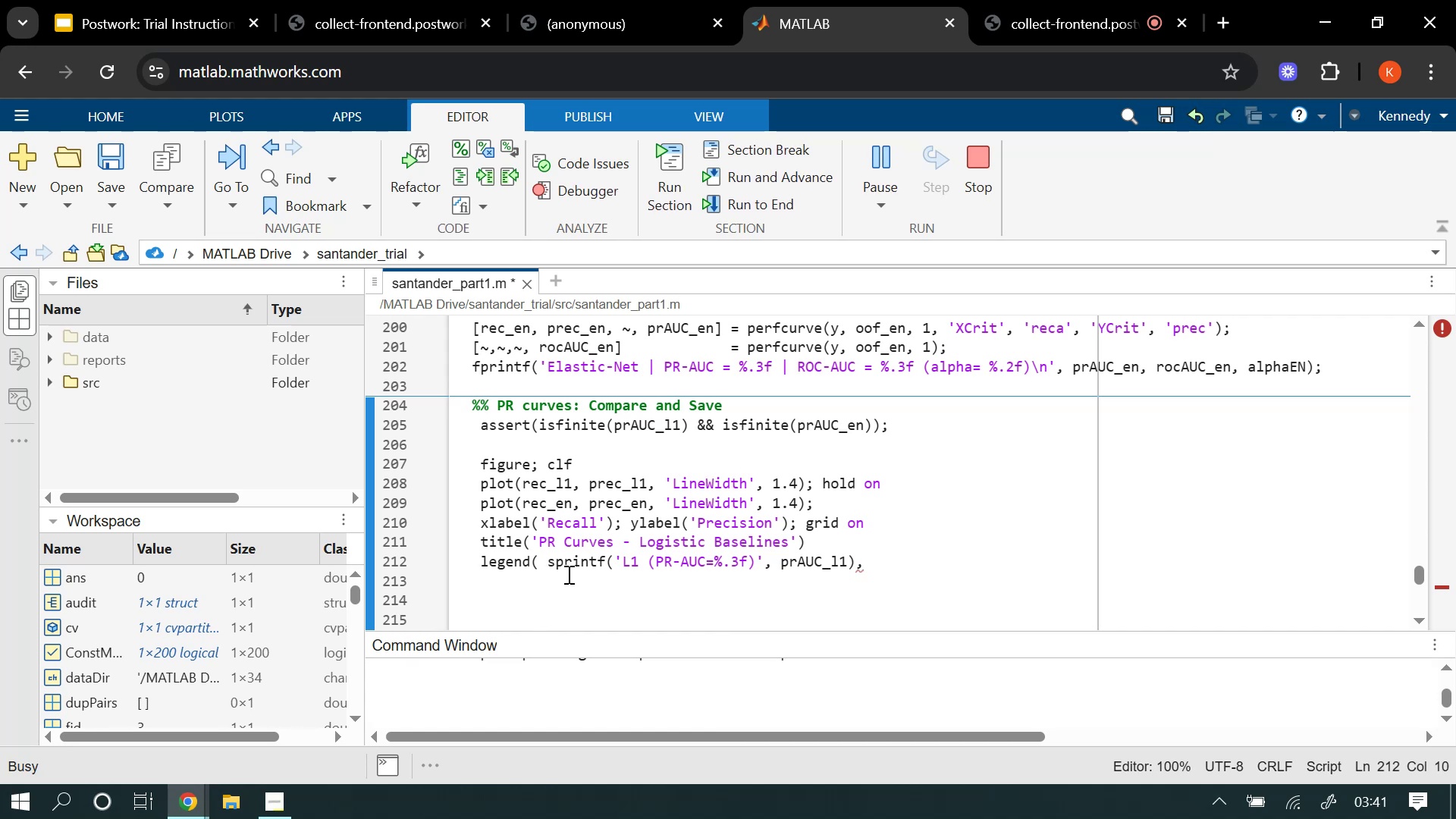 
key(Backspace)
 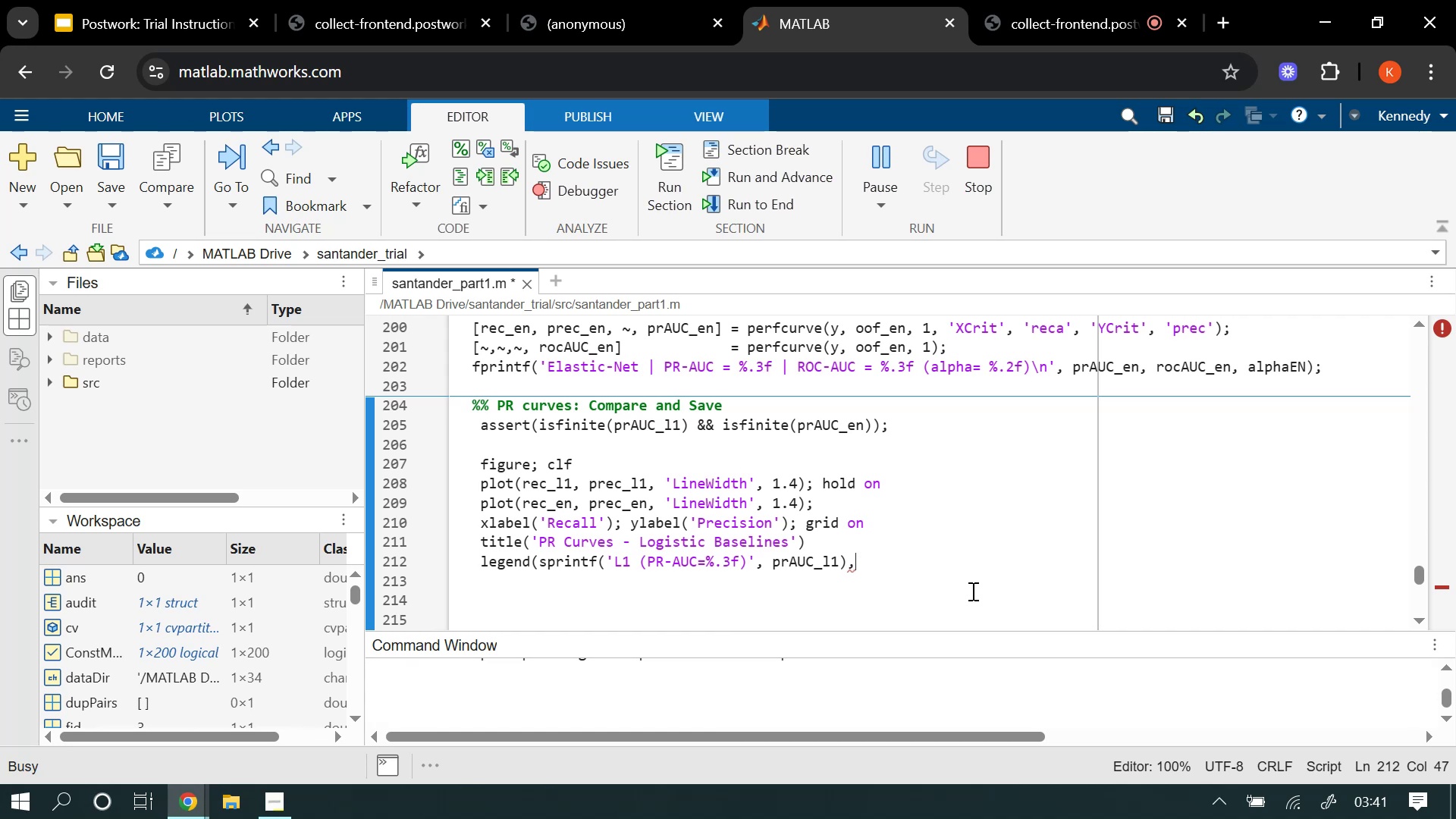 
wait(10.8)
 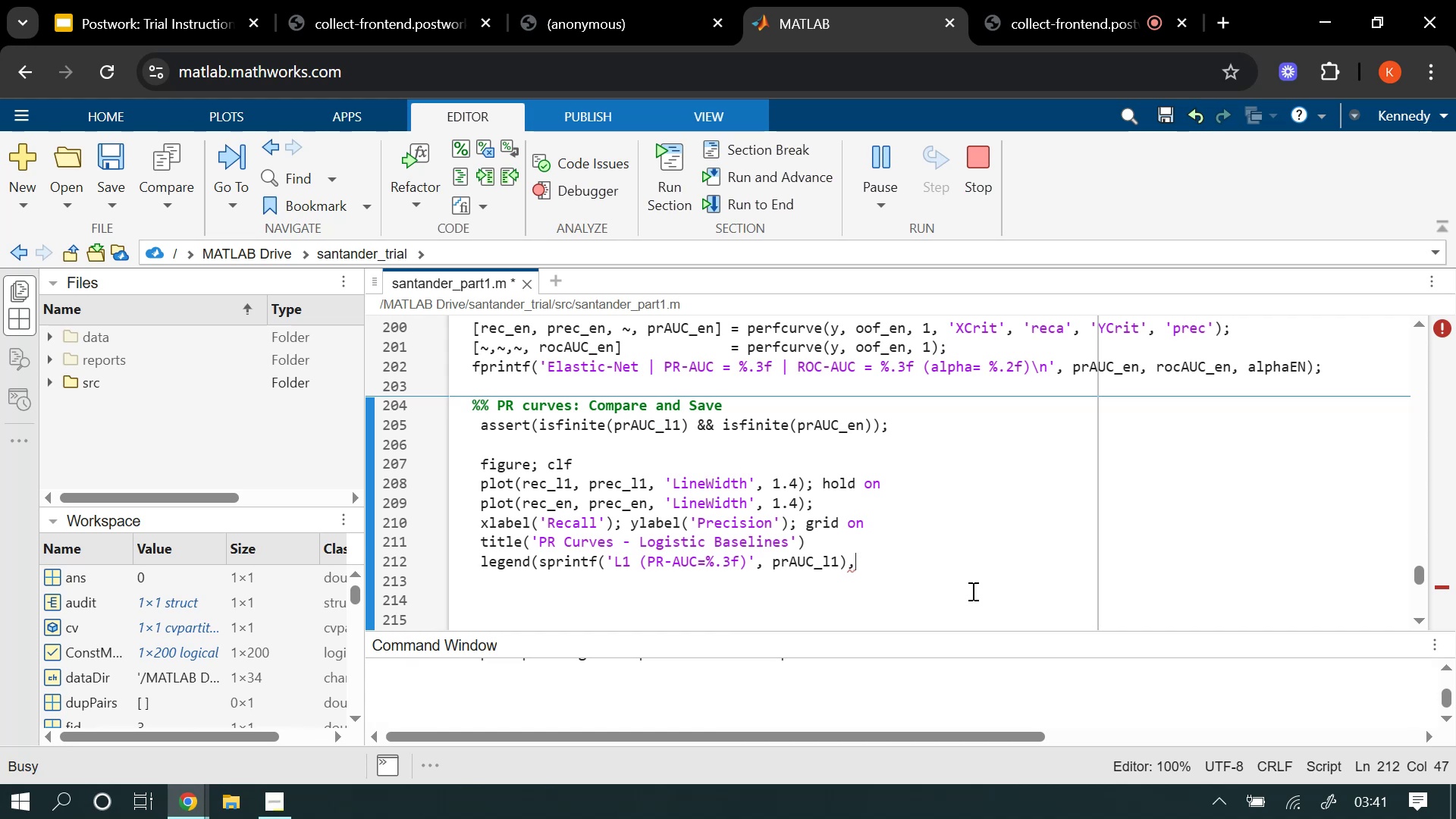 
key(Period)
 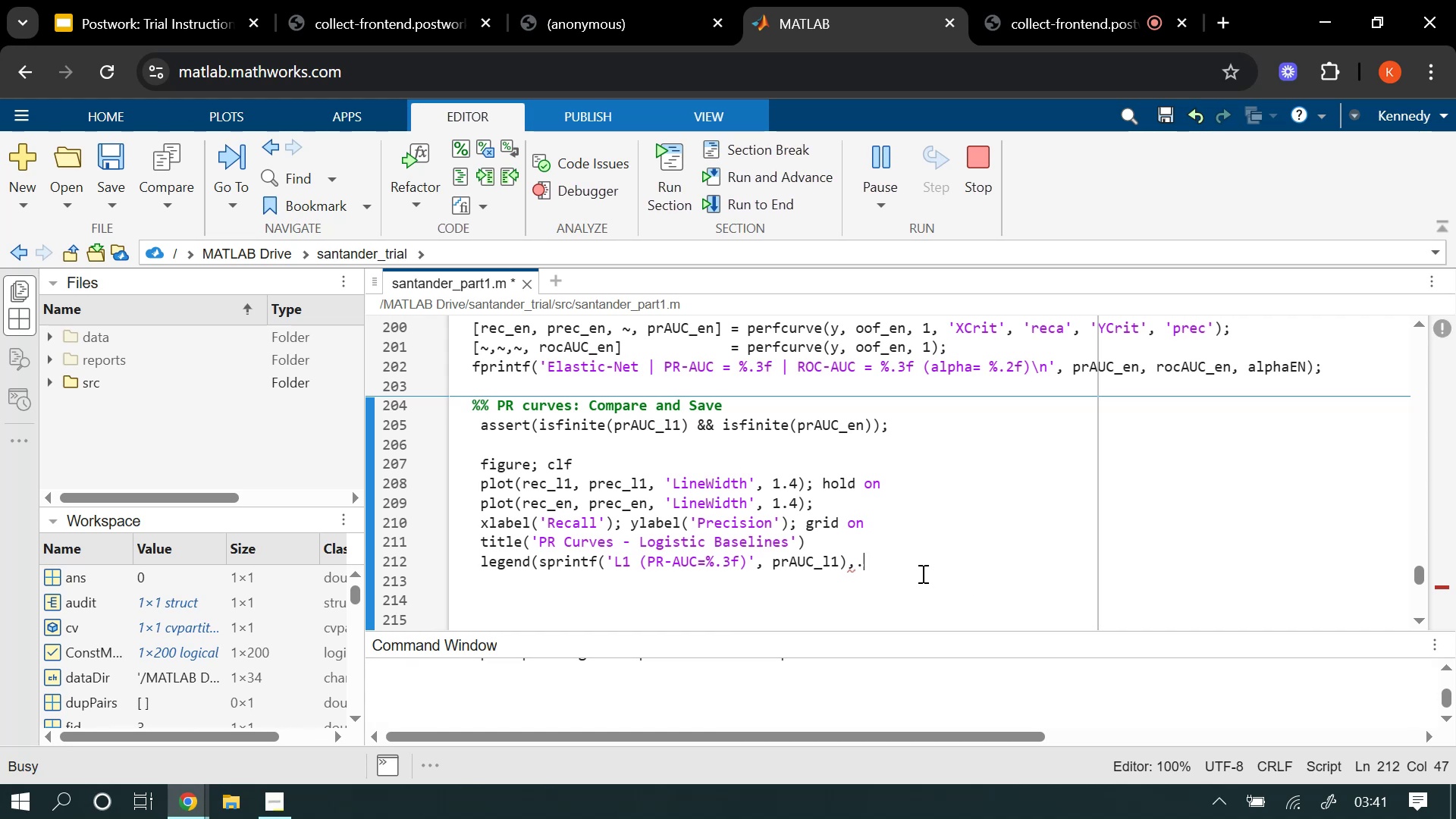 
key(Period)
 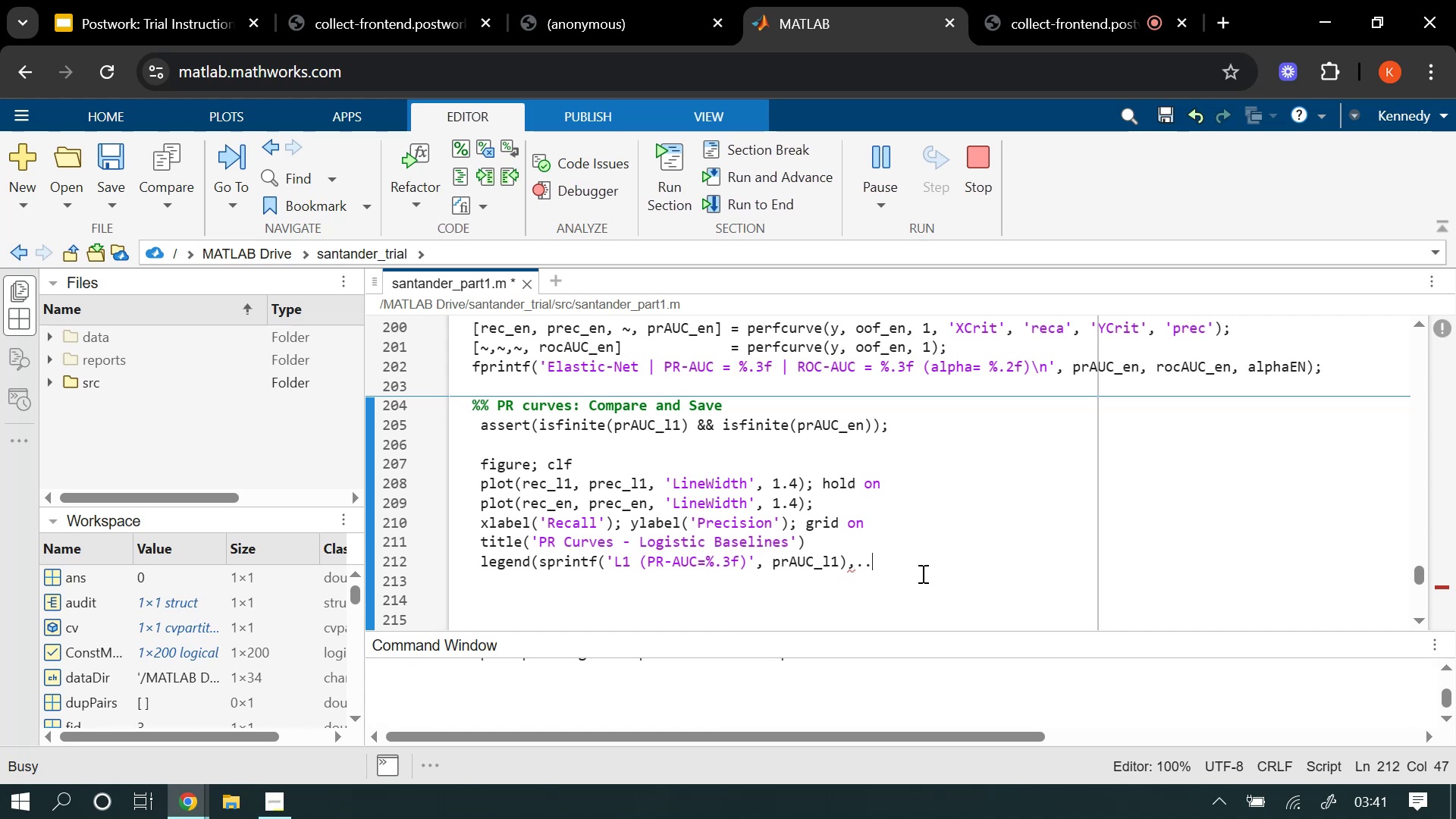 
key(Period)
 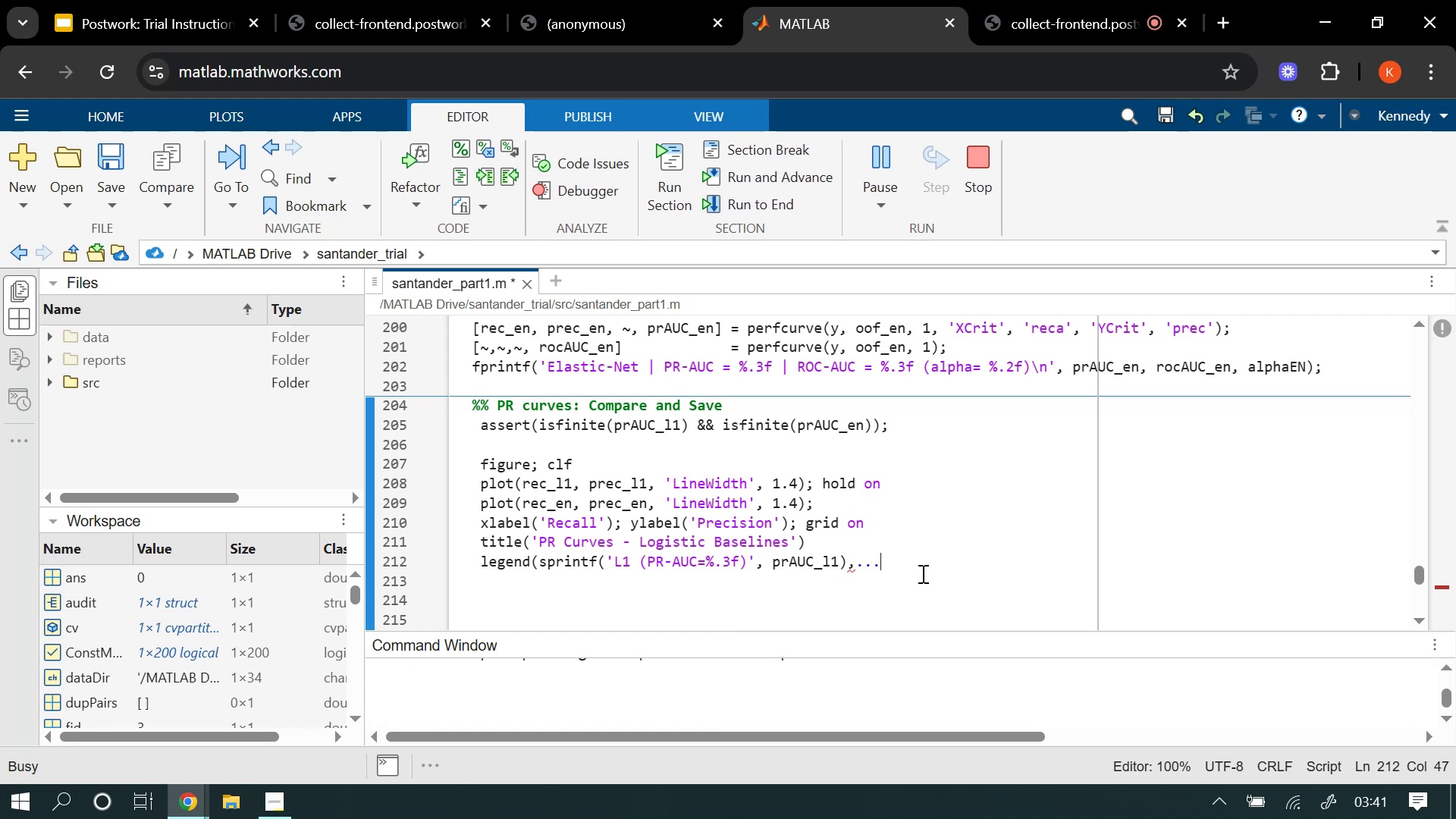 
key(Enter)
 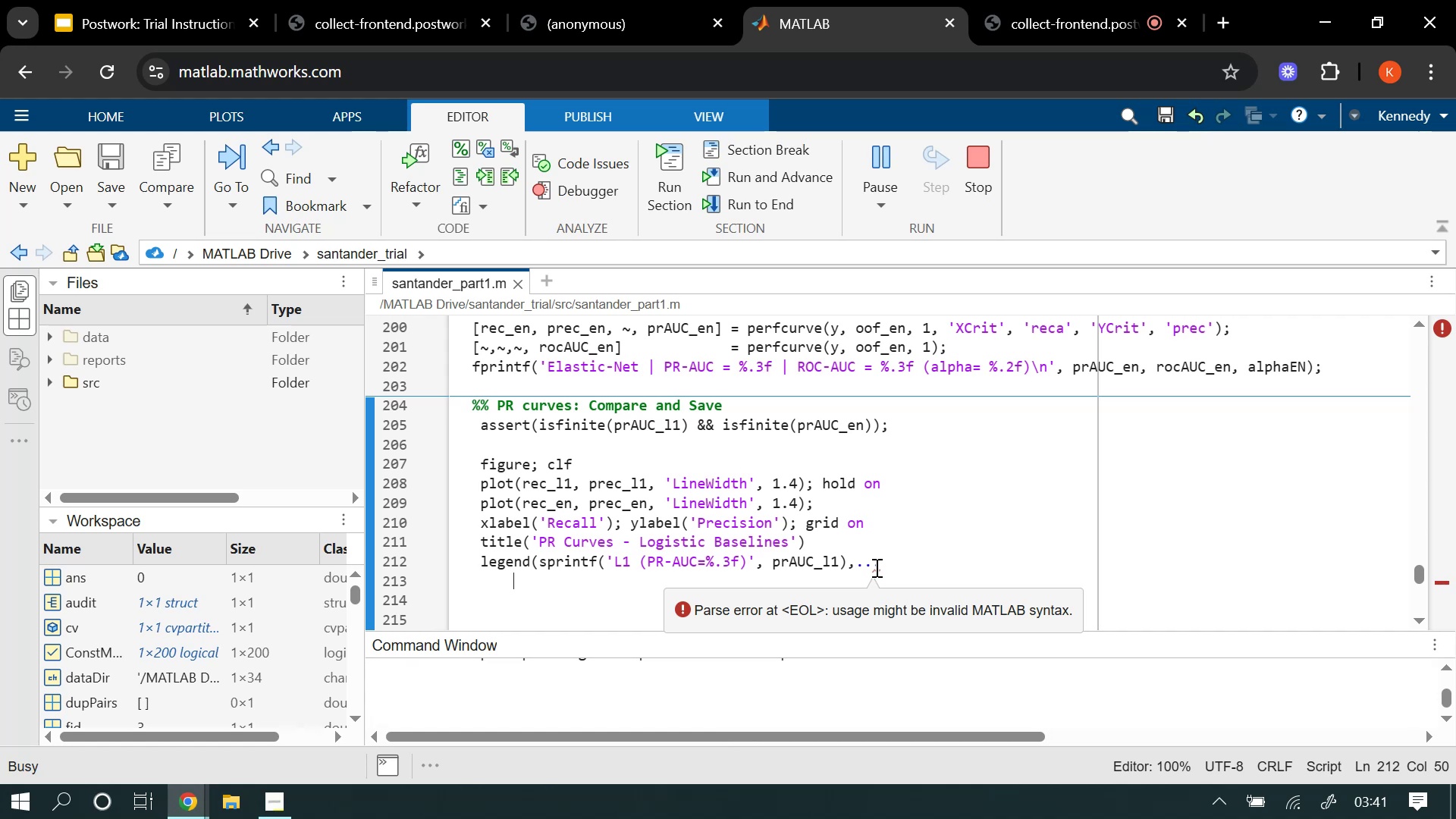 
wait(27.01)
 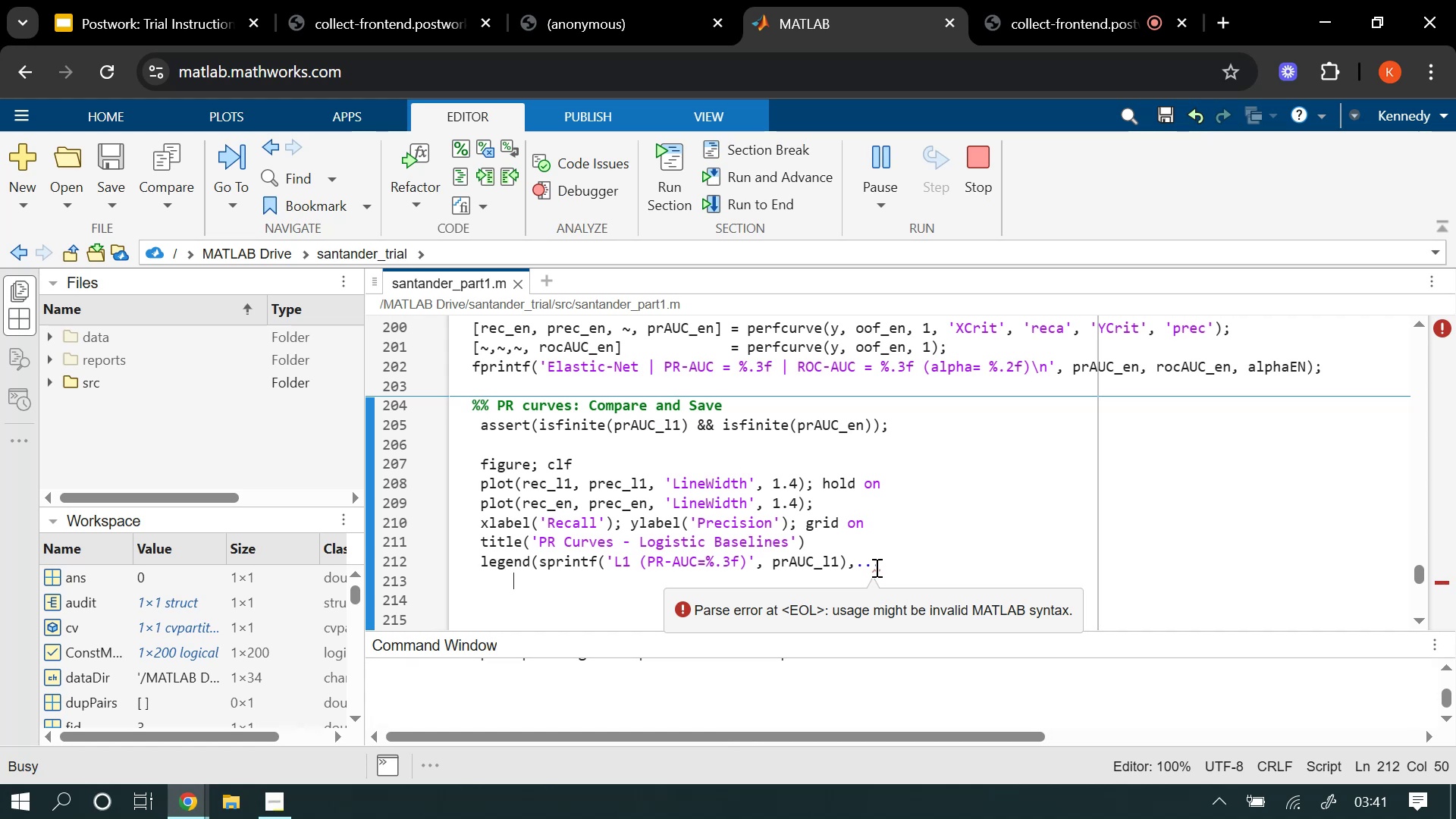 
type(sprintf('Elastc)
key(Backspace)
type(icNet ())
 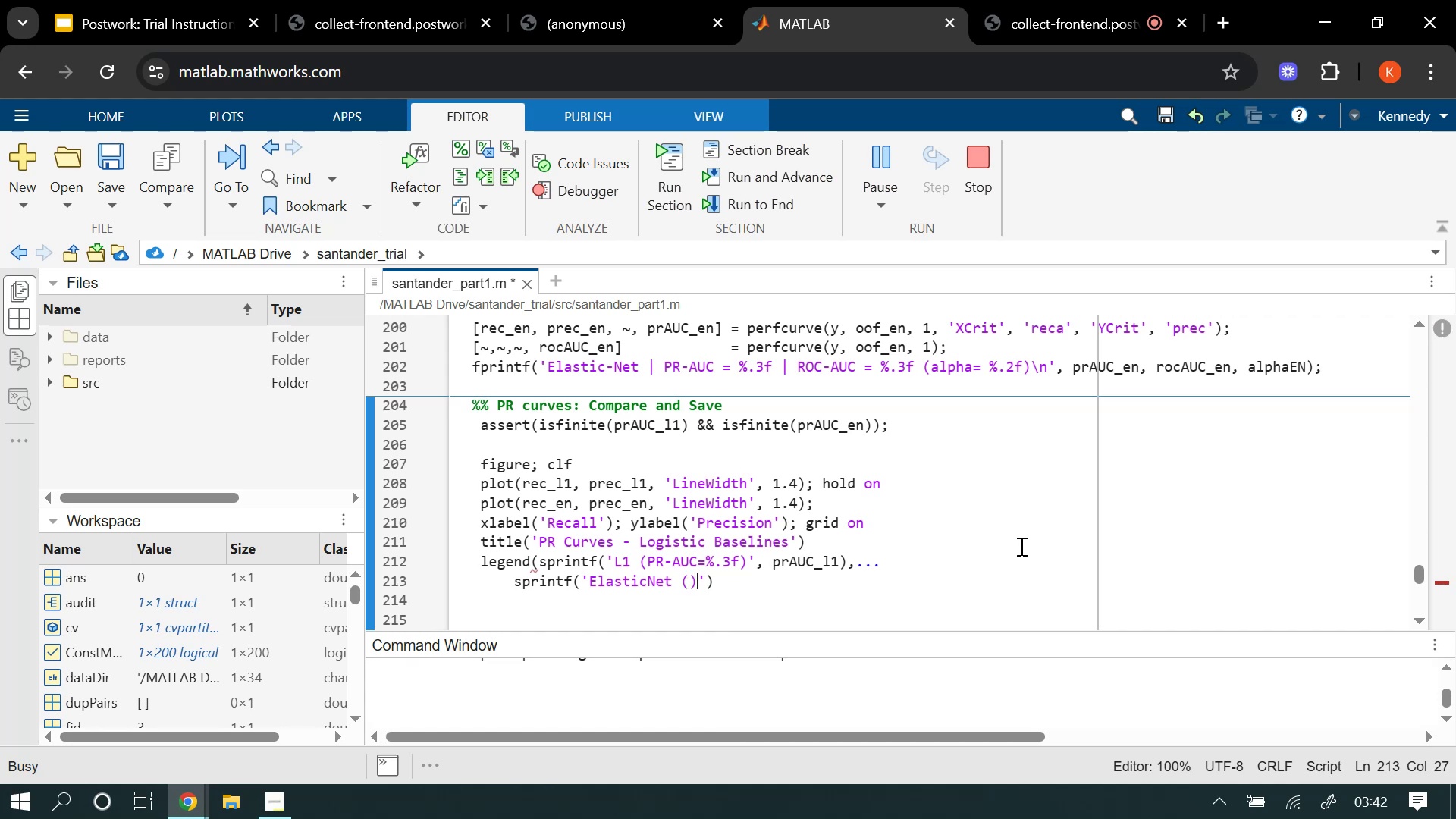 
key(ArrowLeft)
 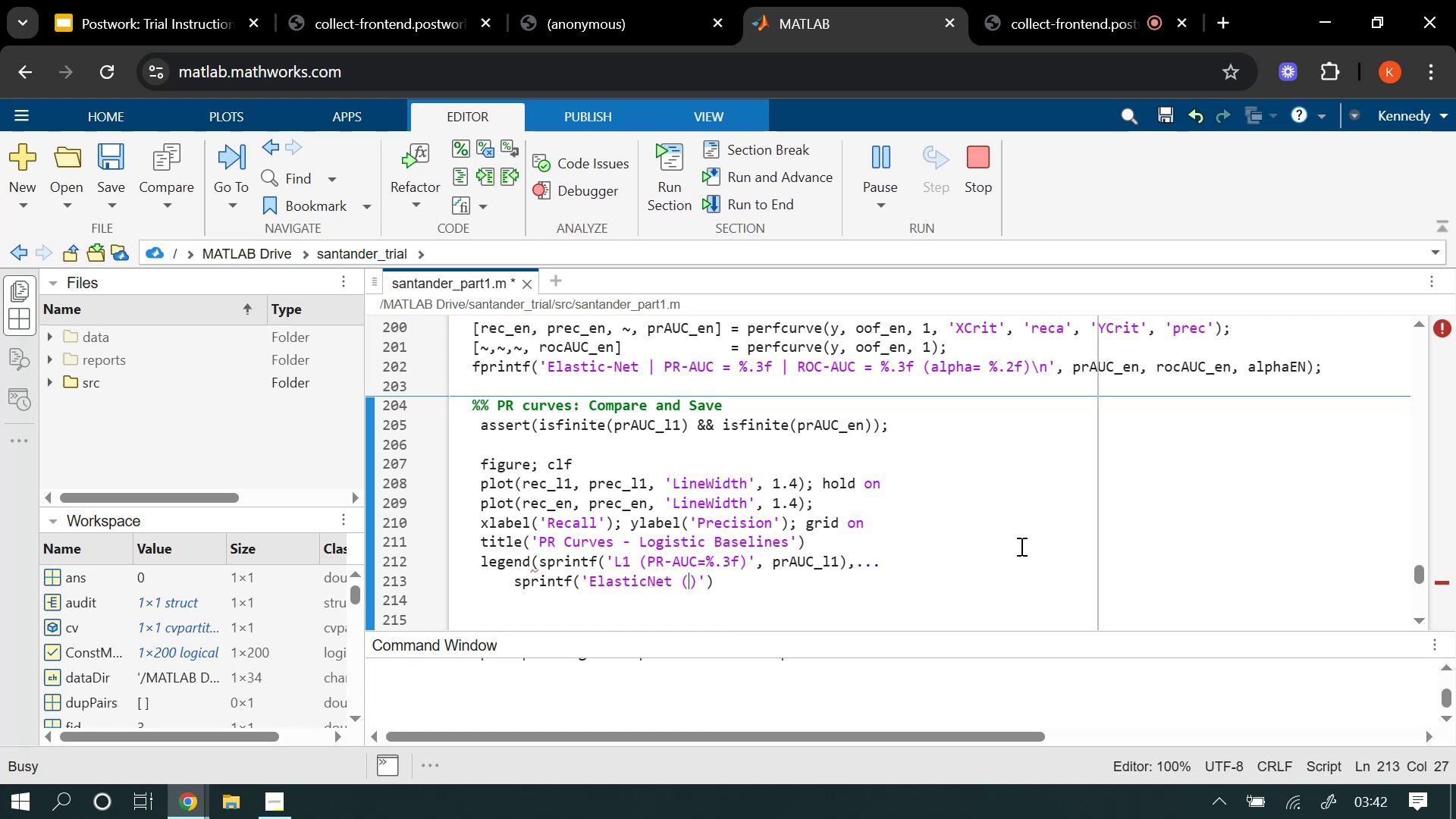 
type(PR=)
key(Backspace)
type(-)
 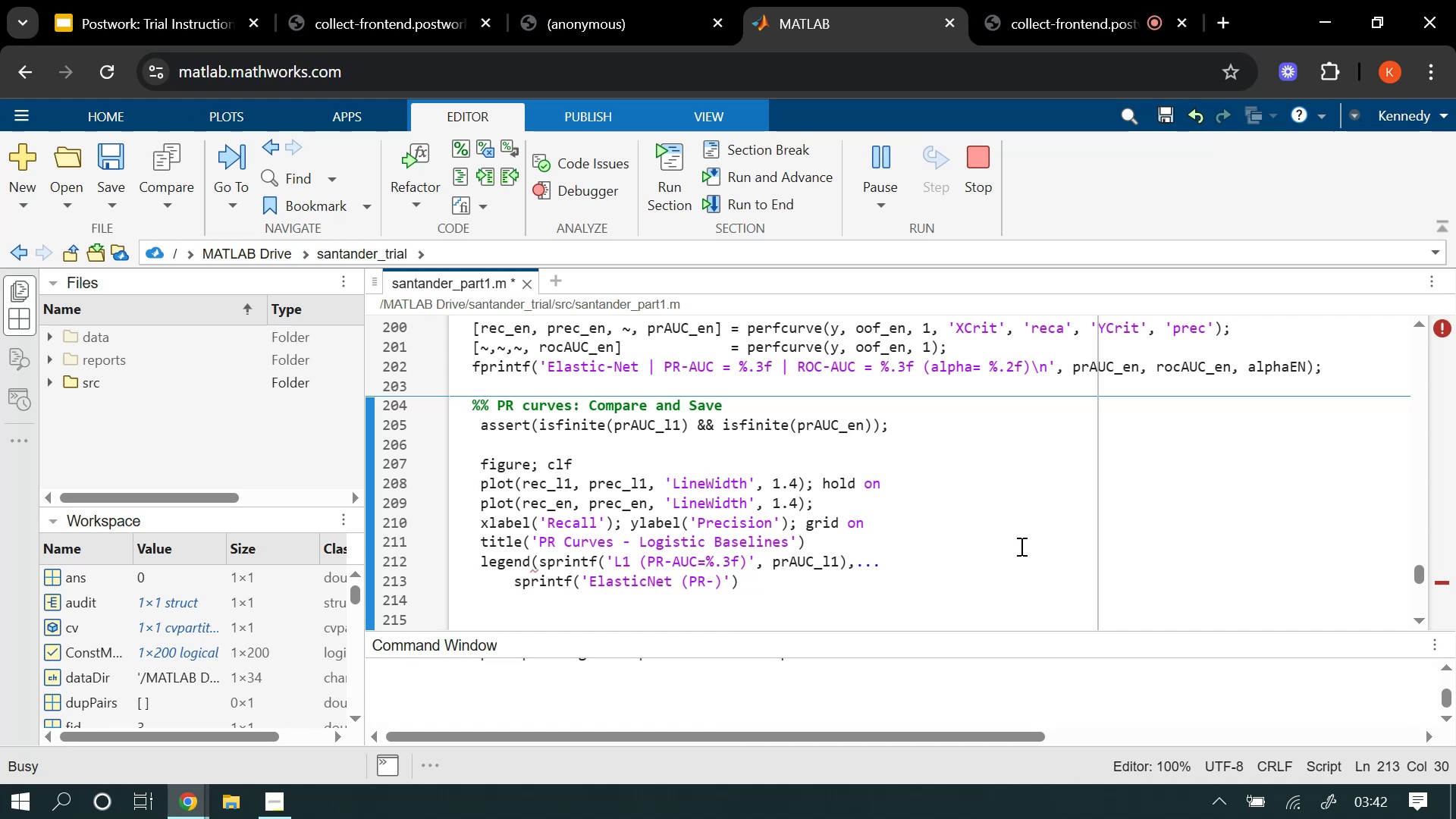 
type(AUC)
 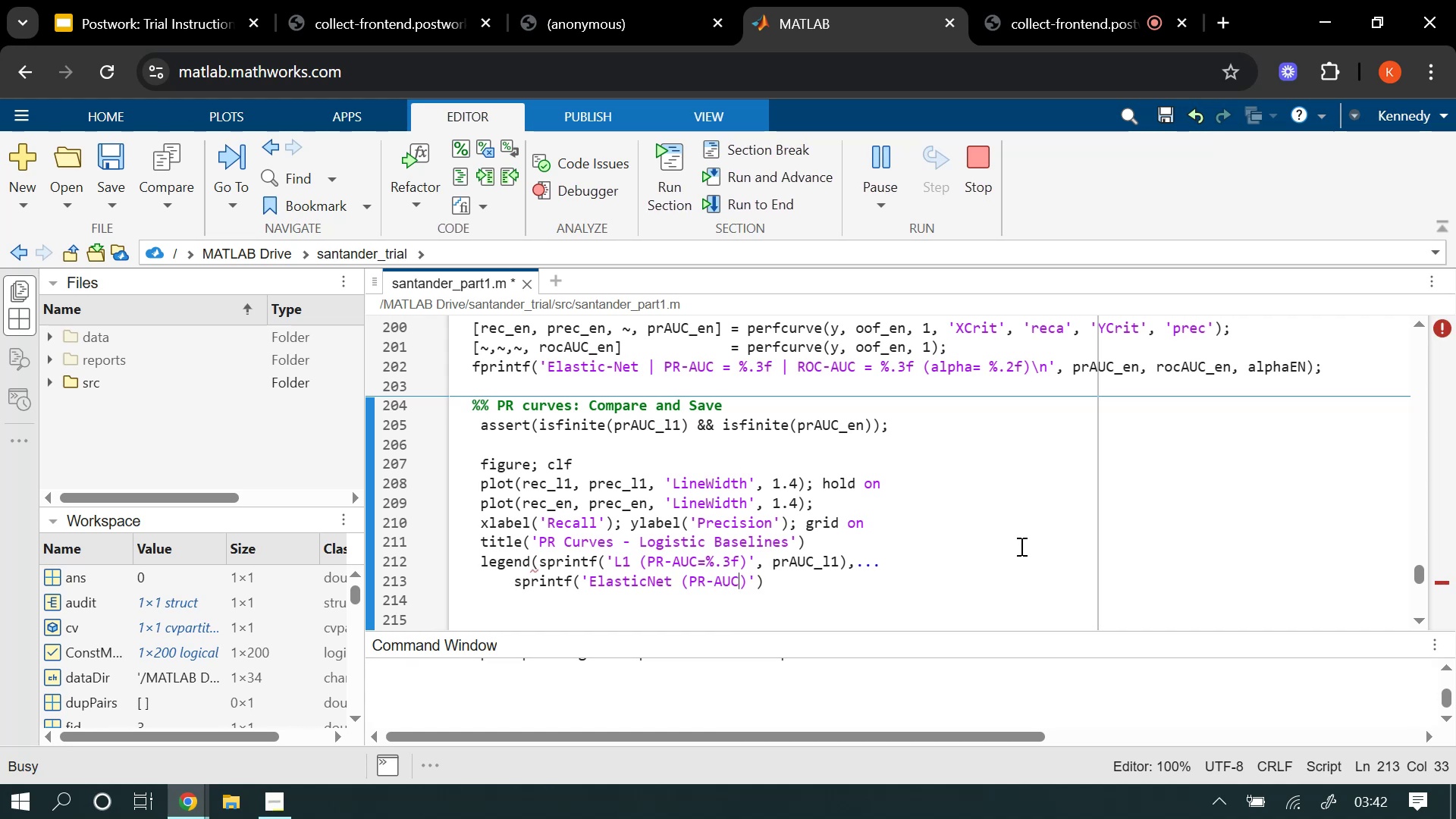 
key(Equal)
 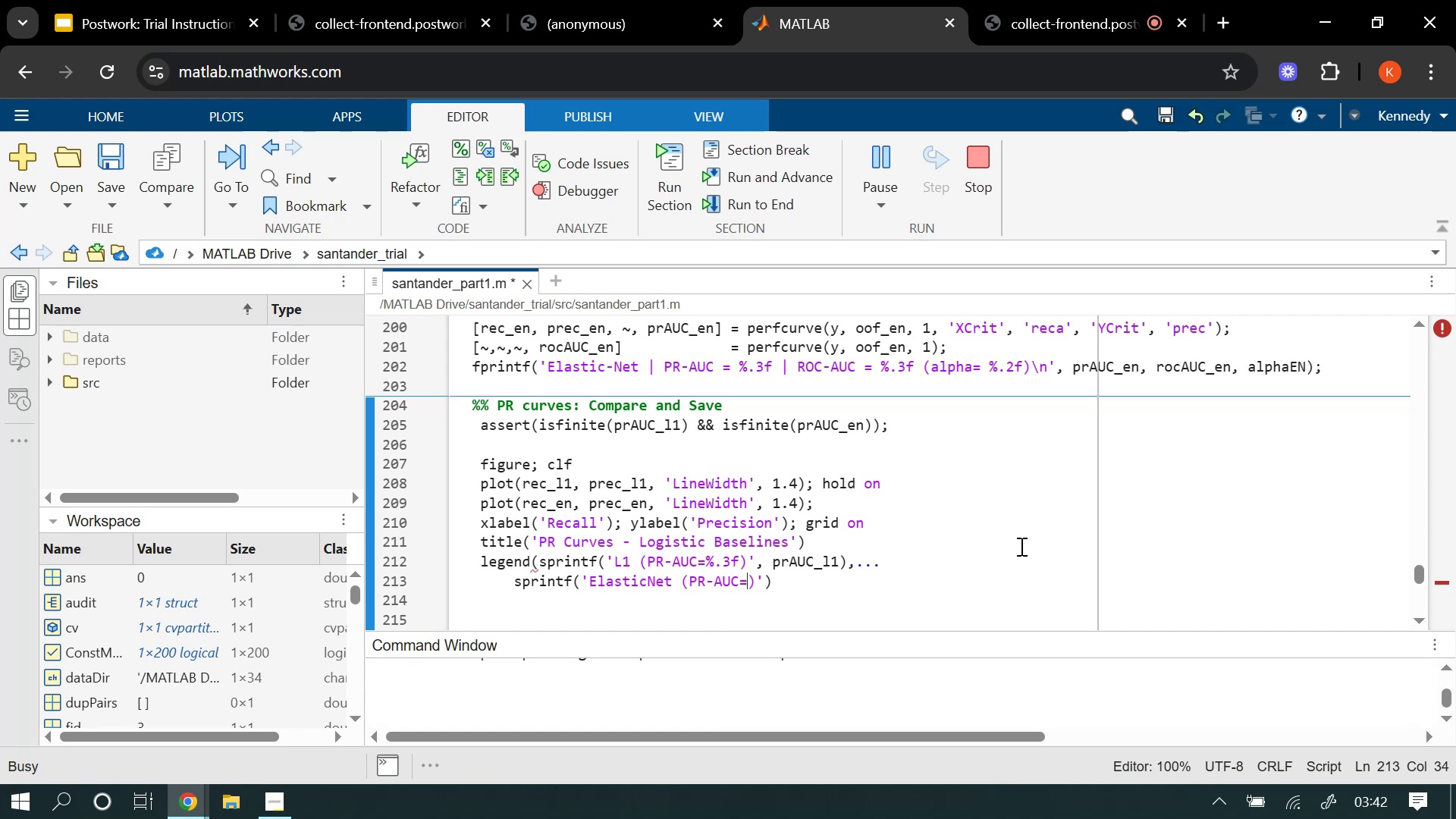 
type(%.3F)
 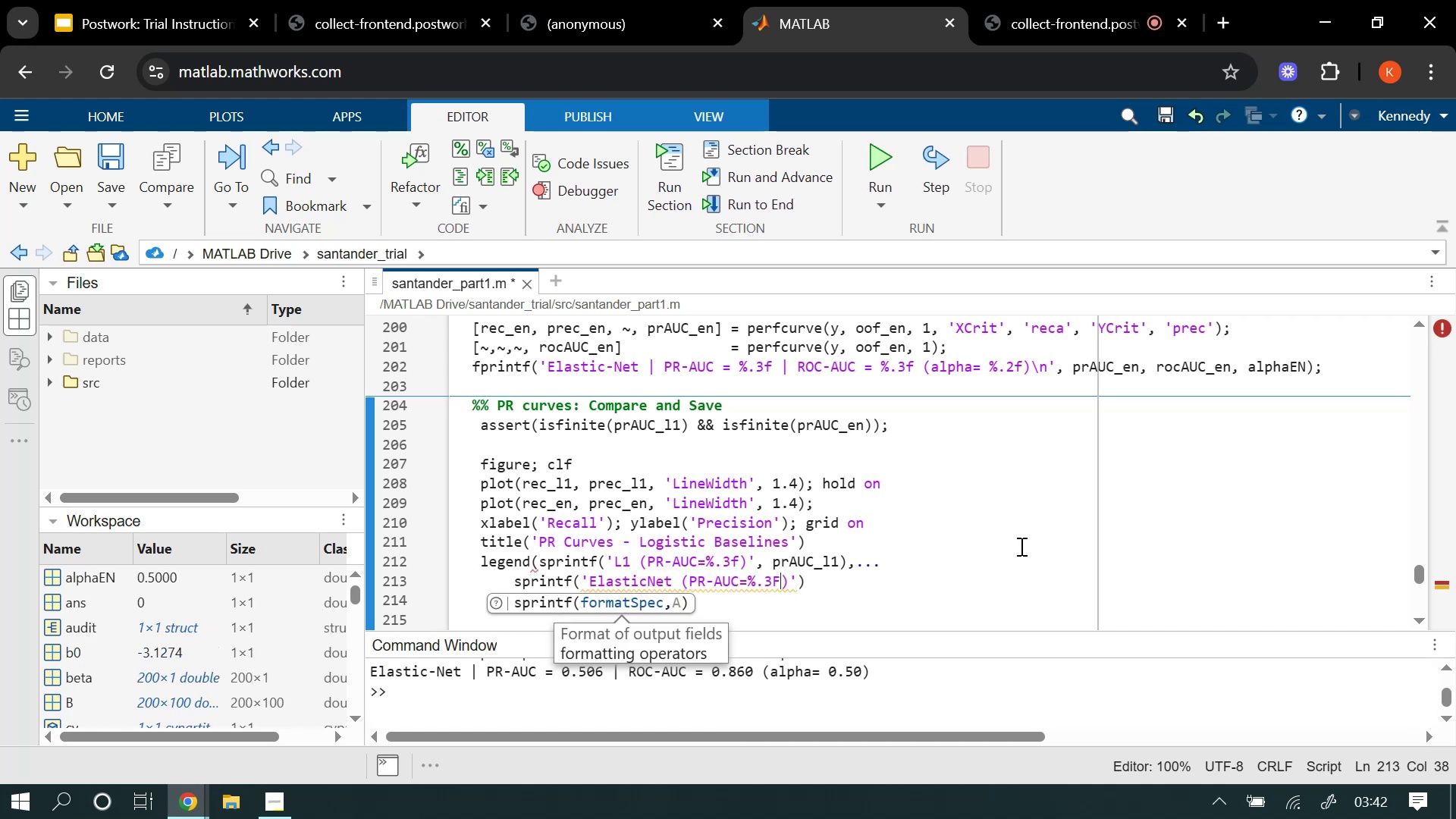 
key(ArrowRight)
 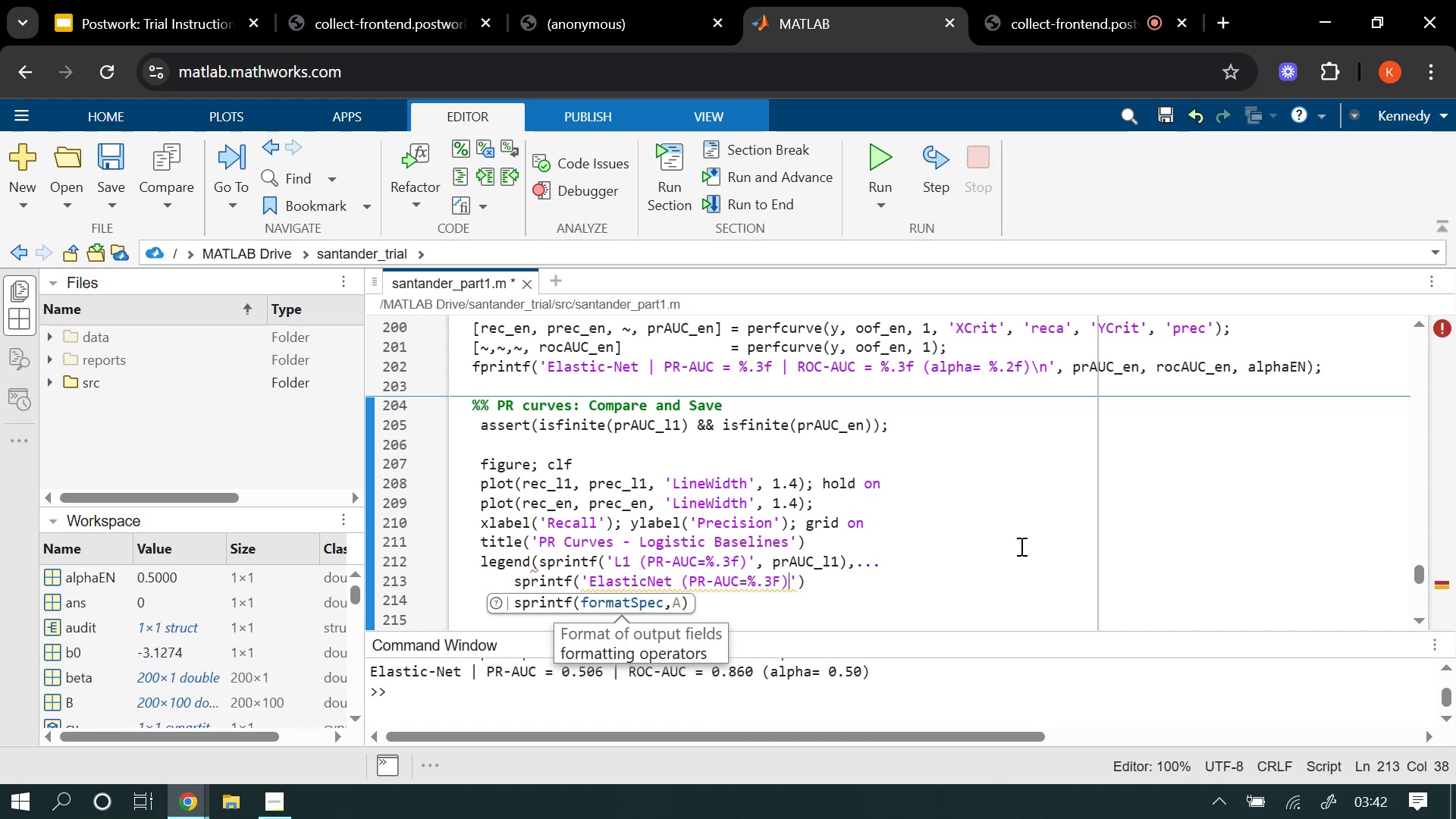 
key(ArrowRight)
 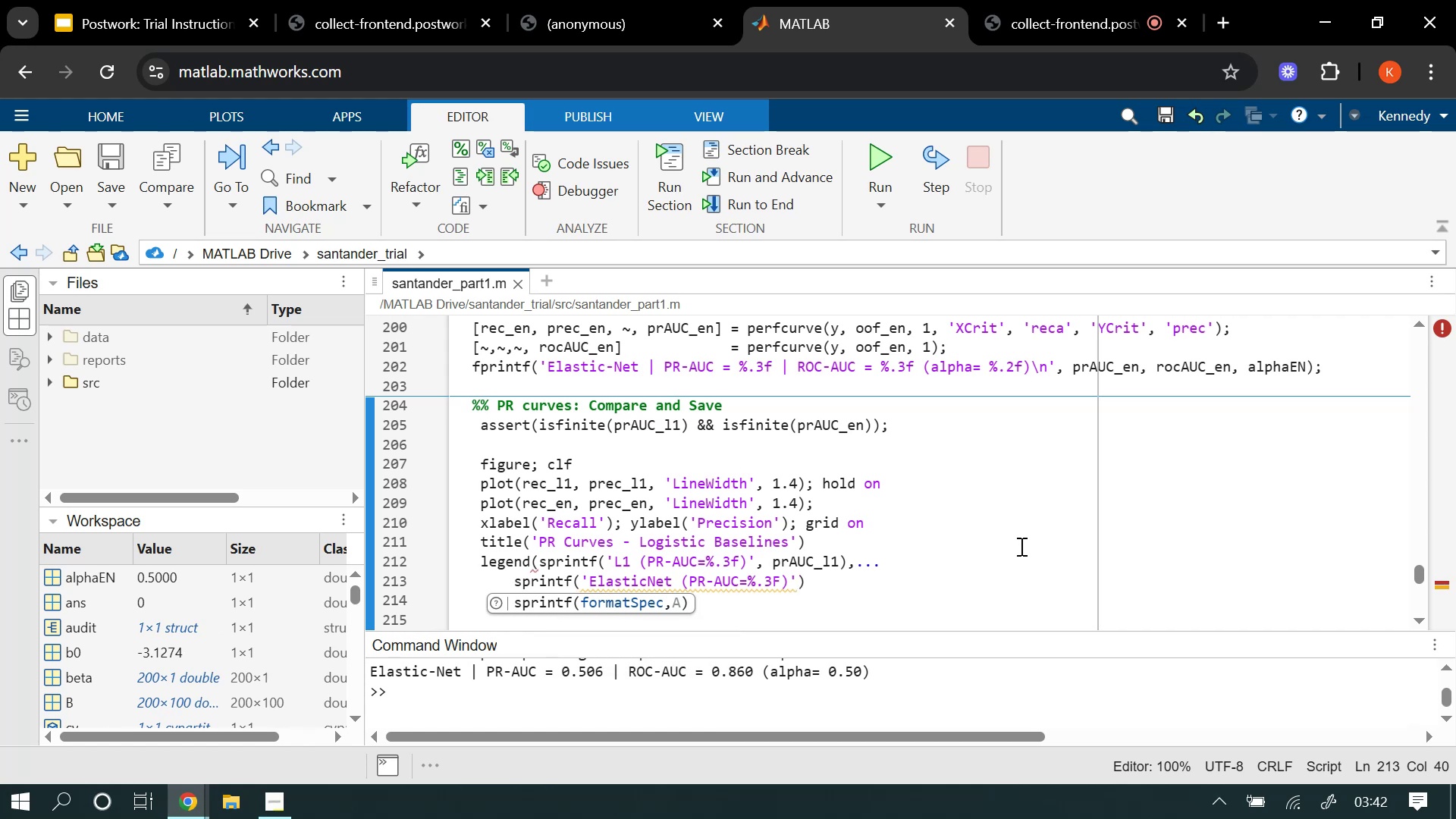 
key(Comma)
 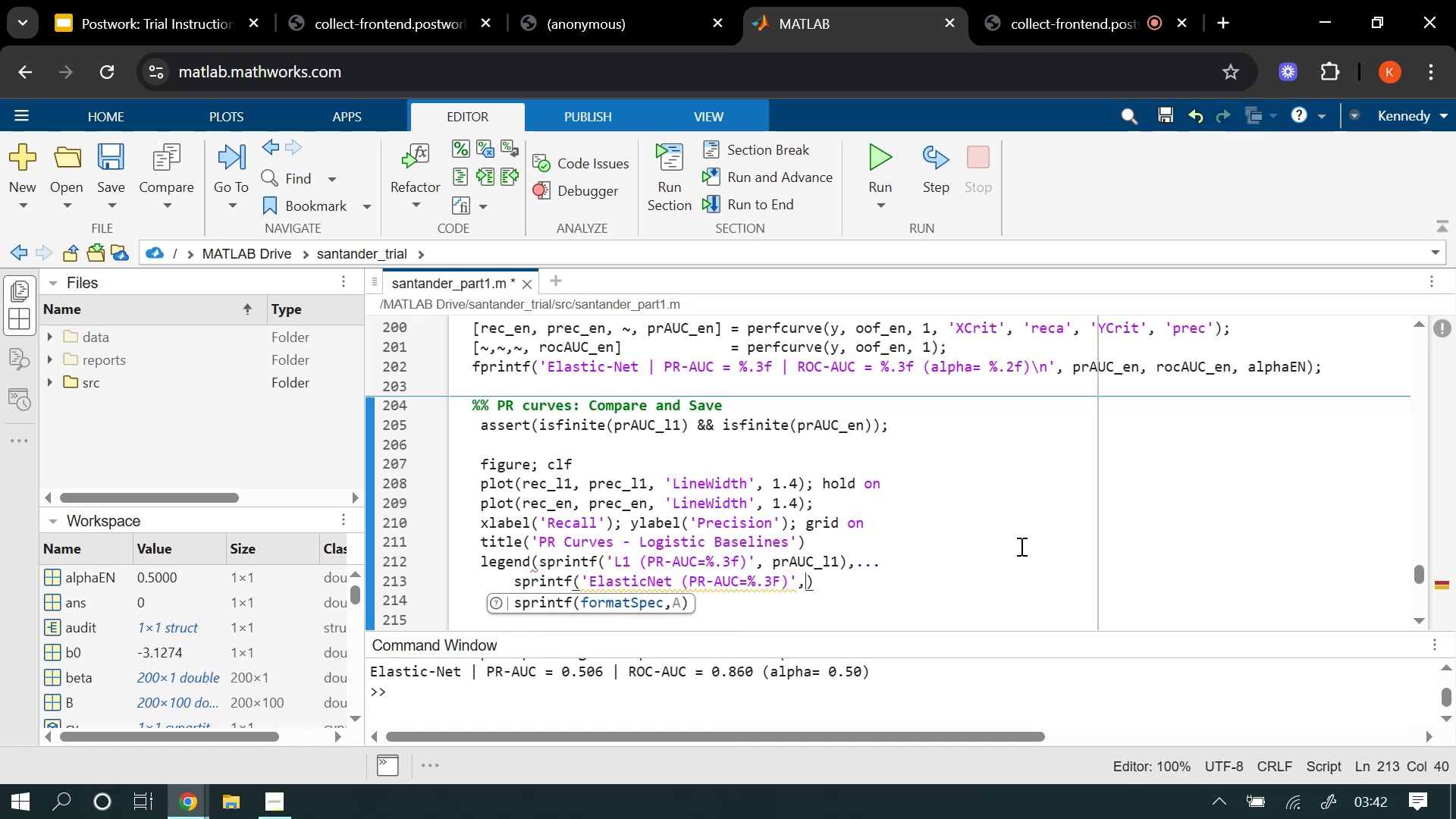 
key(Space)
 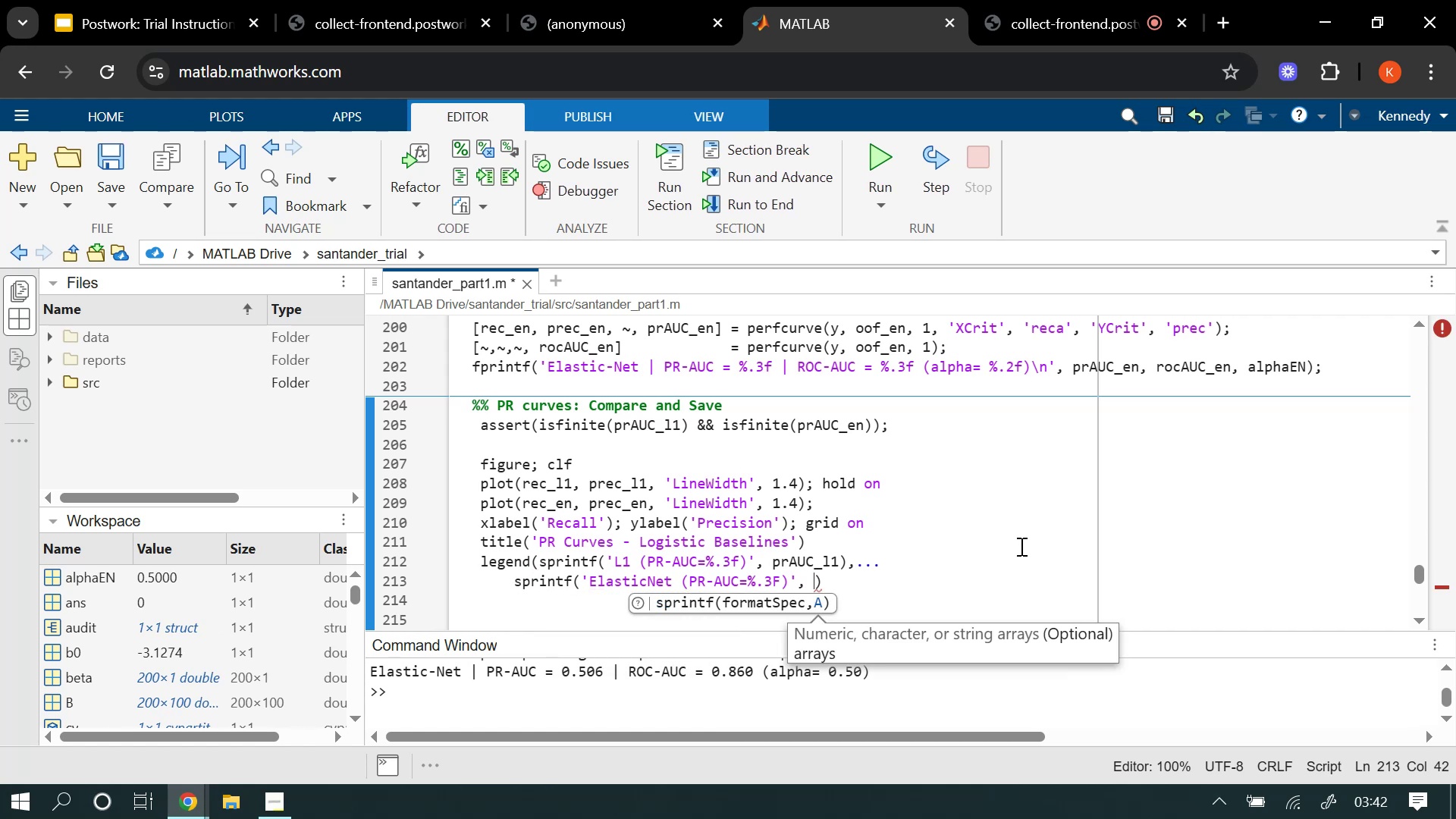 
type(prAUC)
 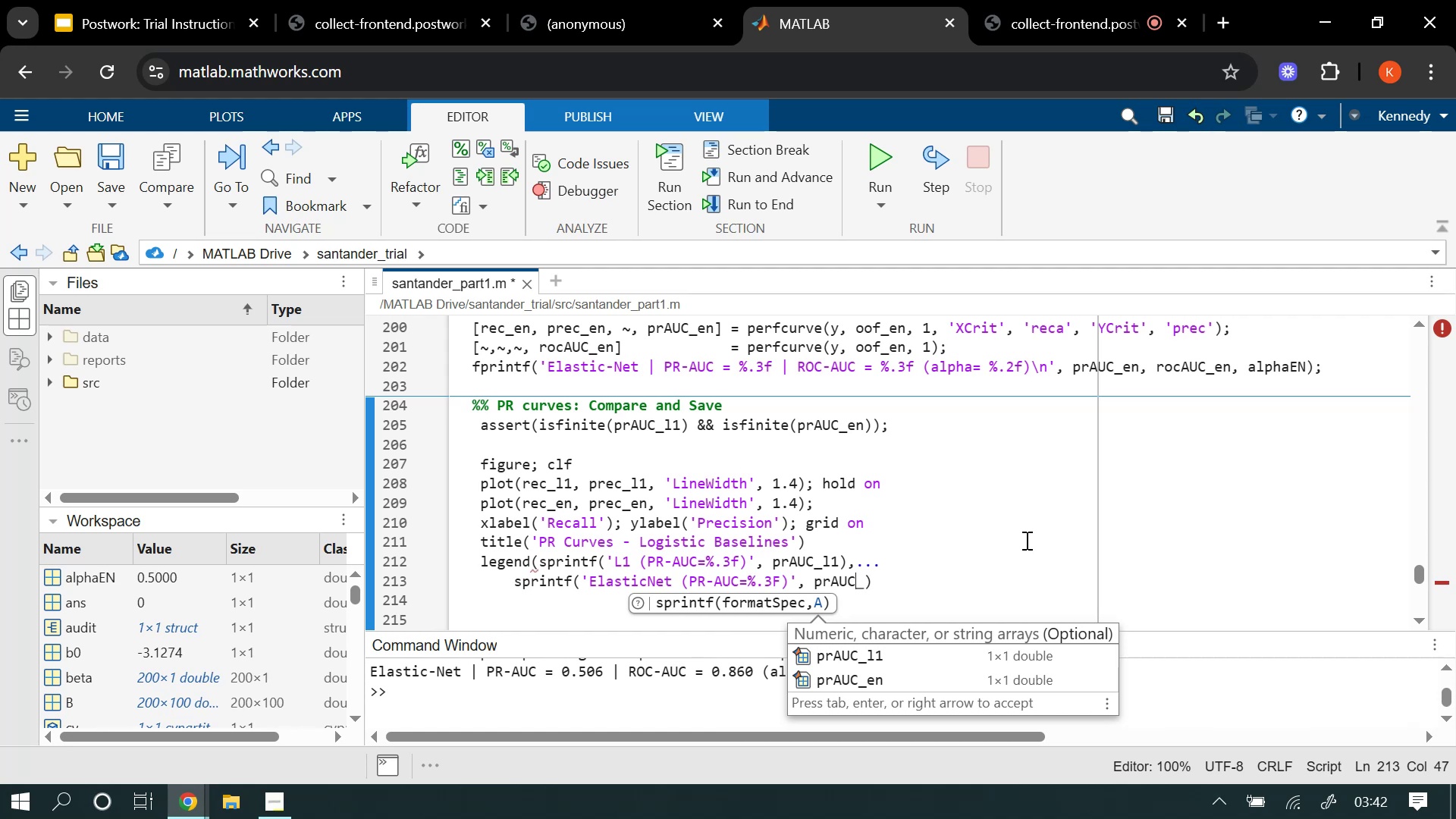 
left_click([961, 675])
 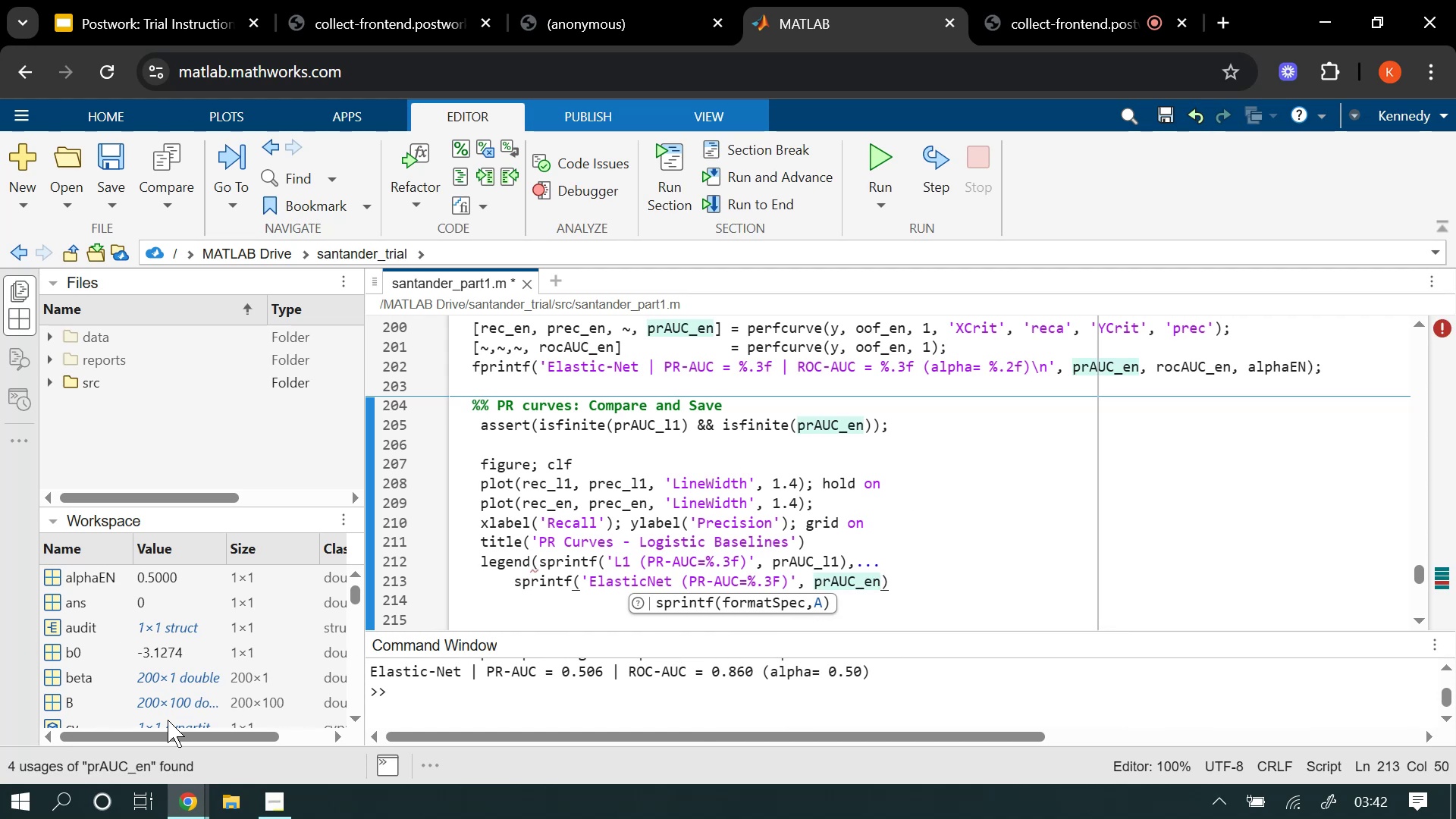 
mouse_move([273, 799])
 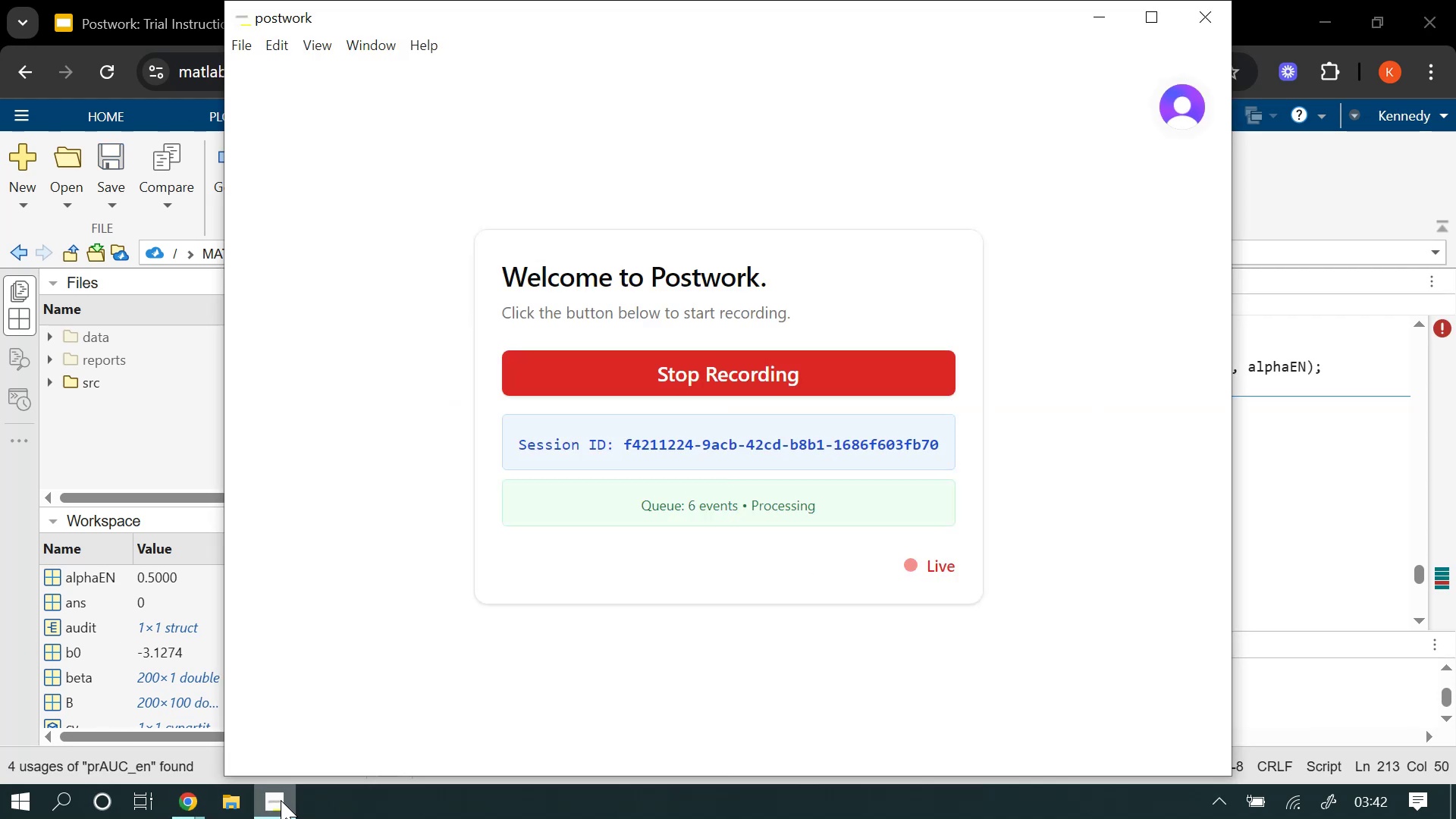 
left_click([281, 800])
 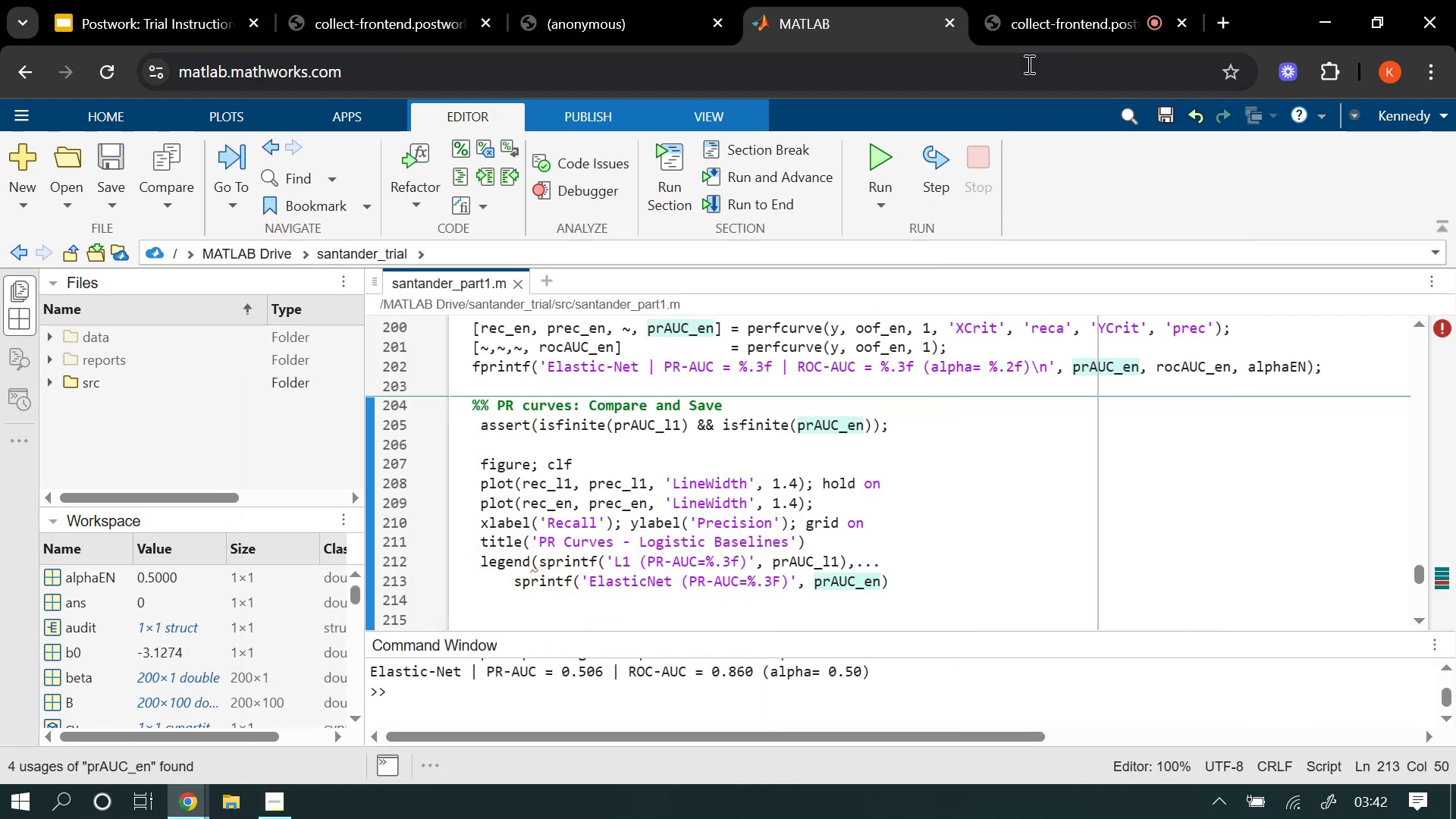 
left_click([1056, 0])
 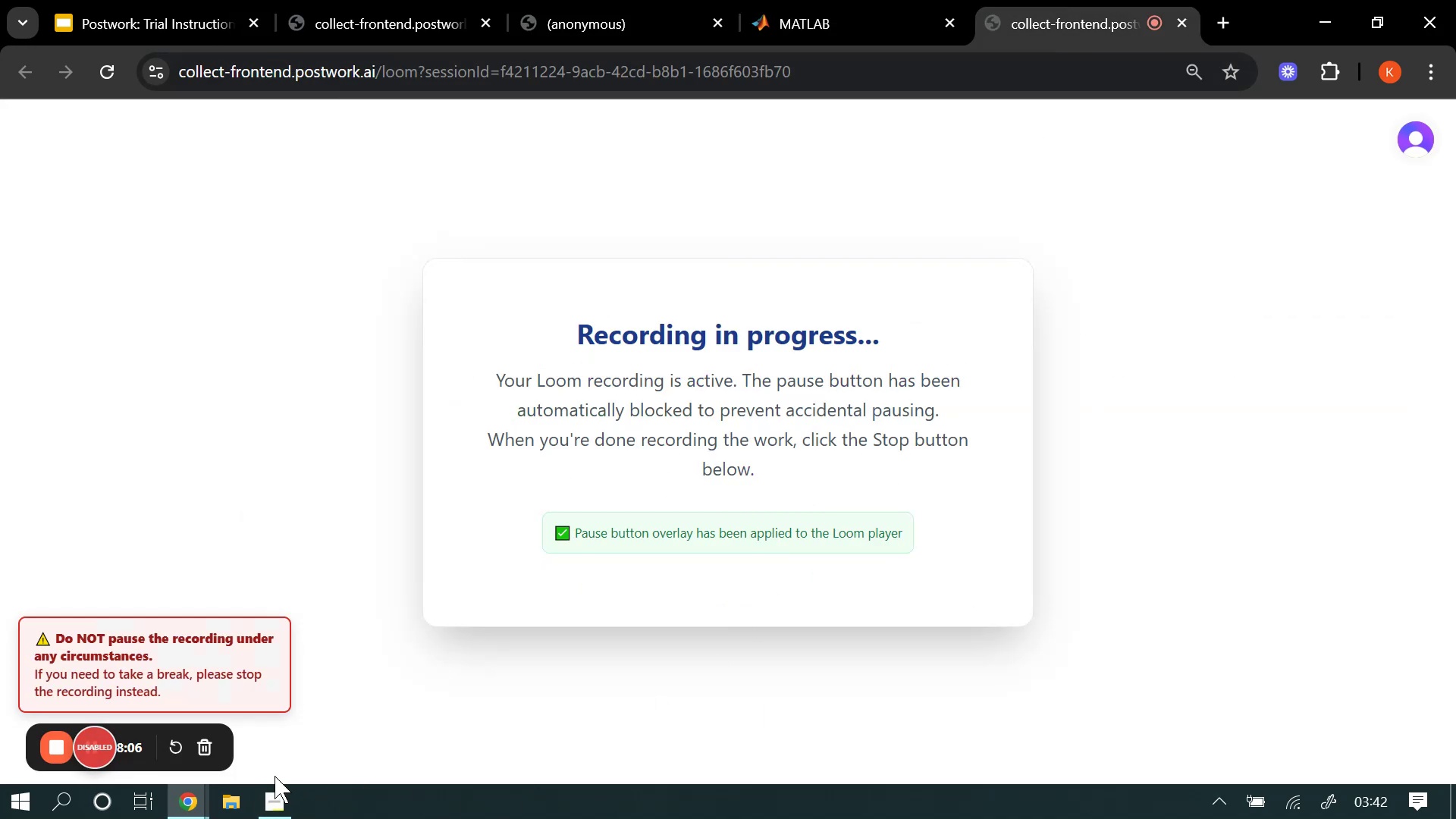 
left_click([796, 0])
 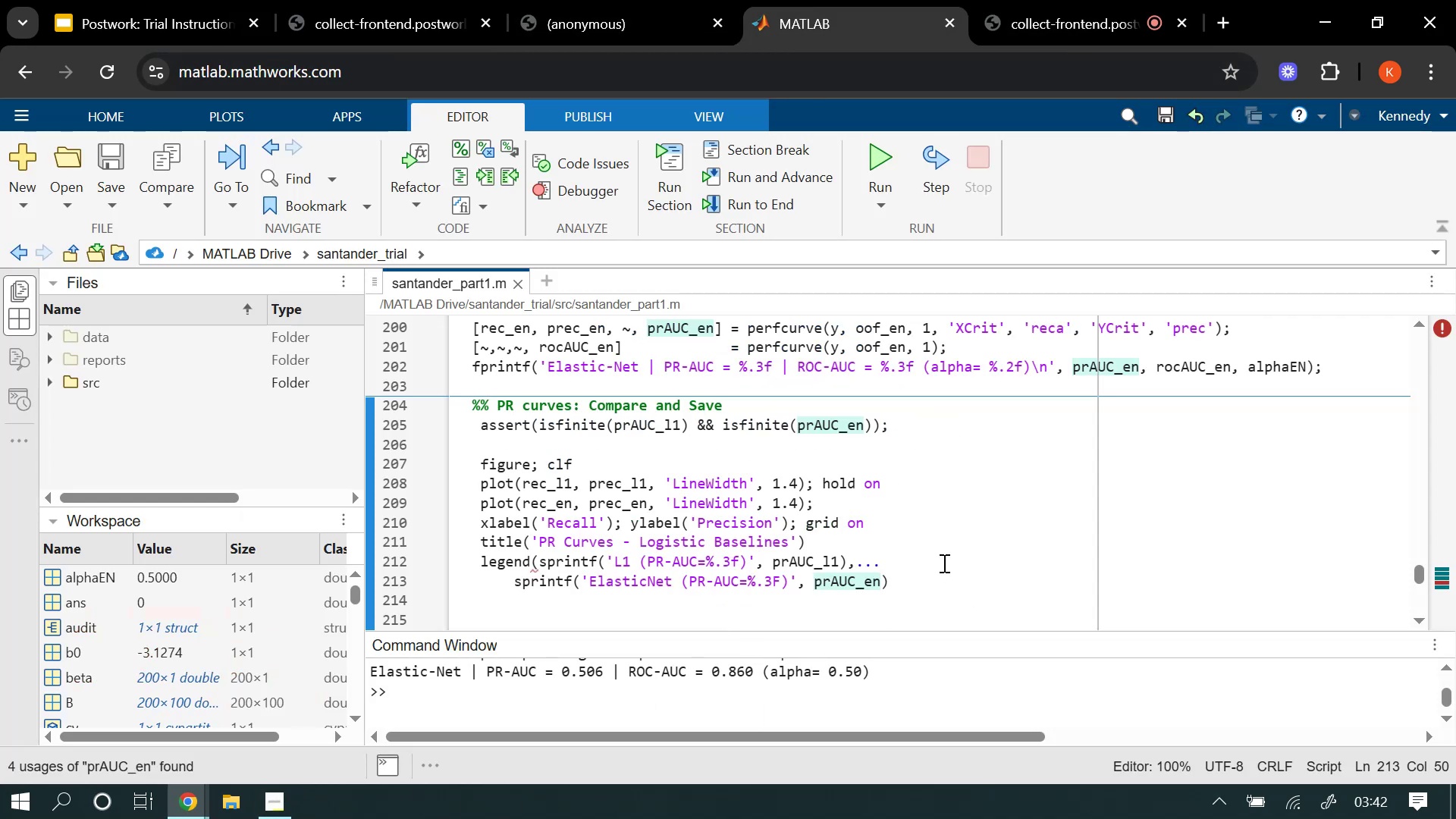 
left_click([943, 563])
 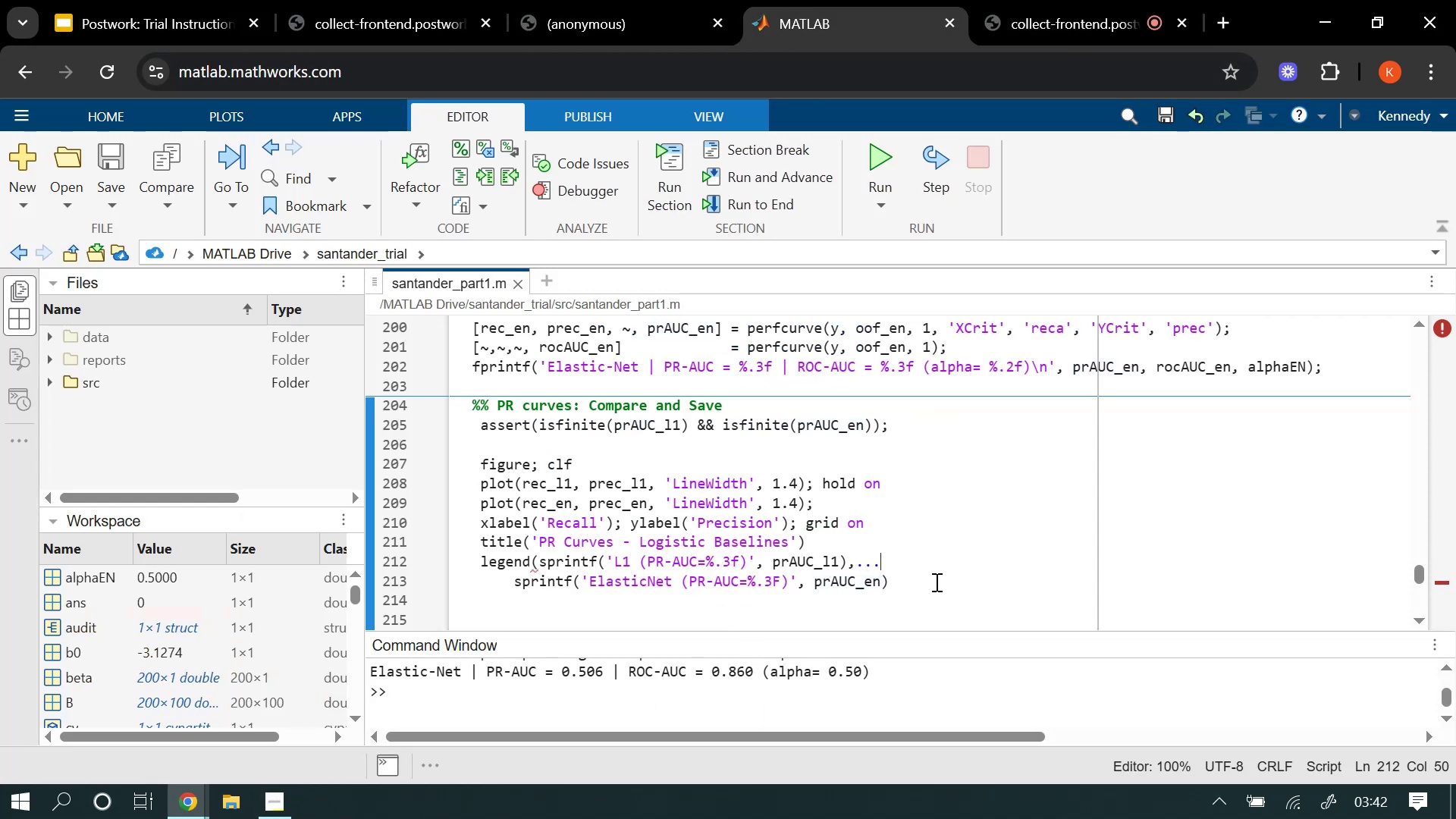 
left_click([935, 582])
 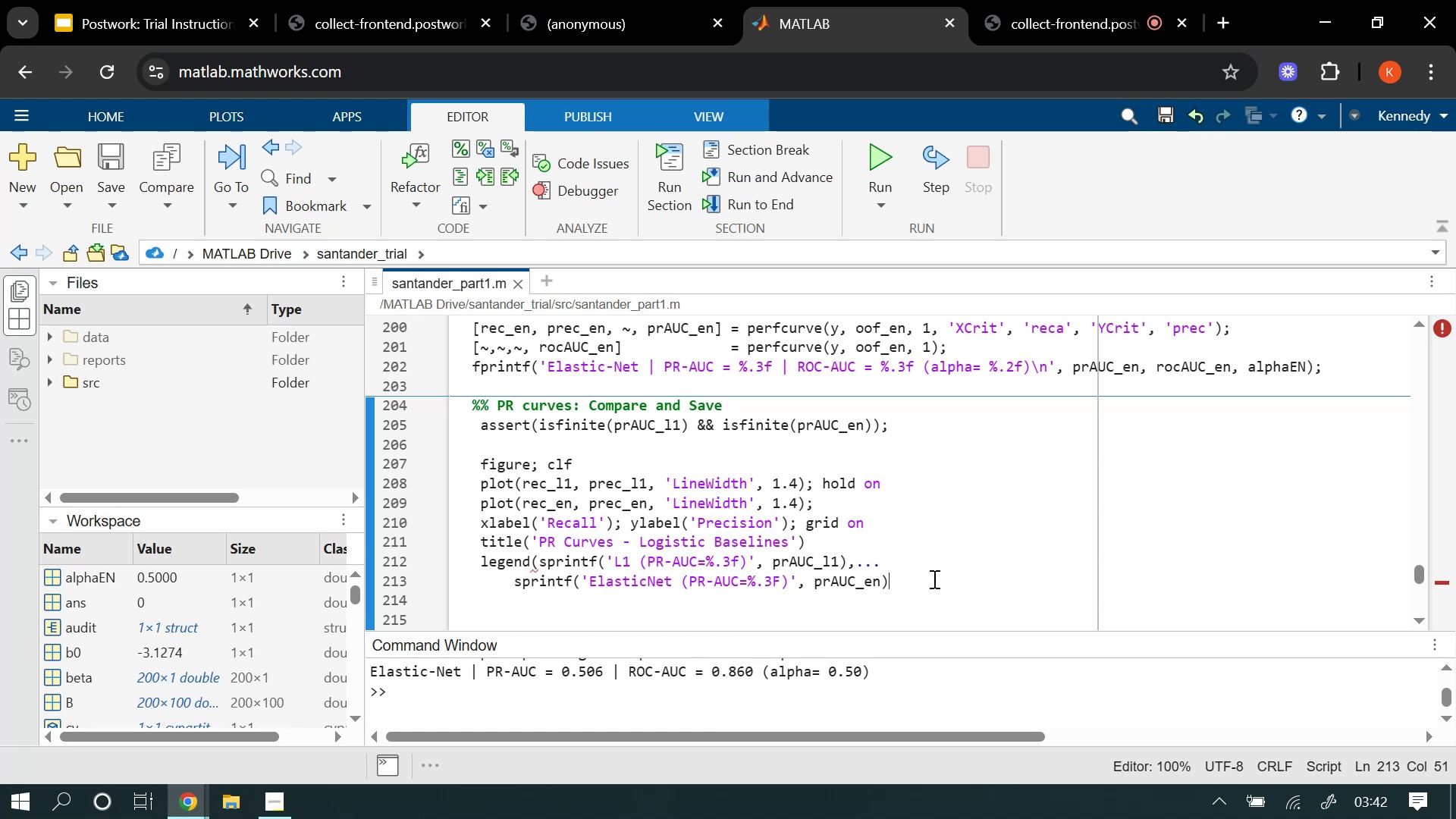 
key(Comma)
 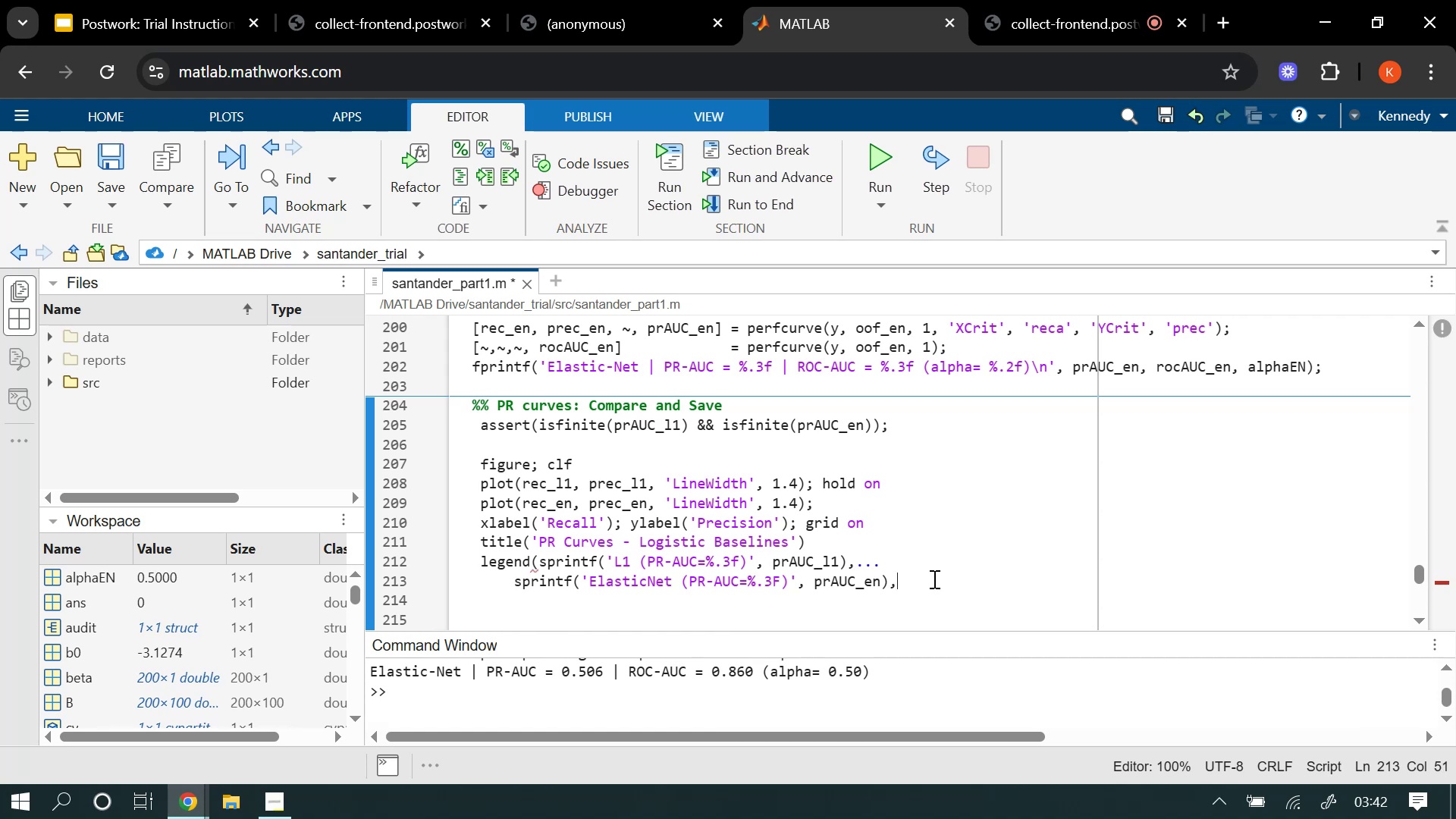 
key(Enter)
 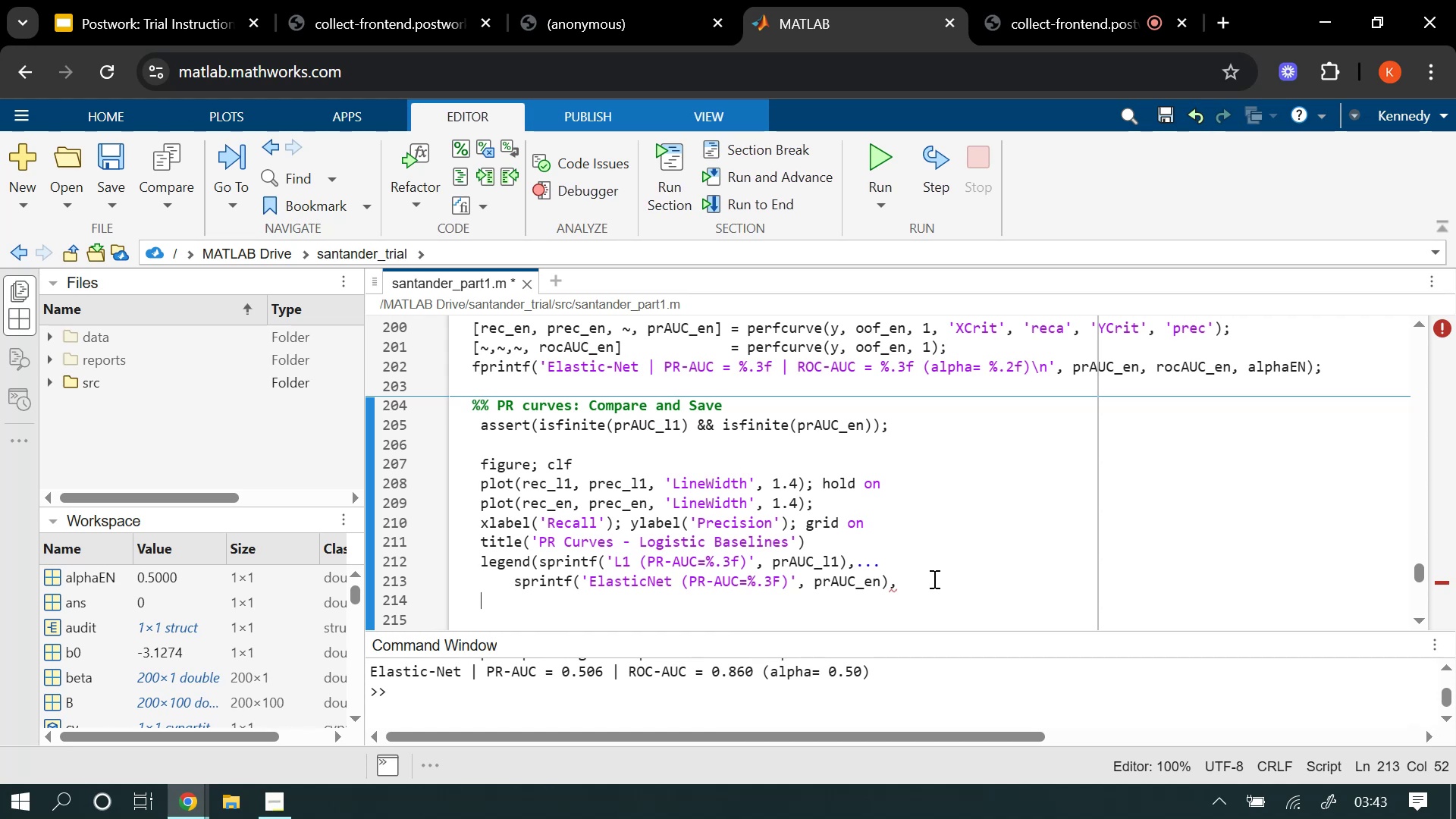 
wait(13.62)
 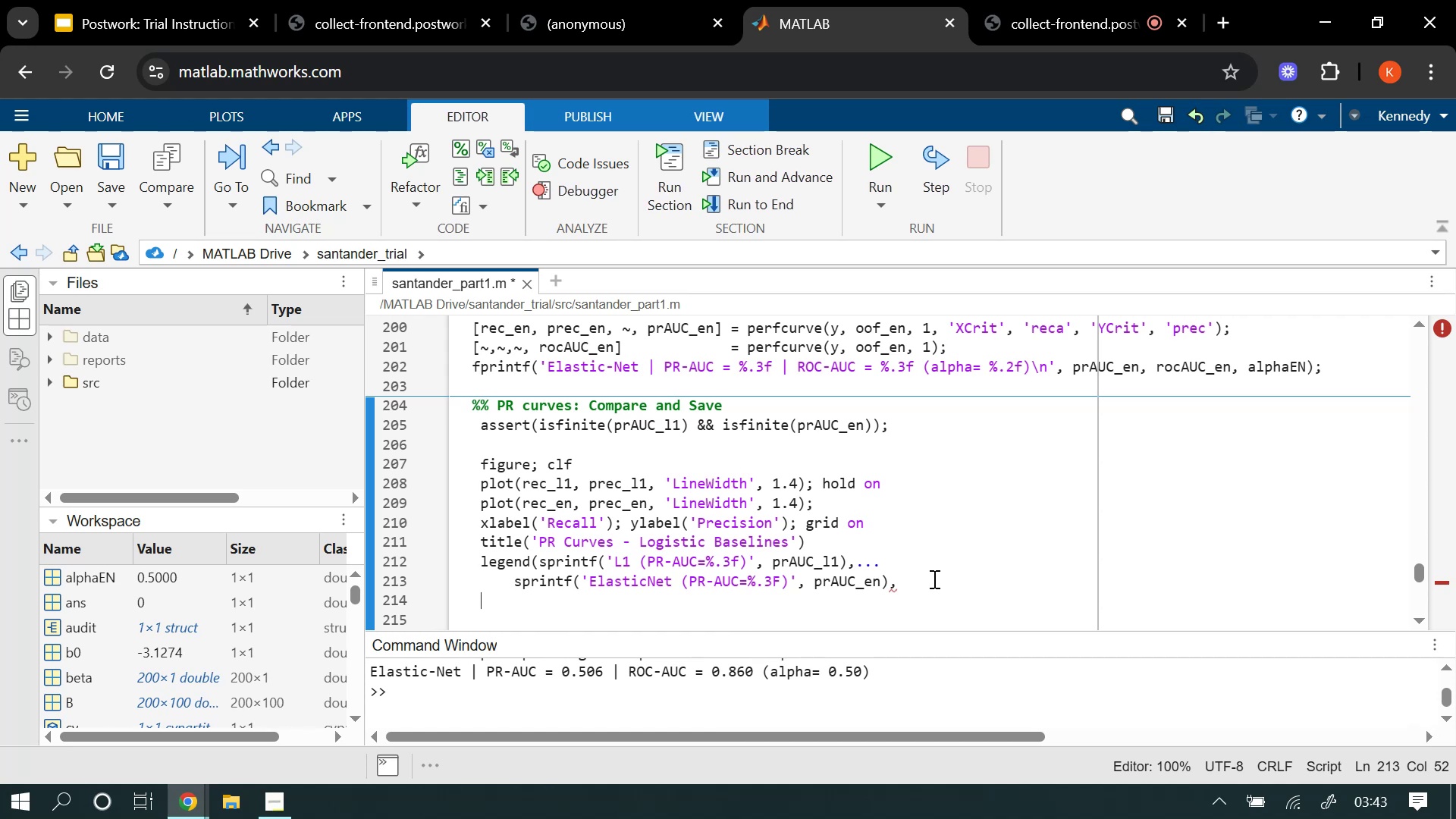 
left_click([894, 583])
 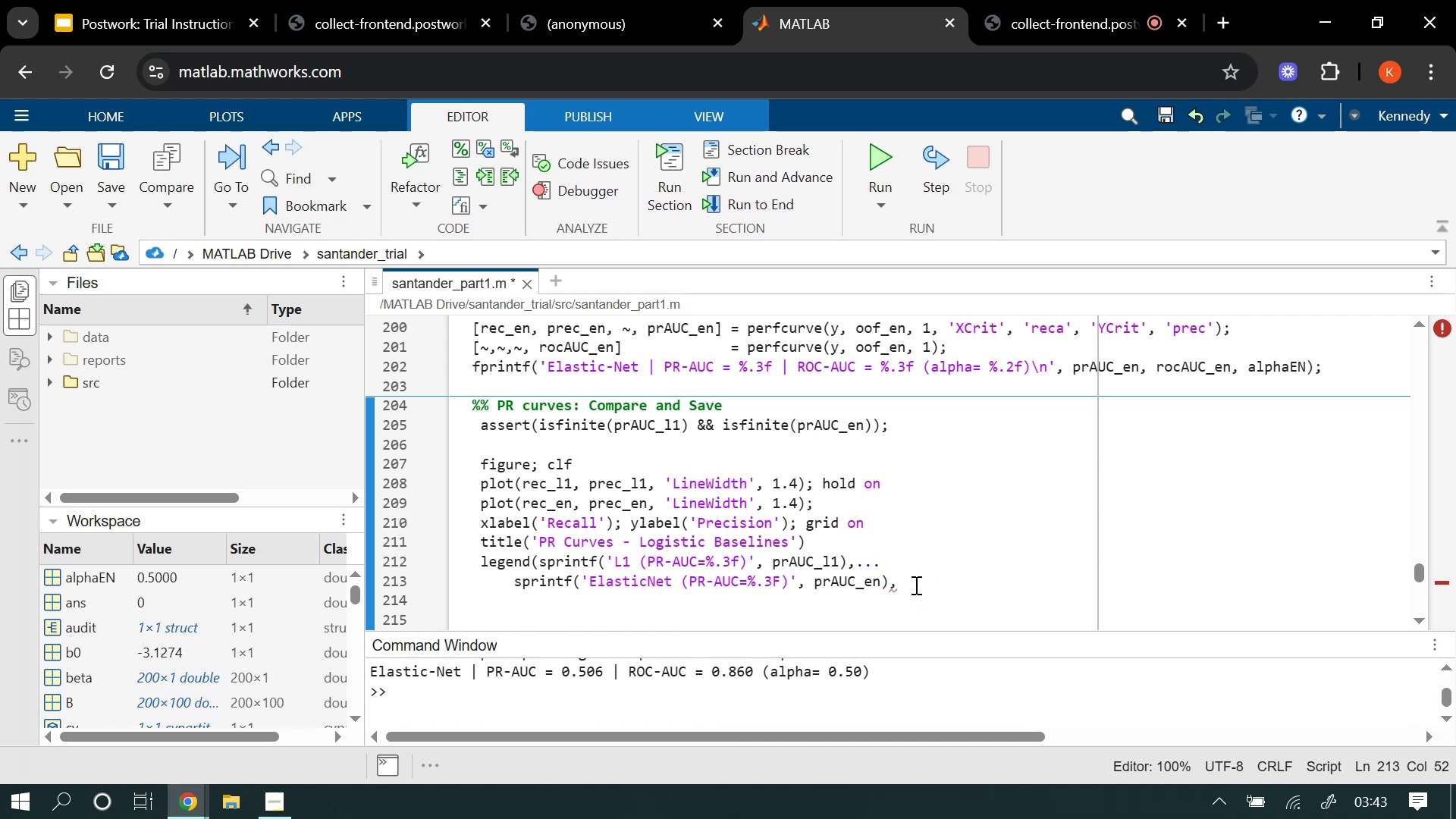 
key(Backspace)
 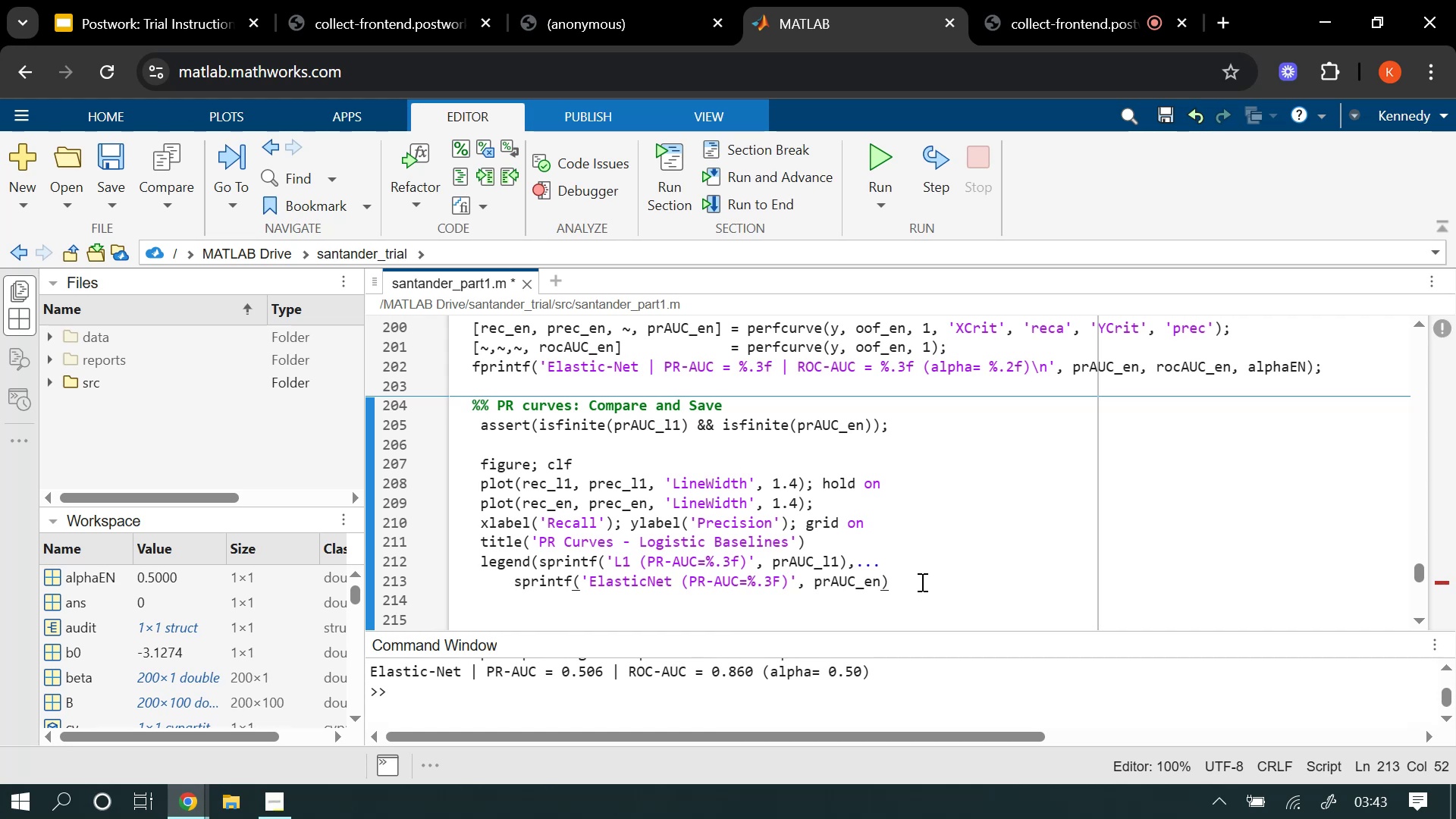 
key(Comma)
 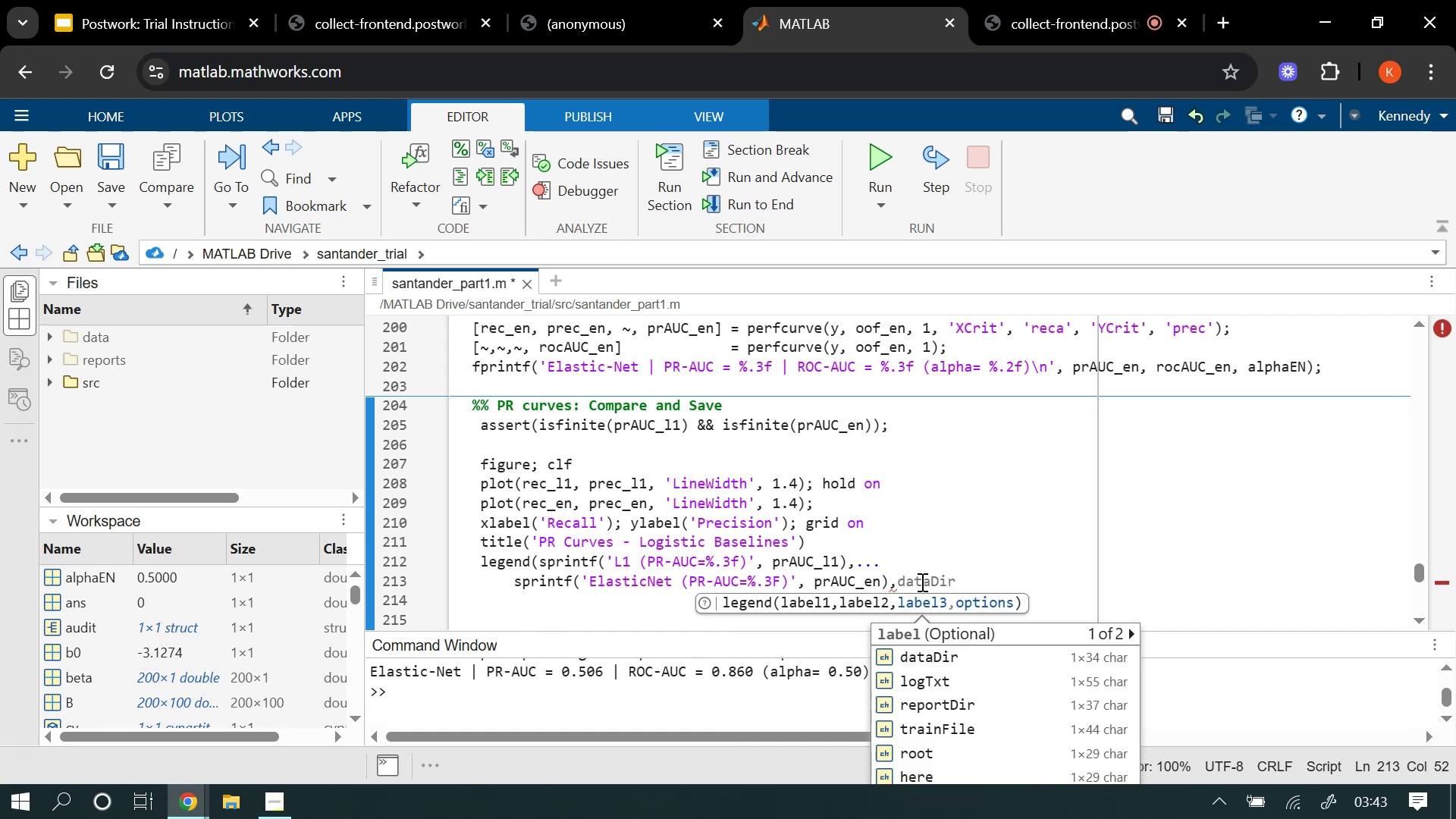 
key(Period)
 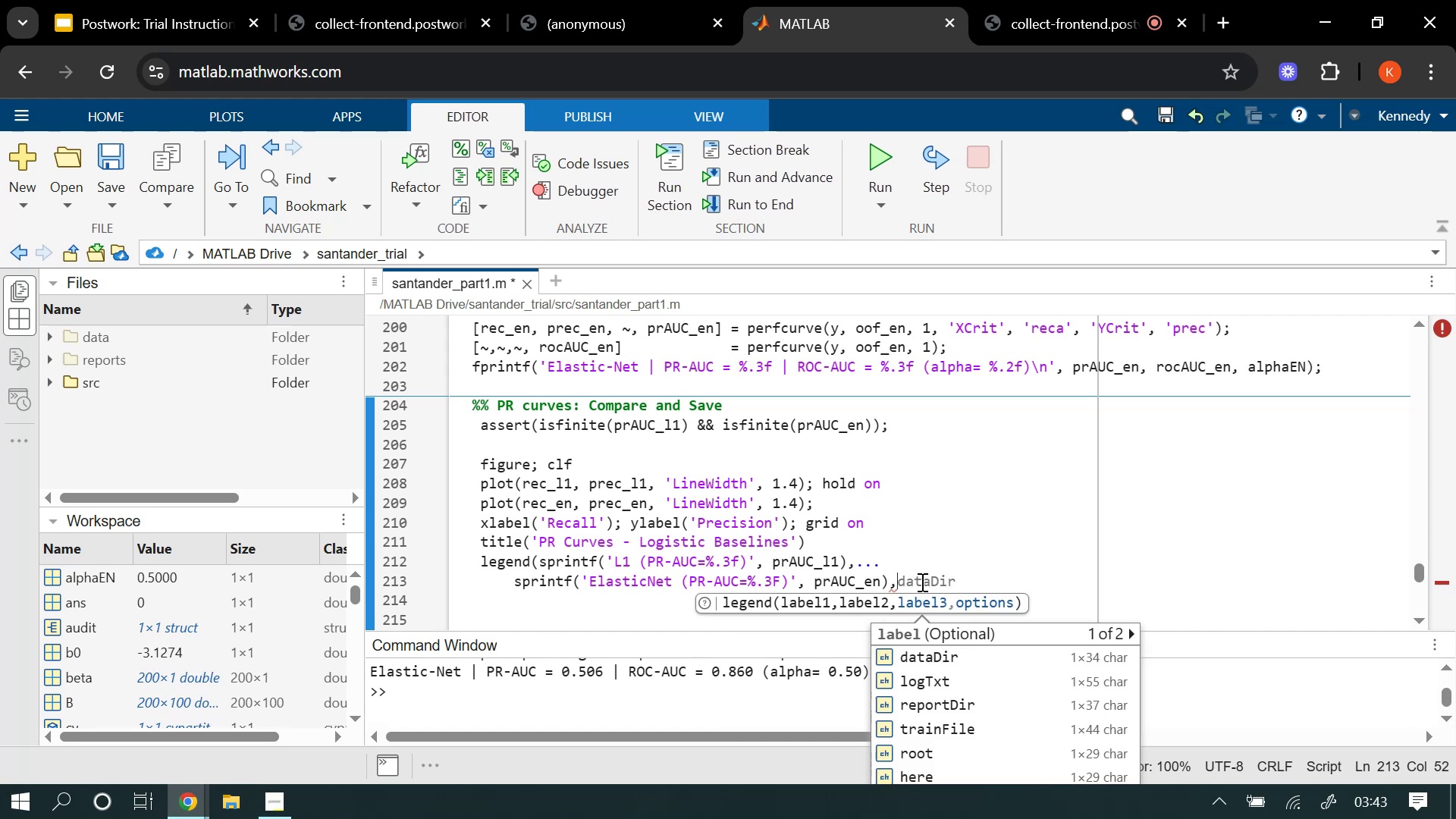 
key(Period)
 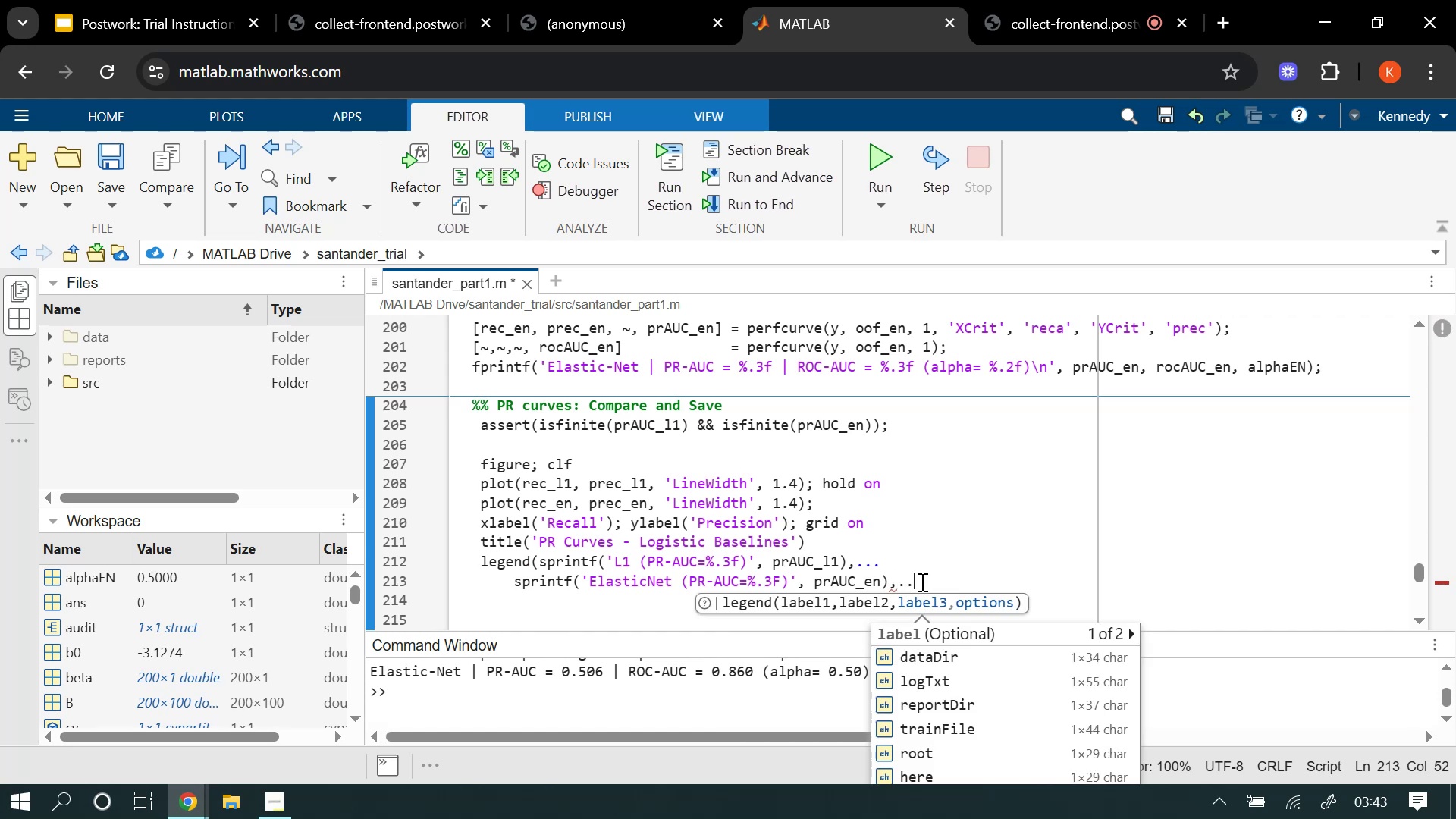 
key(Period)
 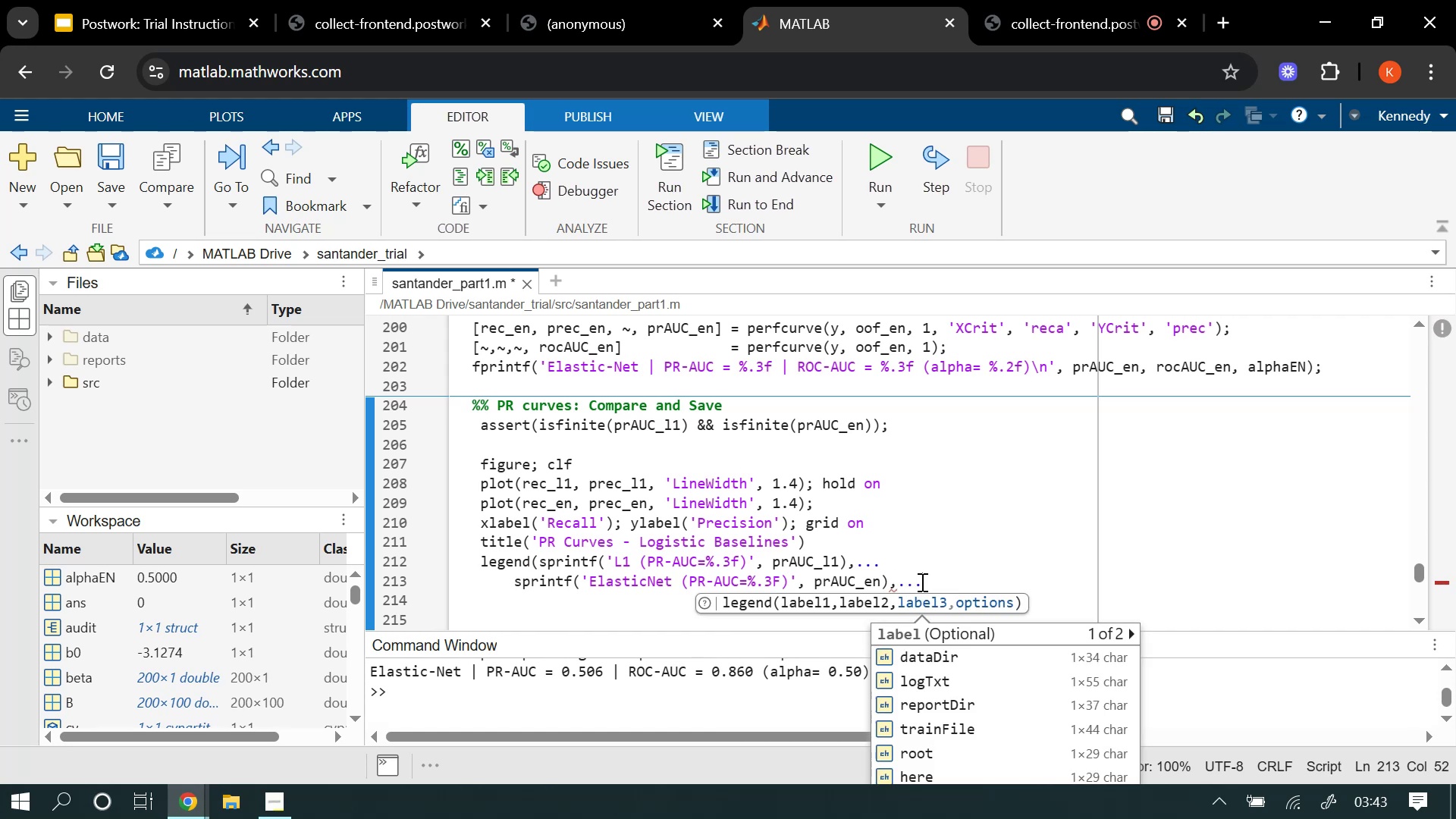 
key(Enter)
 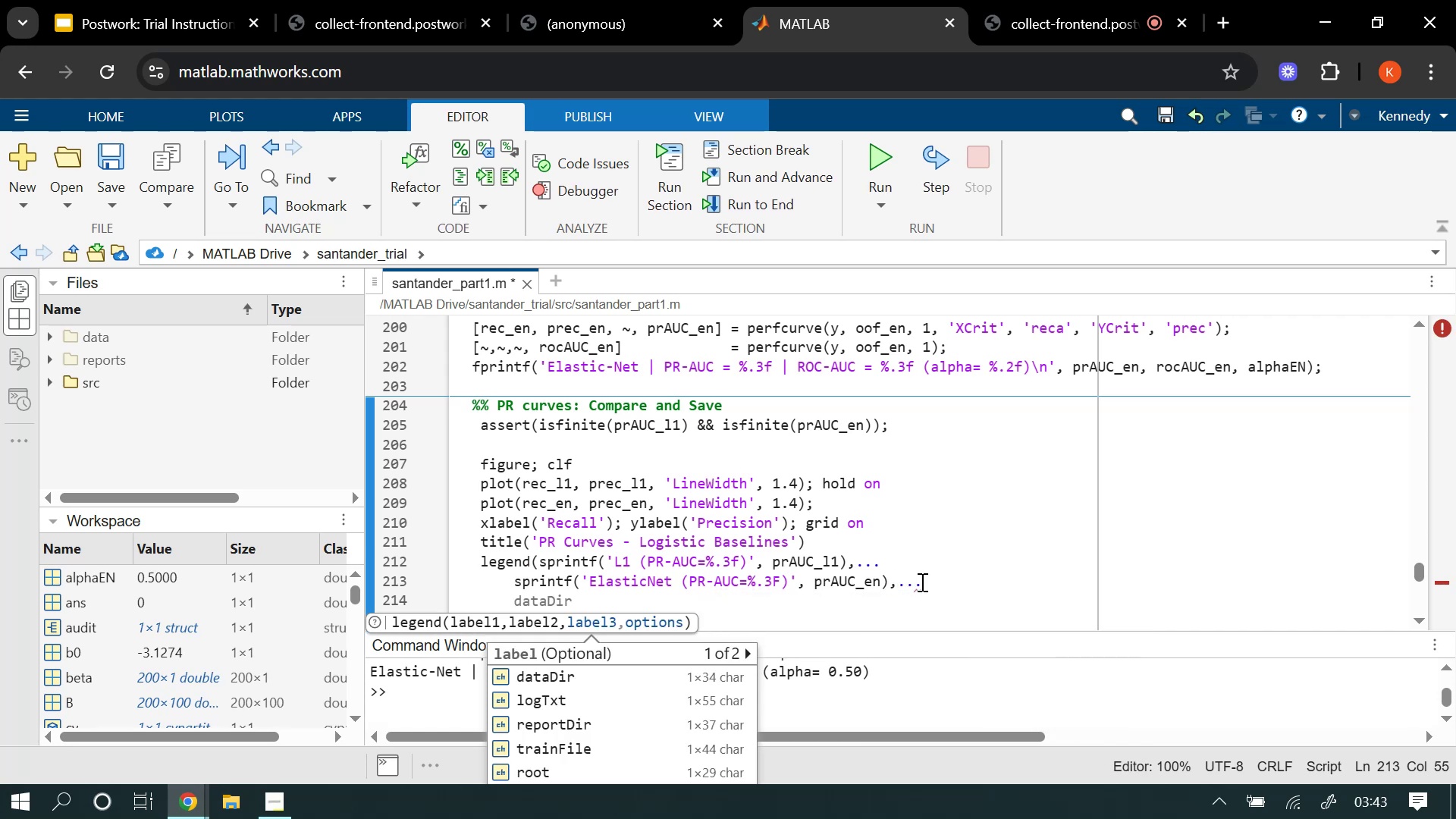 
key(Quote)
 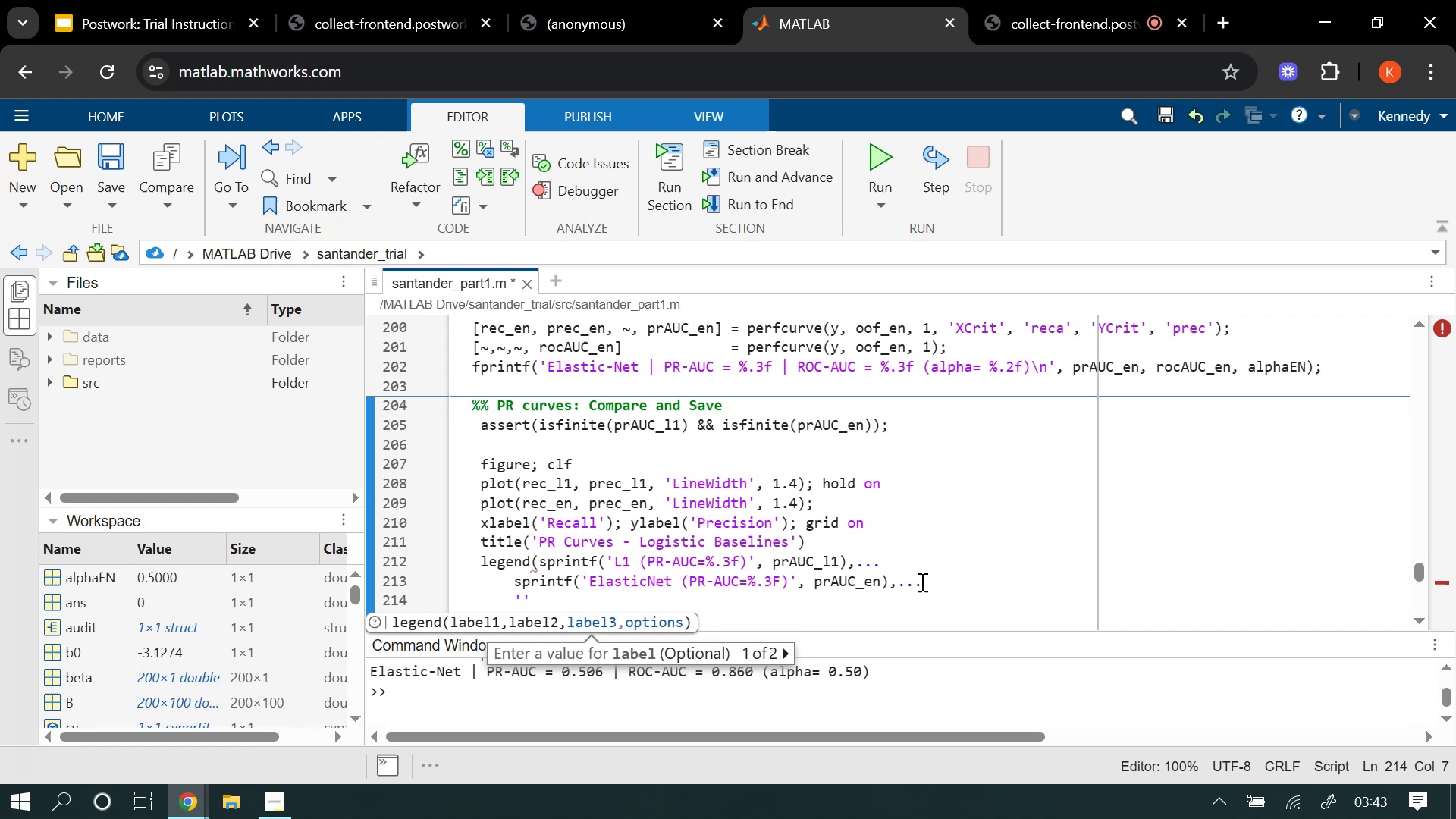 
type(l)
key(Backspace)
type(Location)
 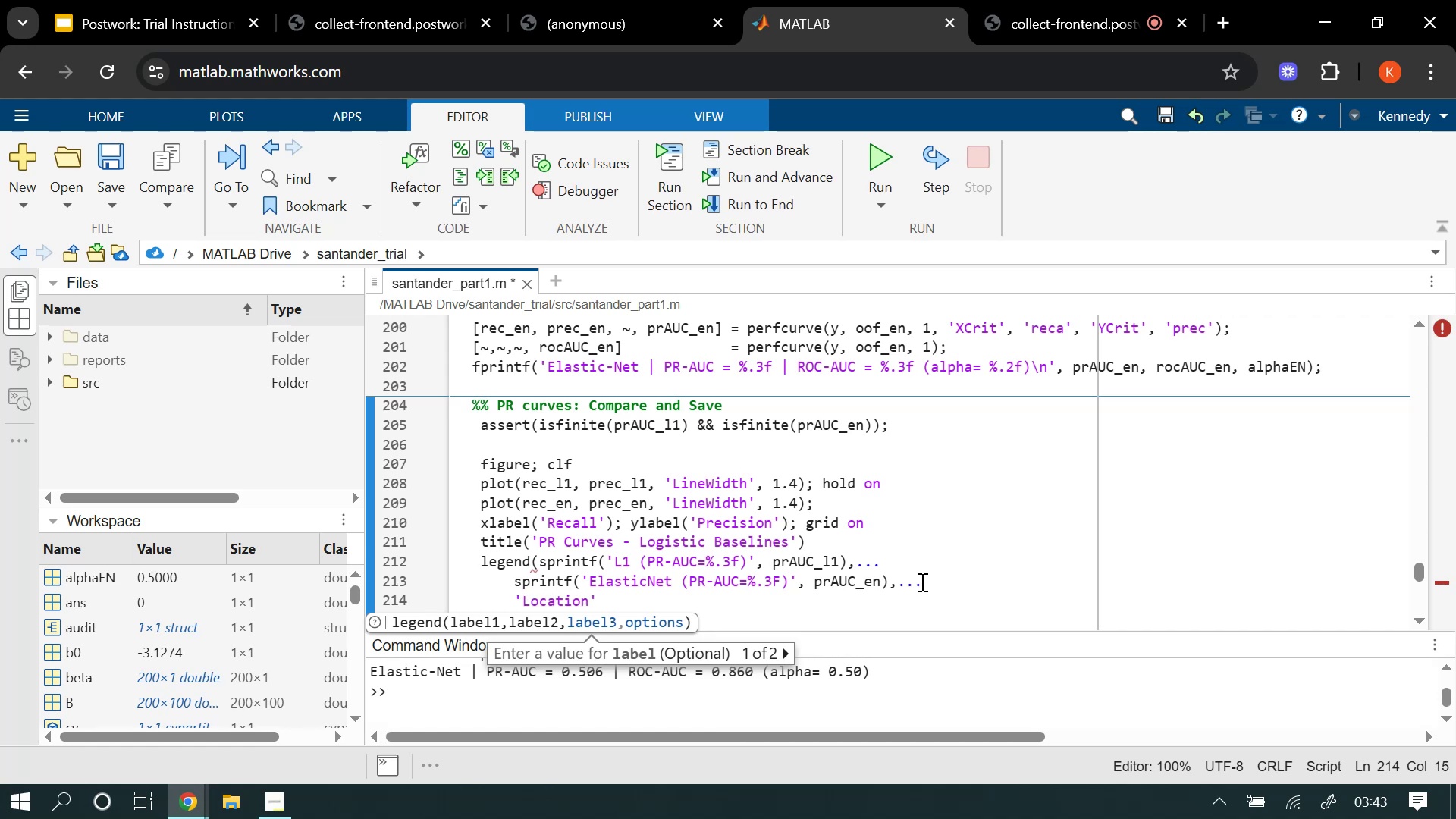 
key(ArrowRight)
 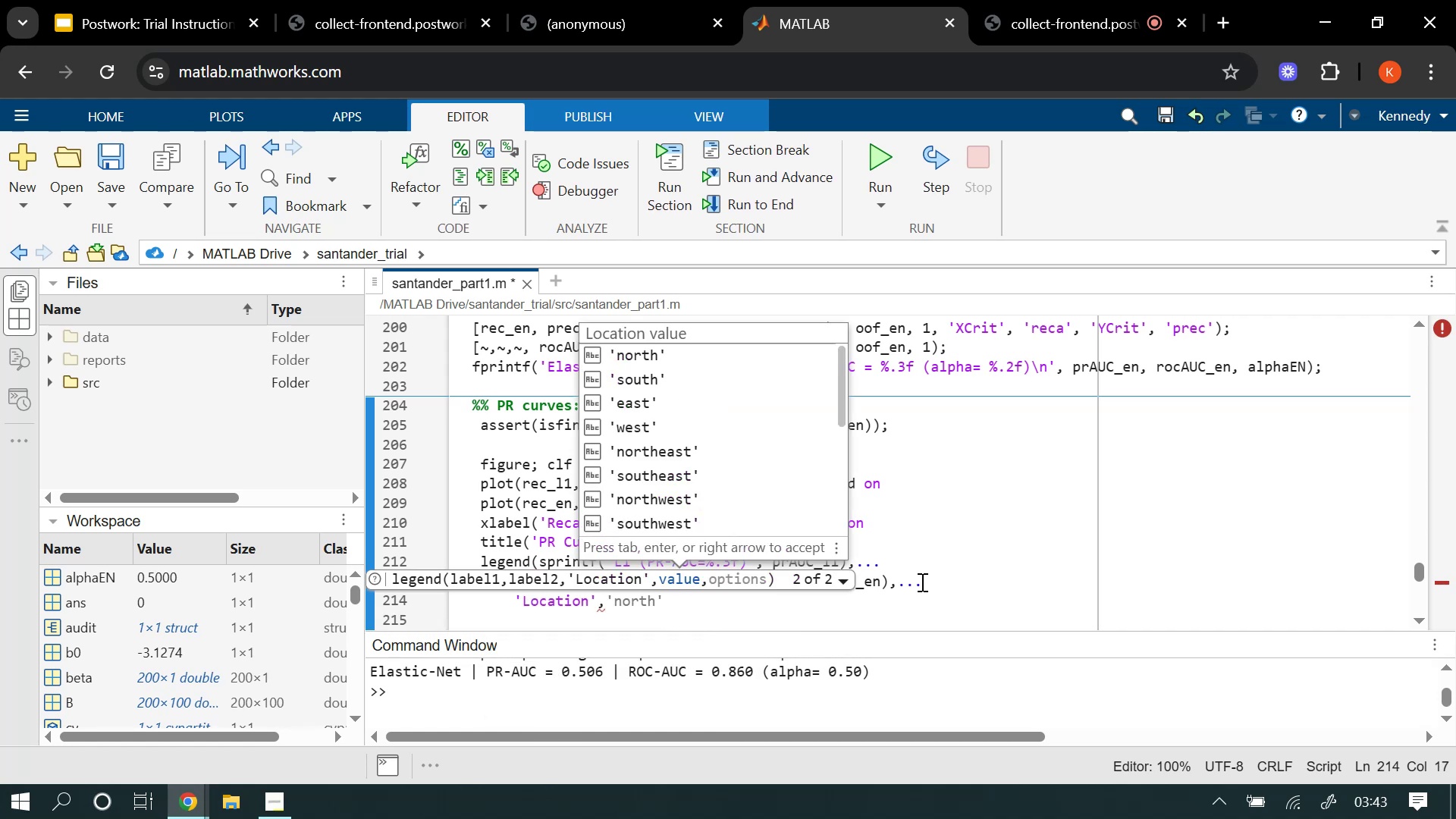 
type('best)
 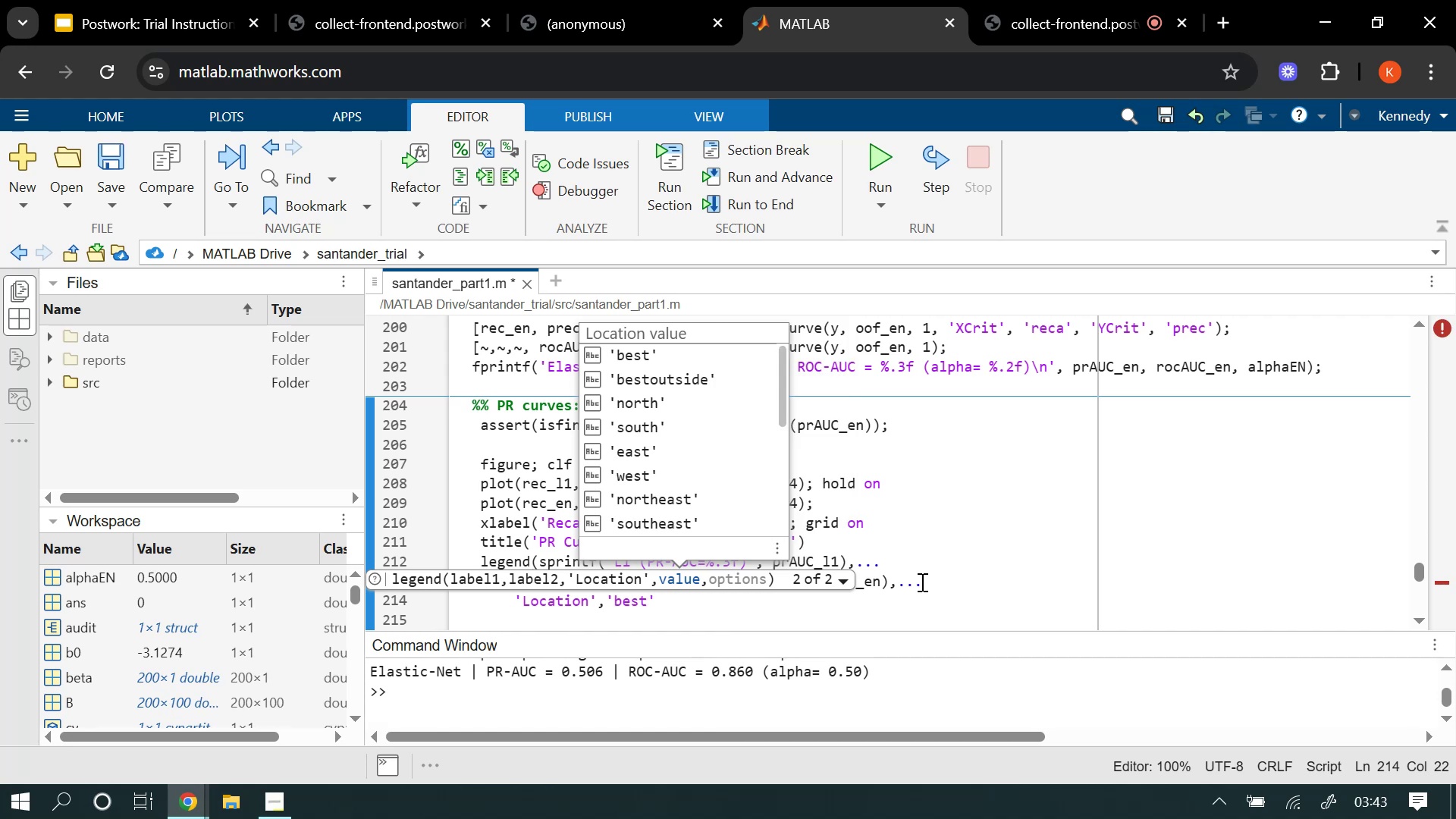 
key(ArrowRight)
 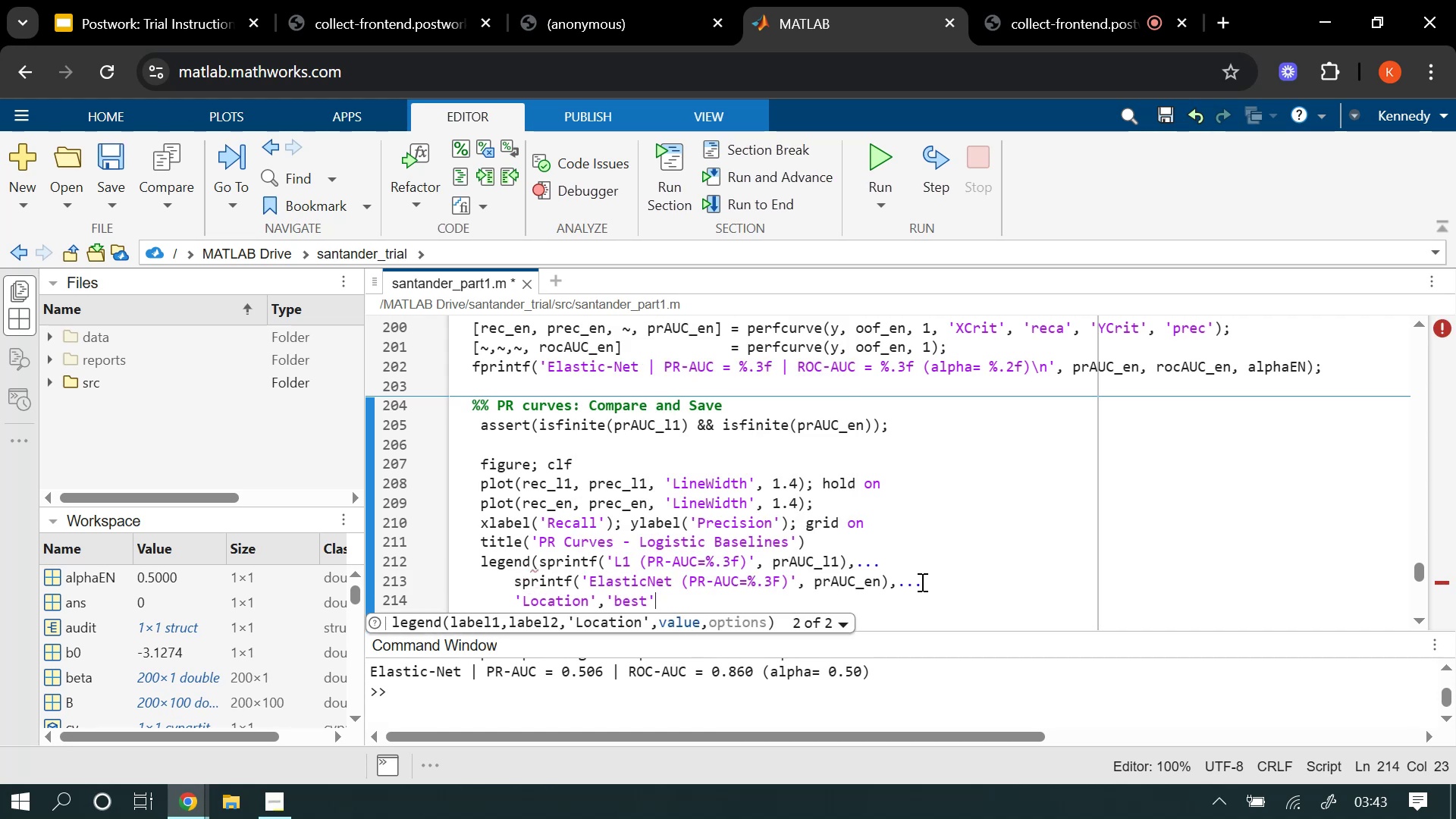 
key(Shift+0)
 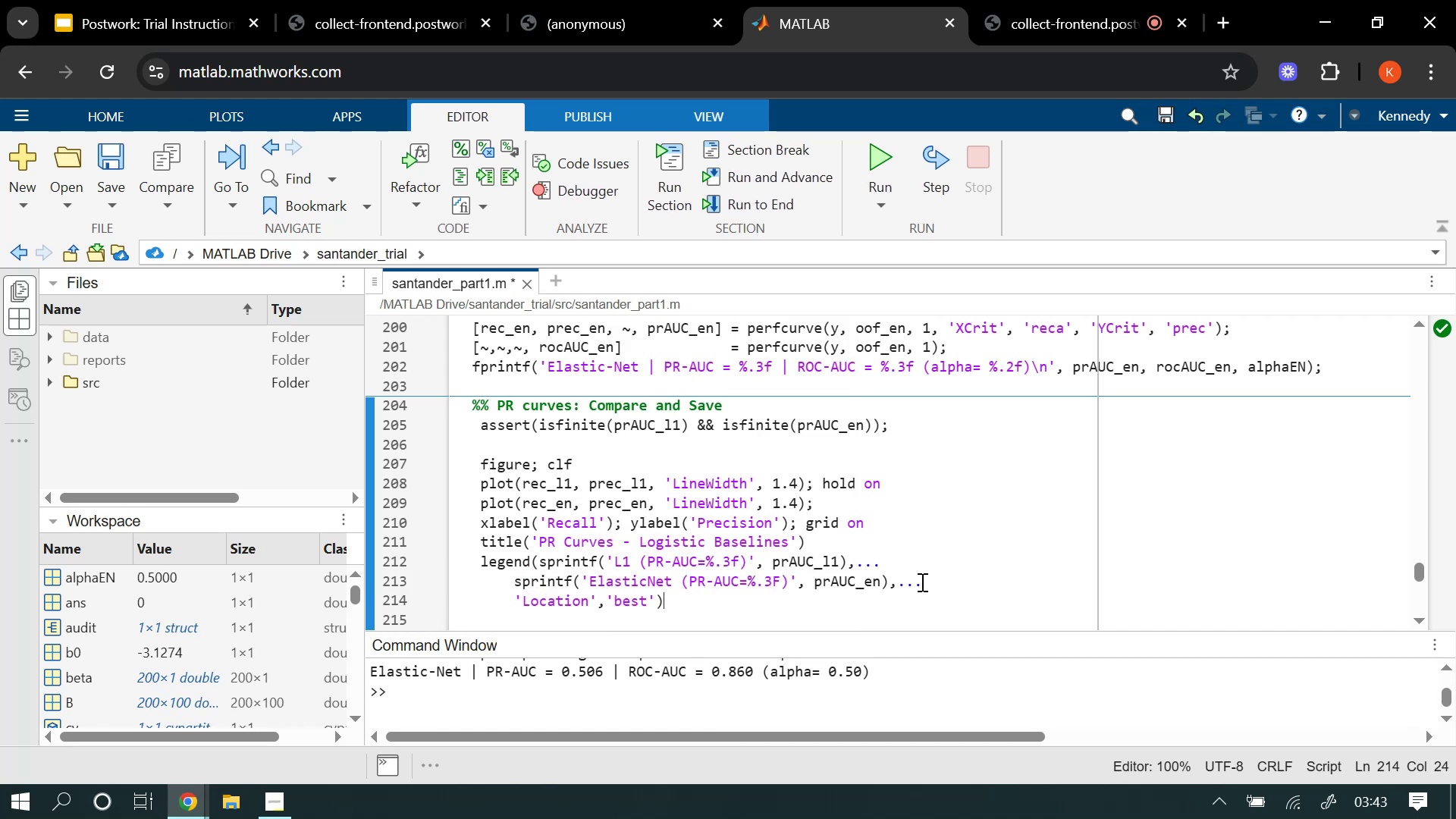 
key(Semicolon)
 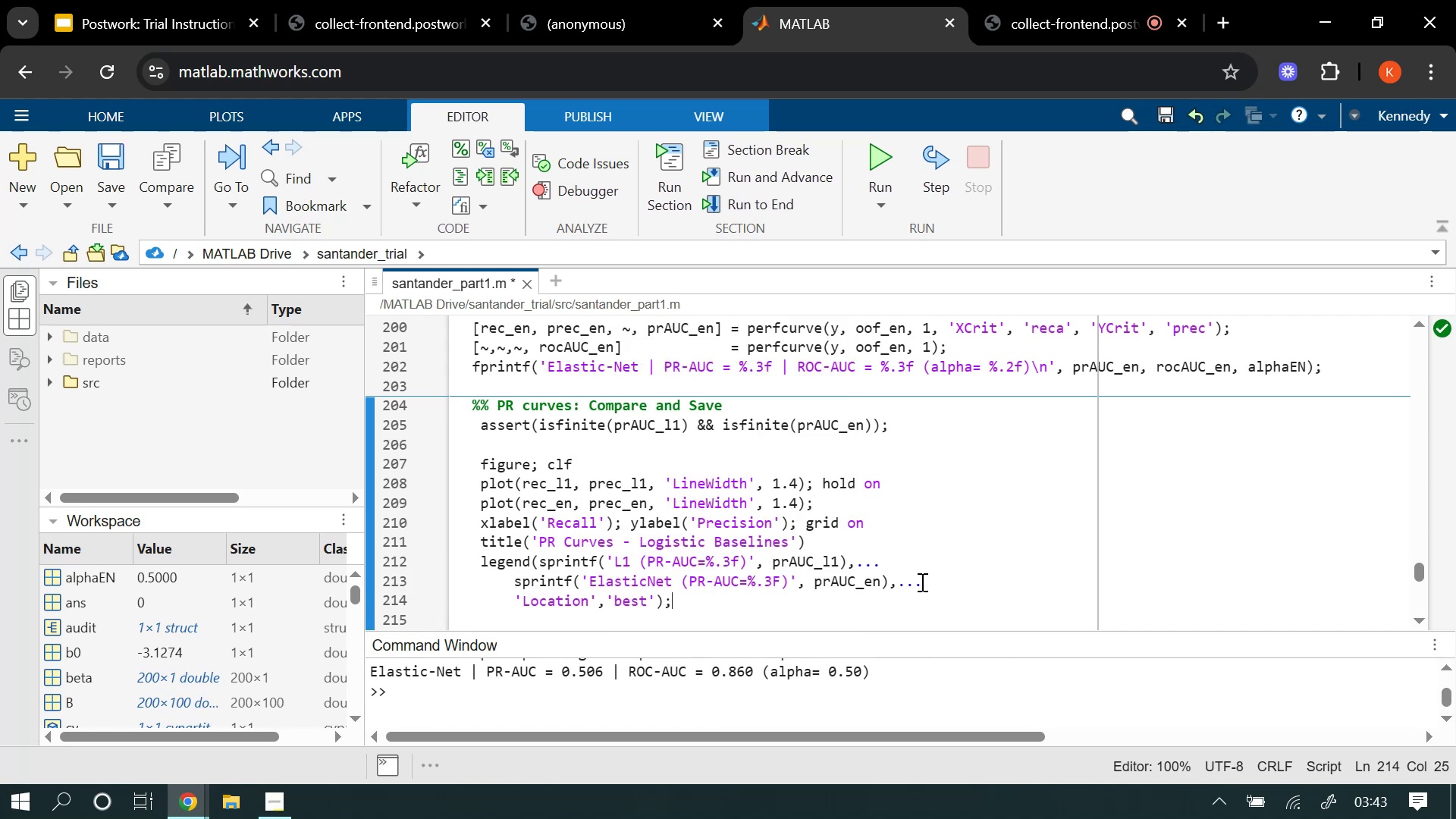 
key(Enter)
 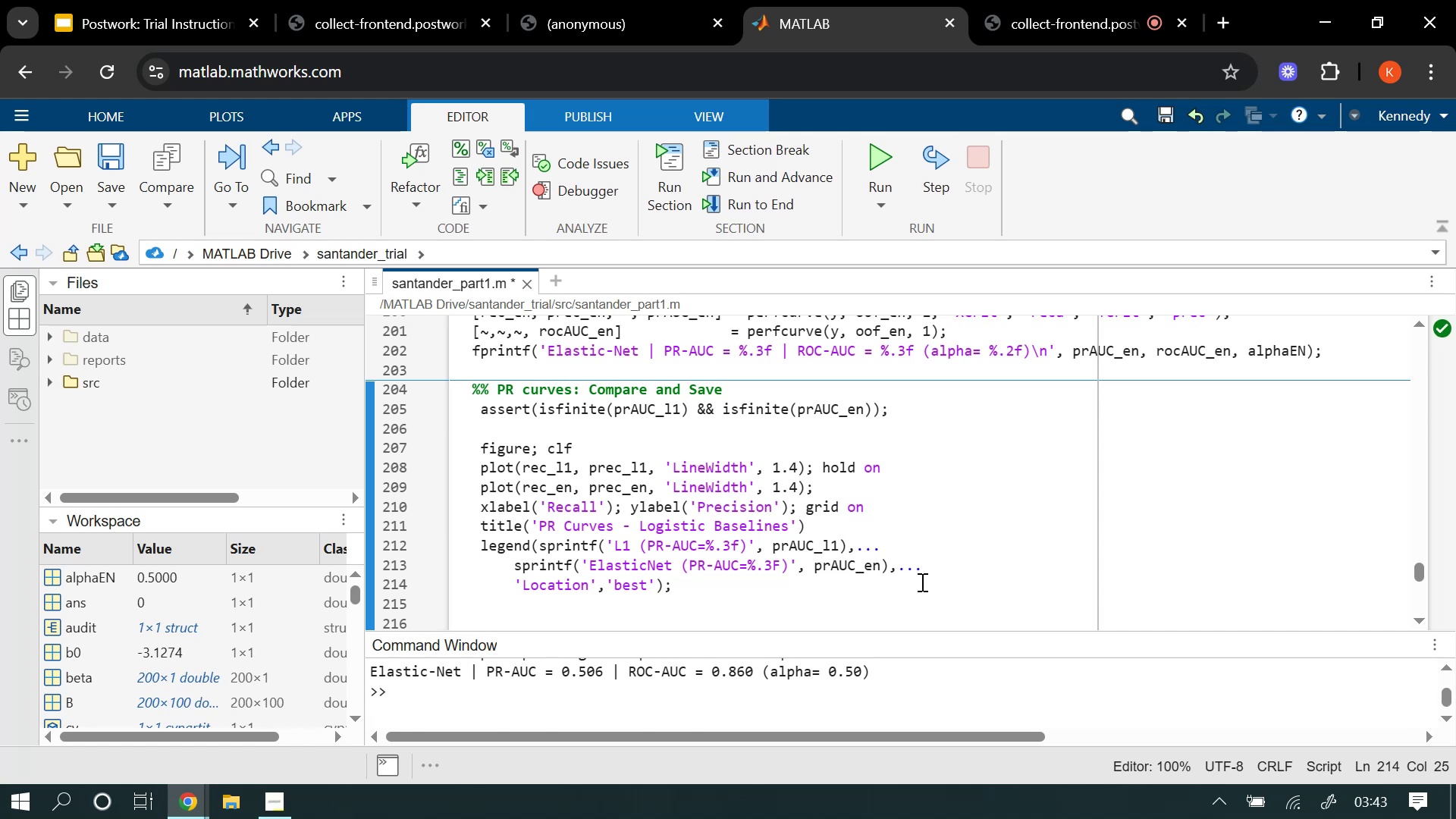 
wait(6.49)
 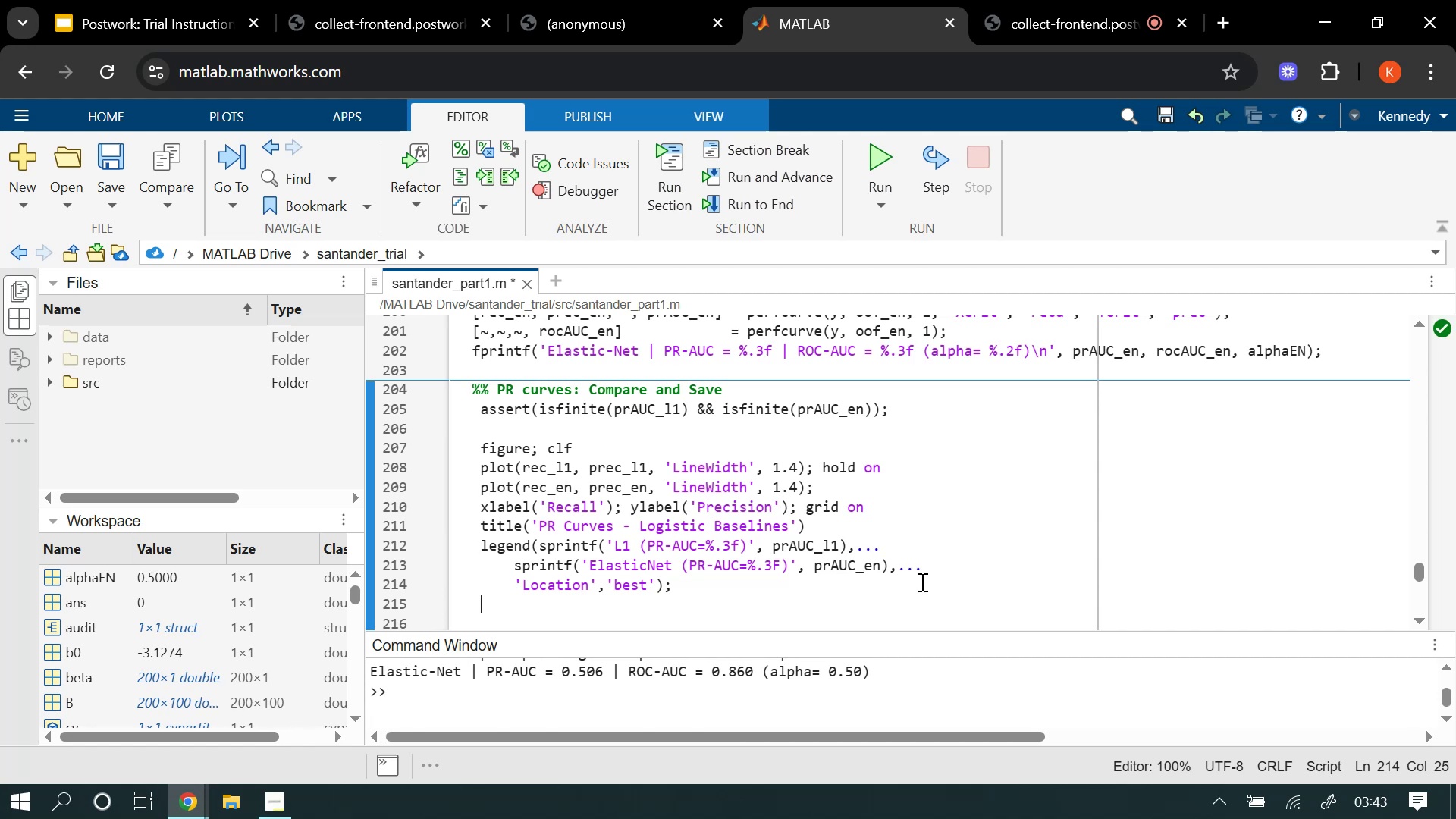 
key(Enter)
 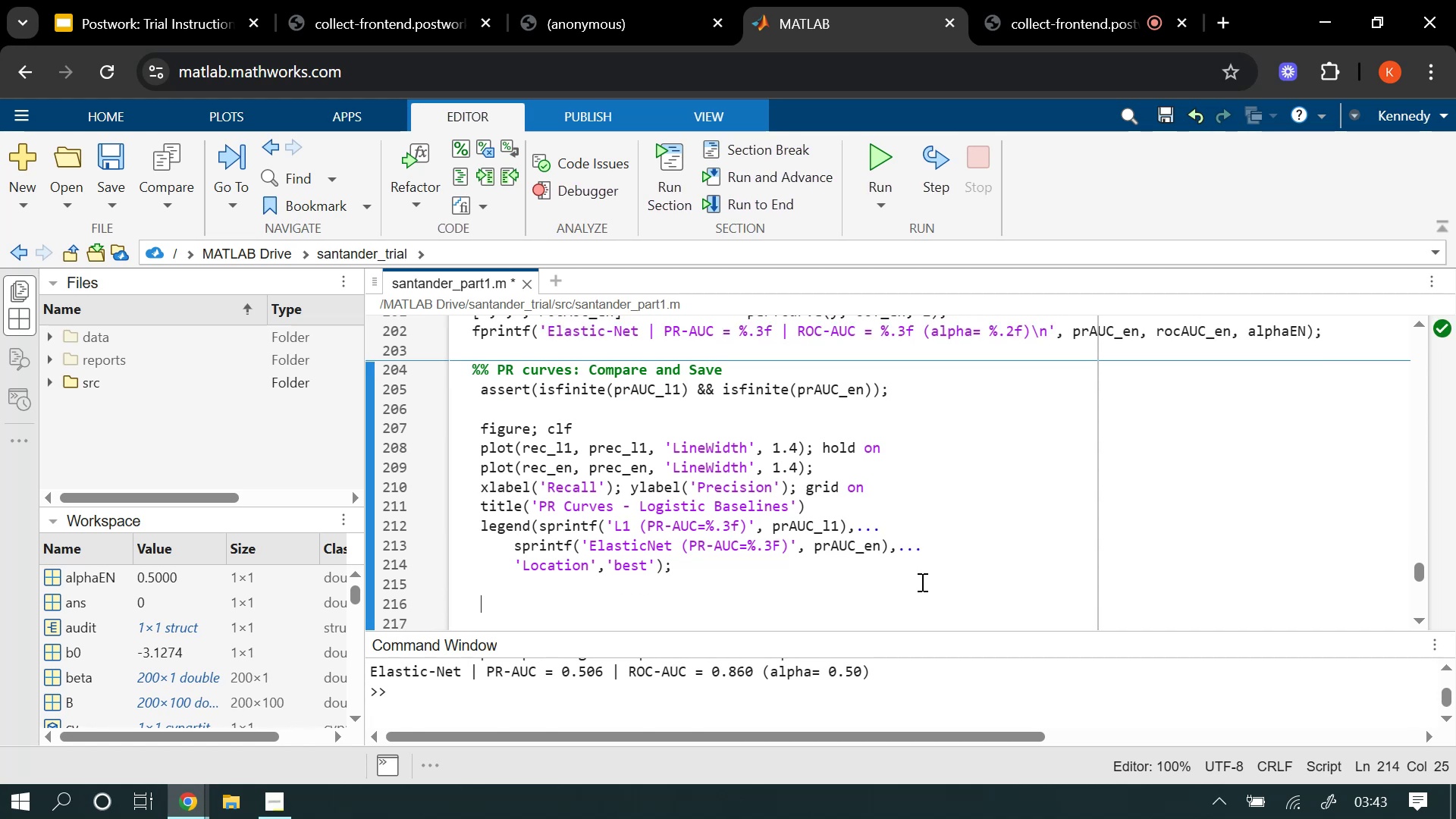 
type(prFig = fullfile)
 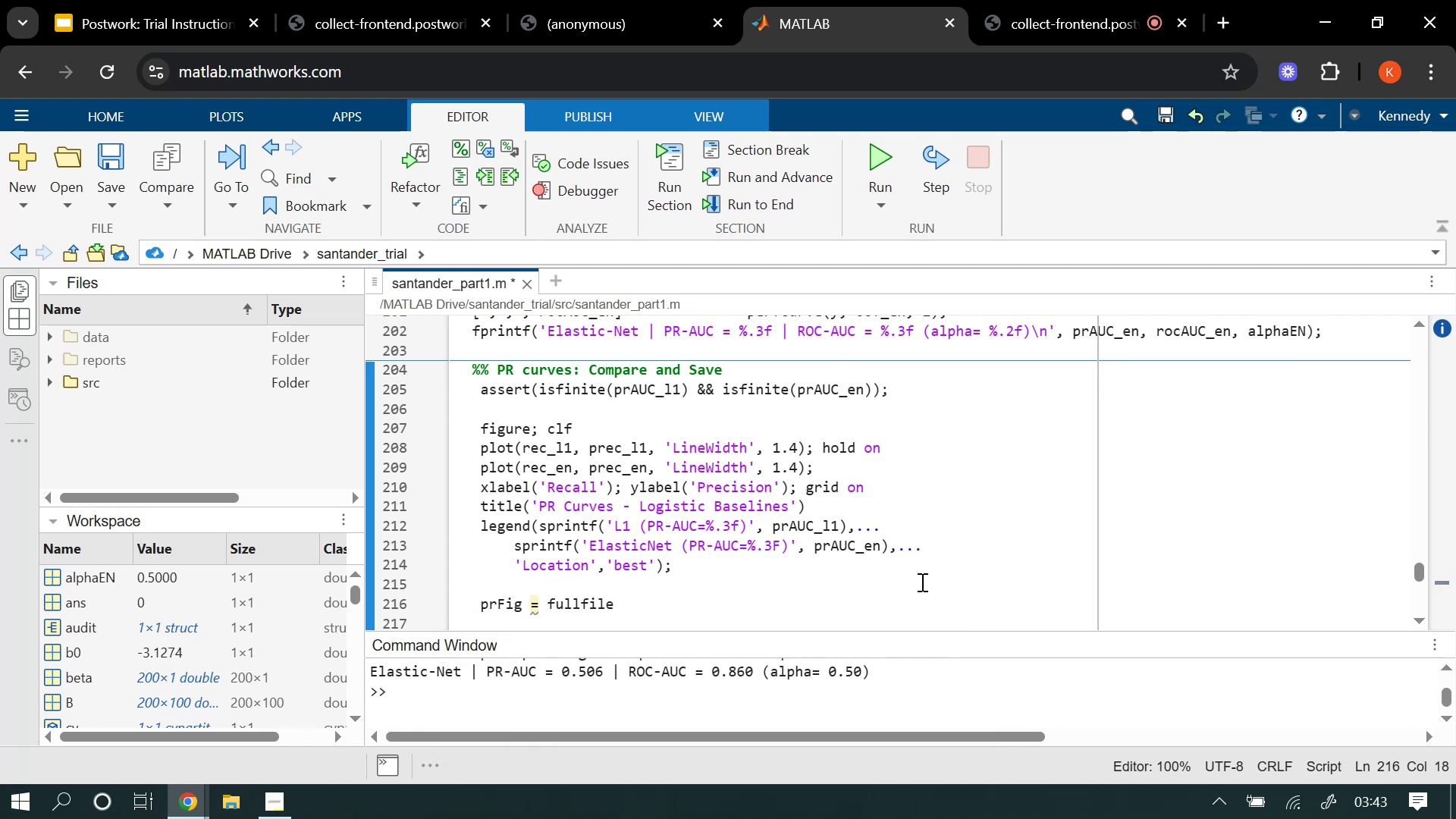 
type((repor)
 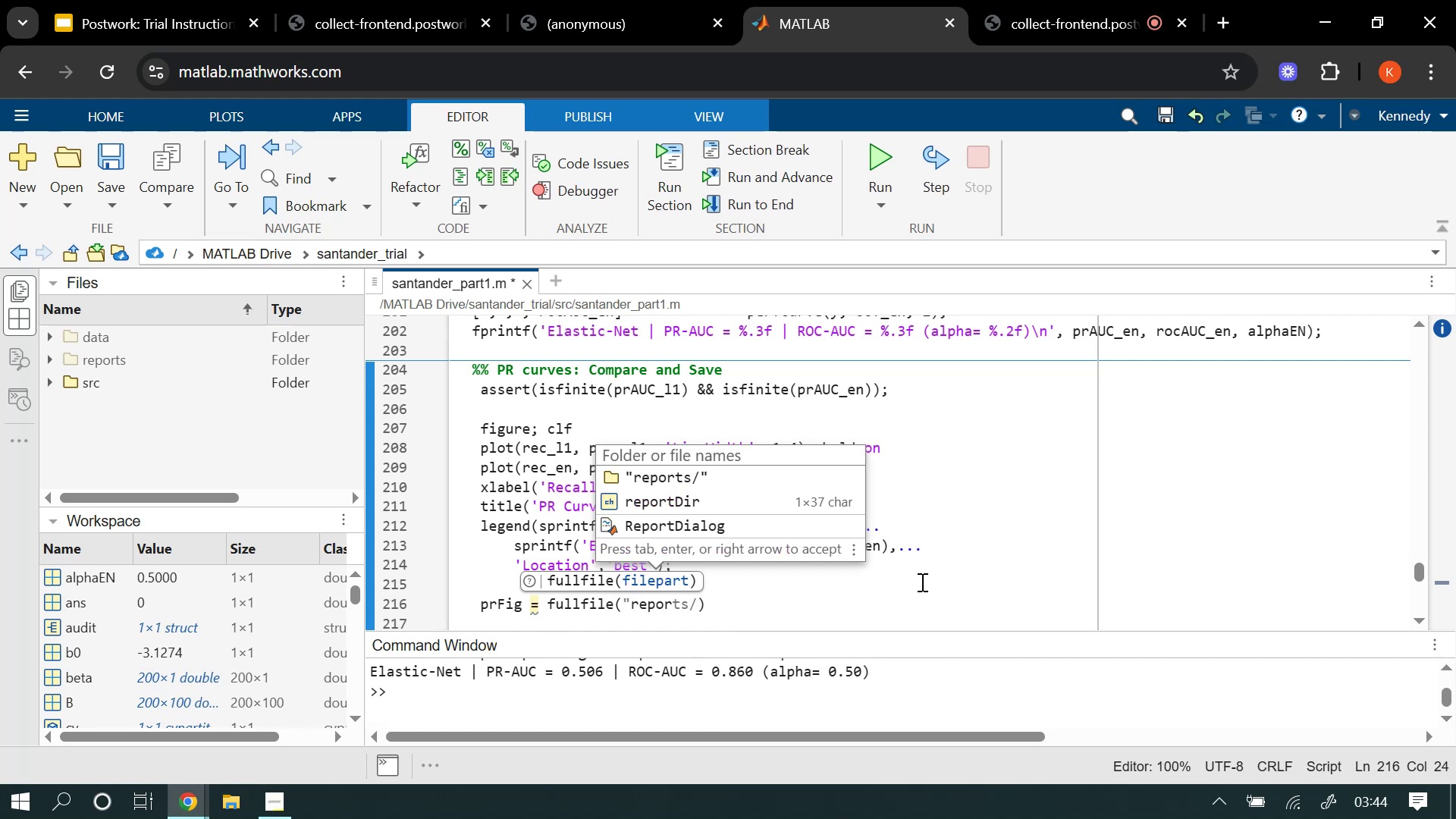 
key(T)
 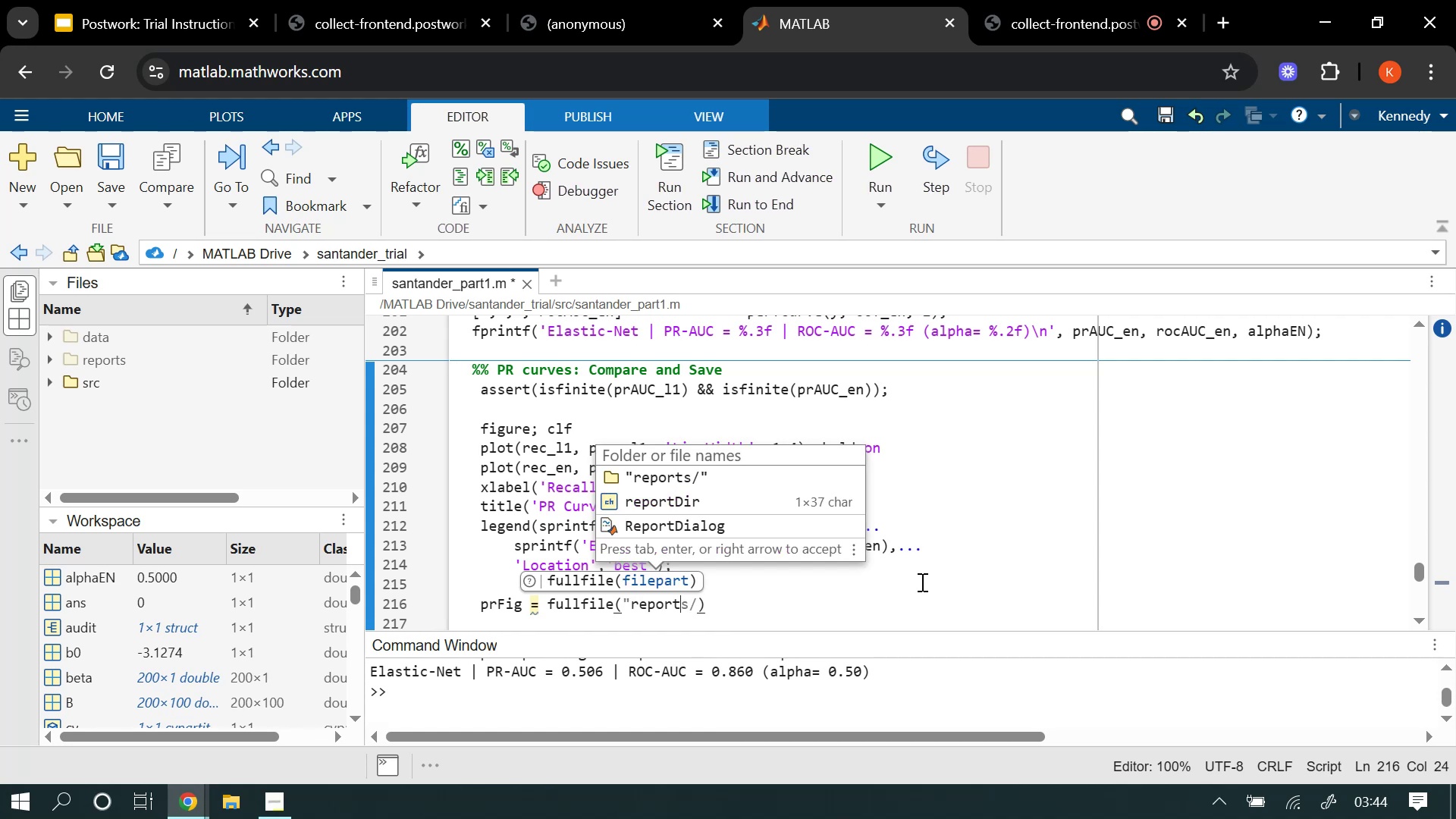 
key(CapsLock)
 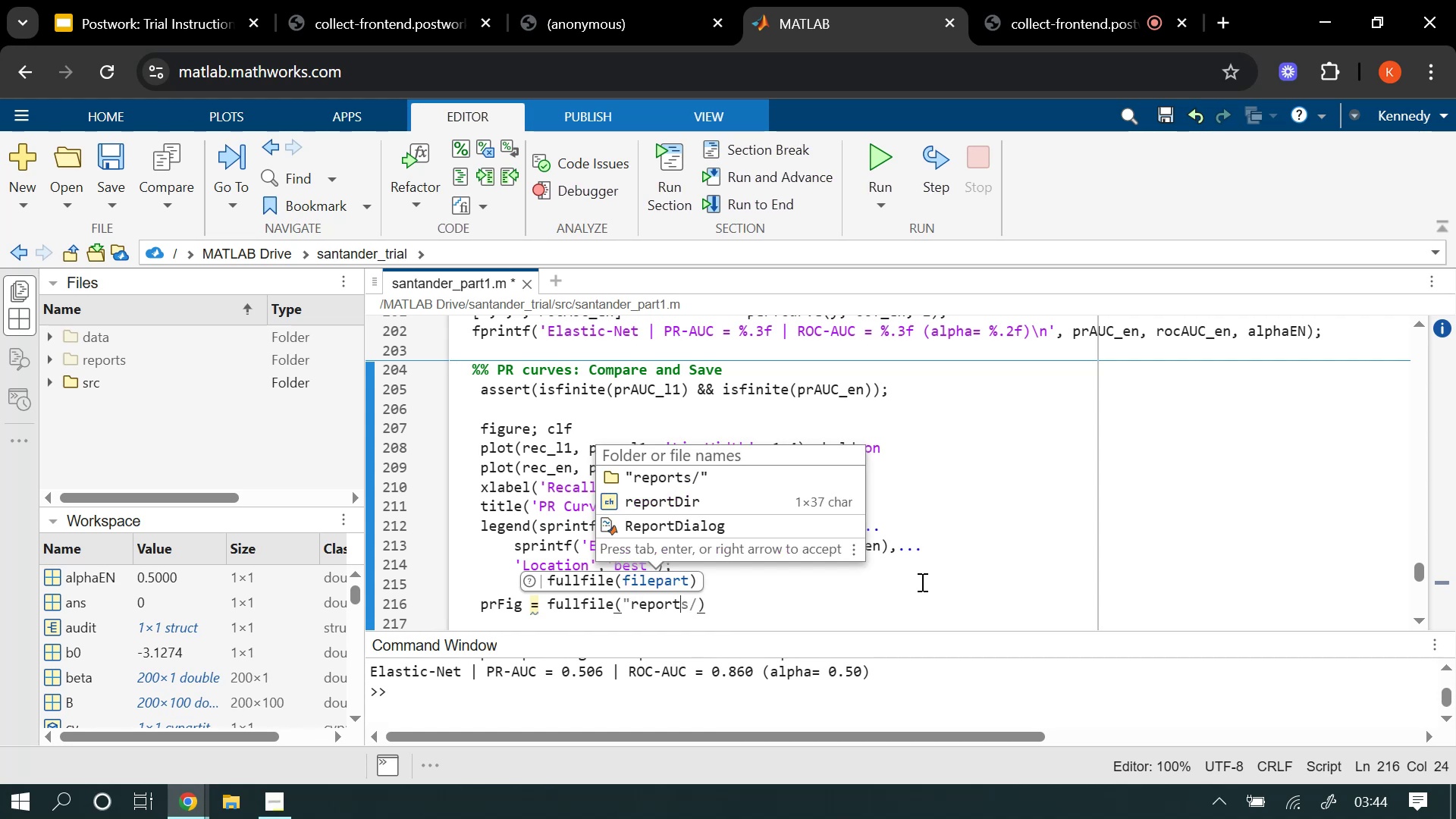 
key(D)
 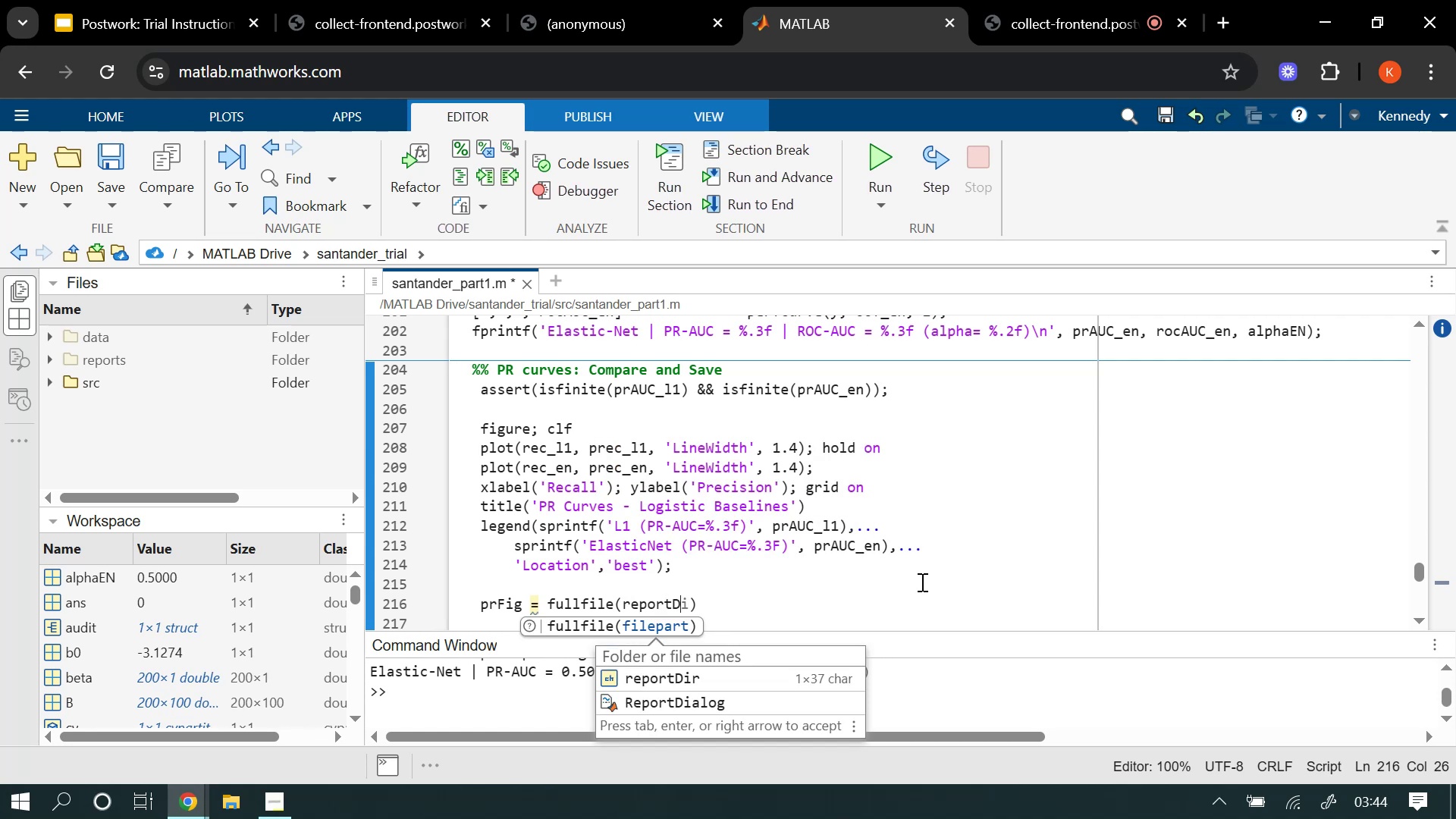 
key(Tab)
 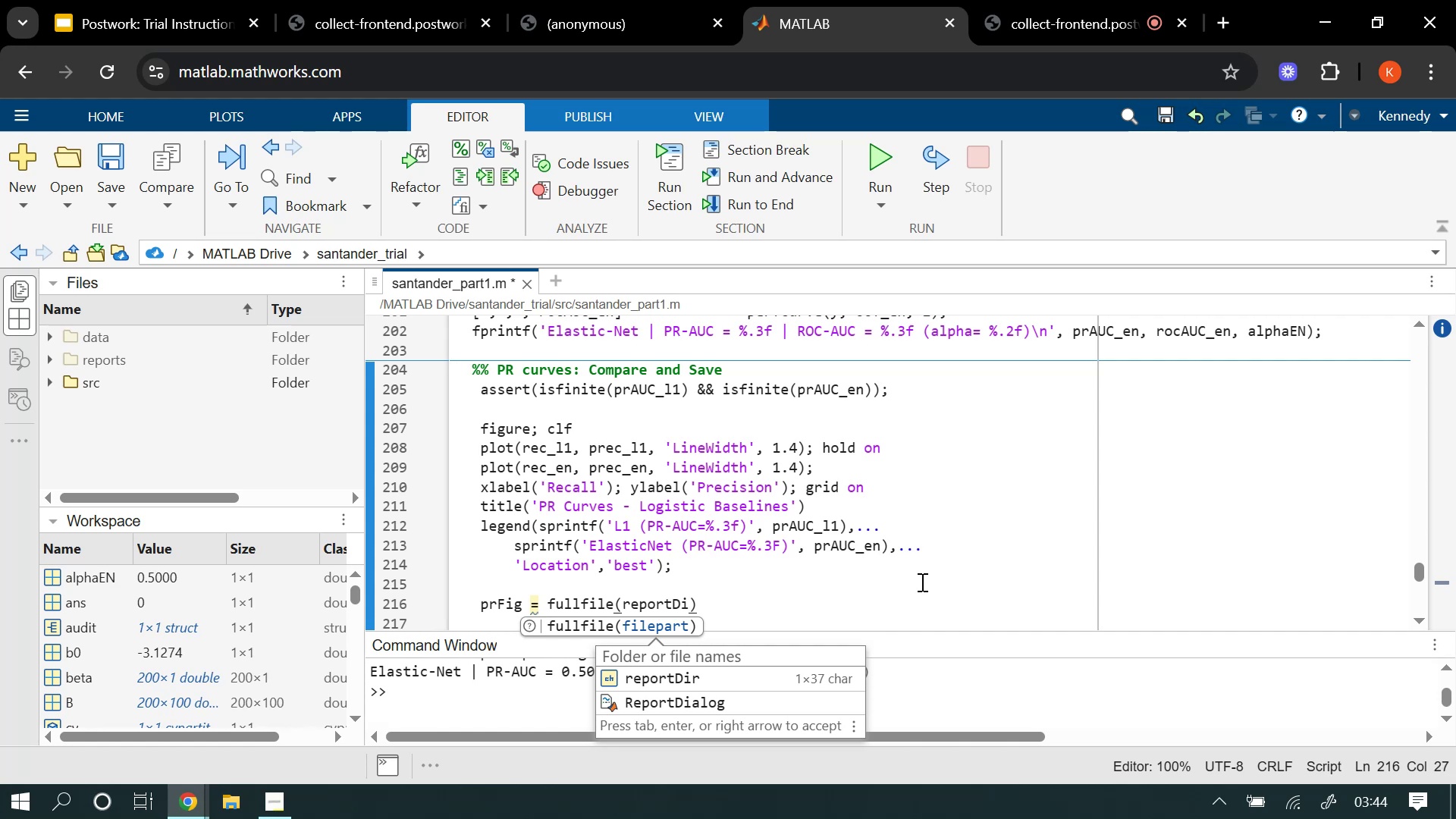 
key(R)
 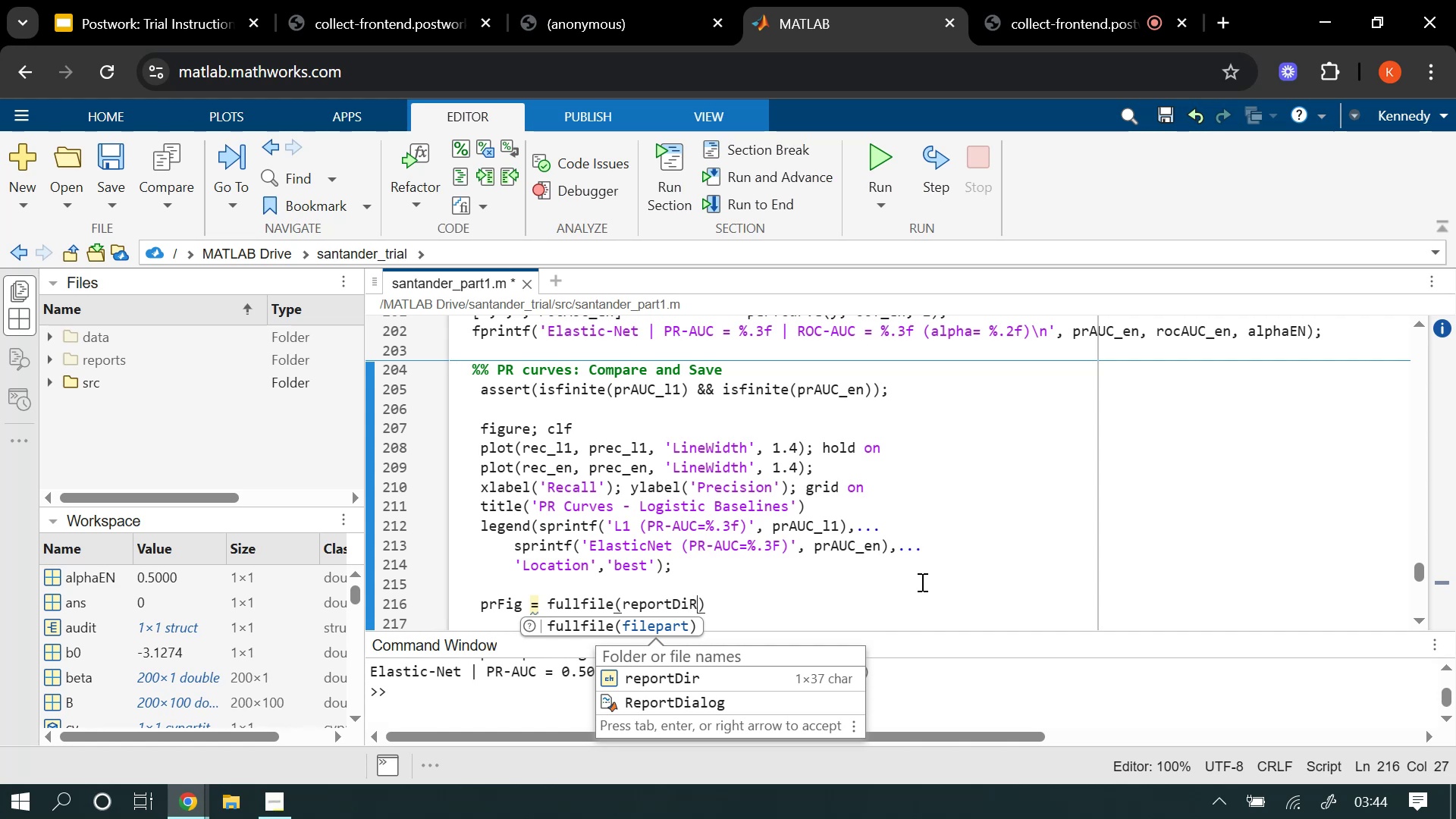 
key(Backspace)
 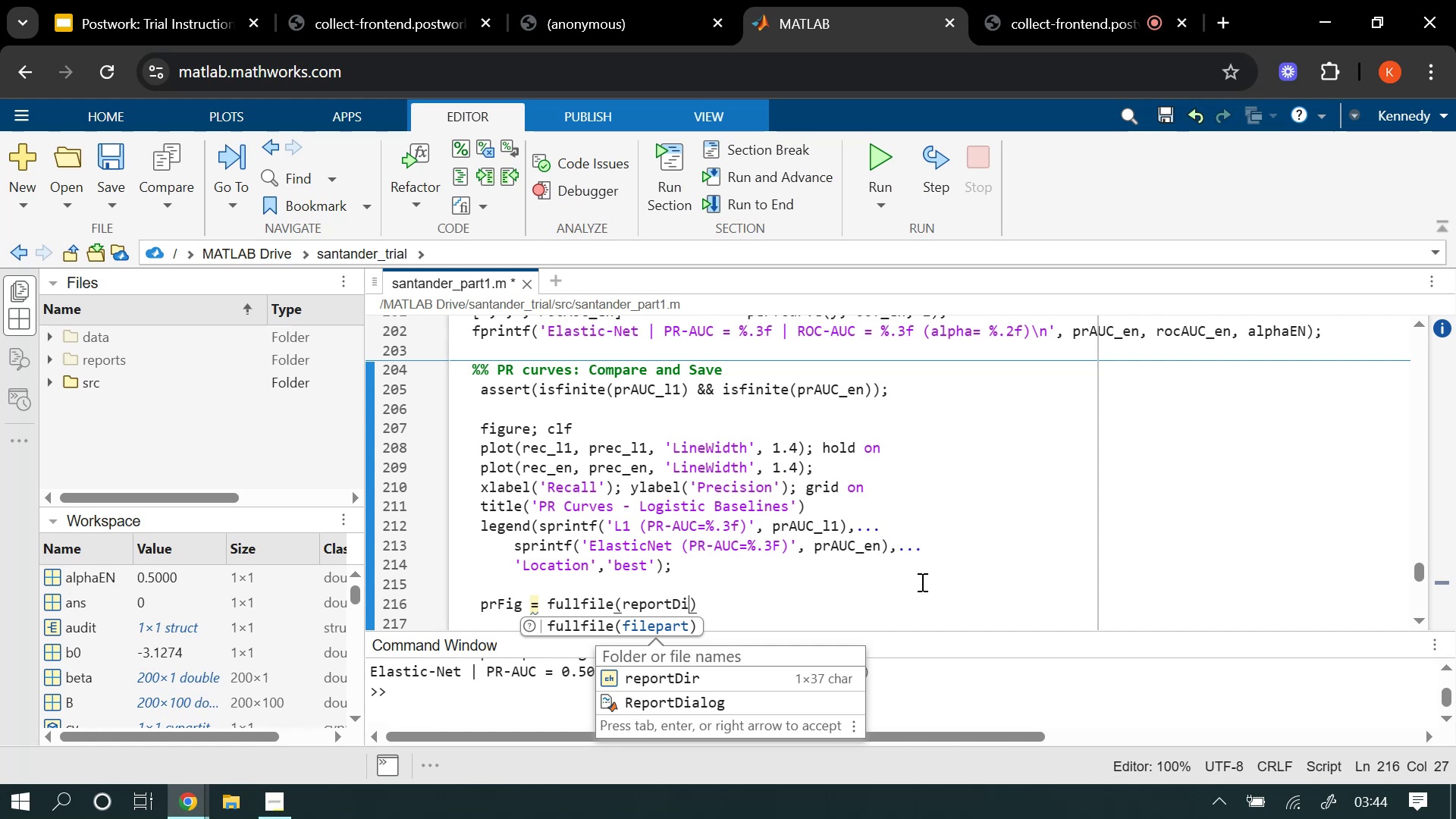 
key(Tab)
 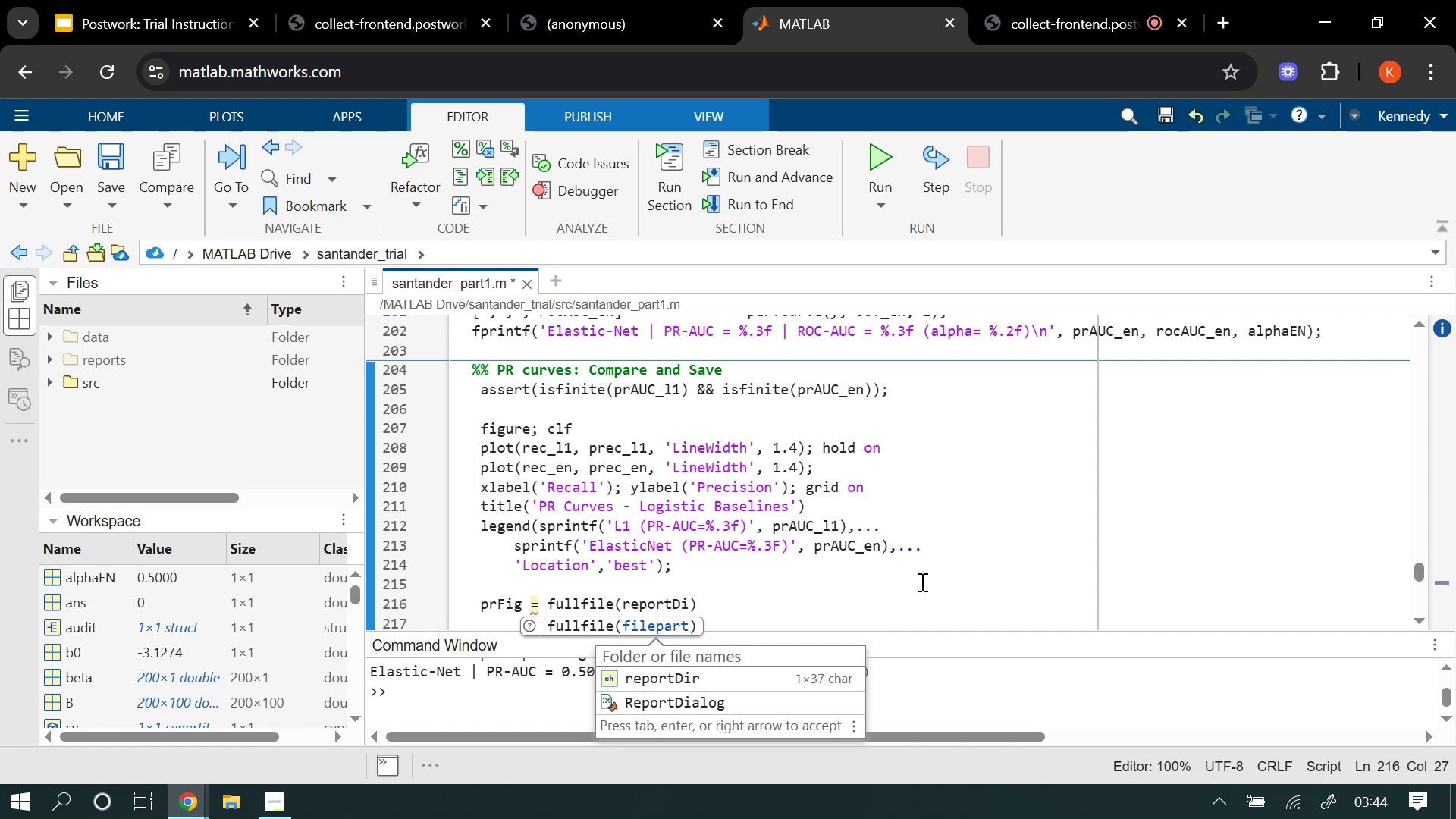 
key(R)
 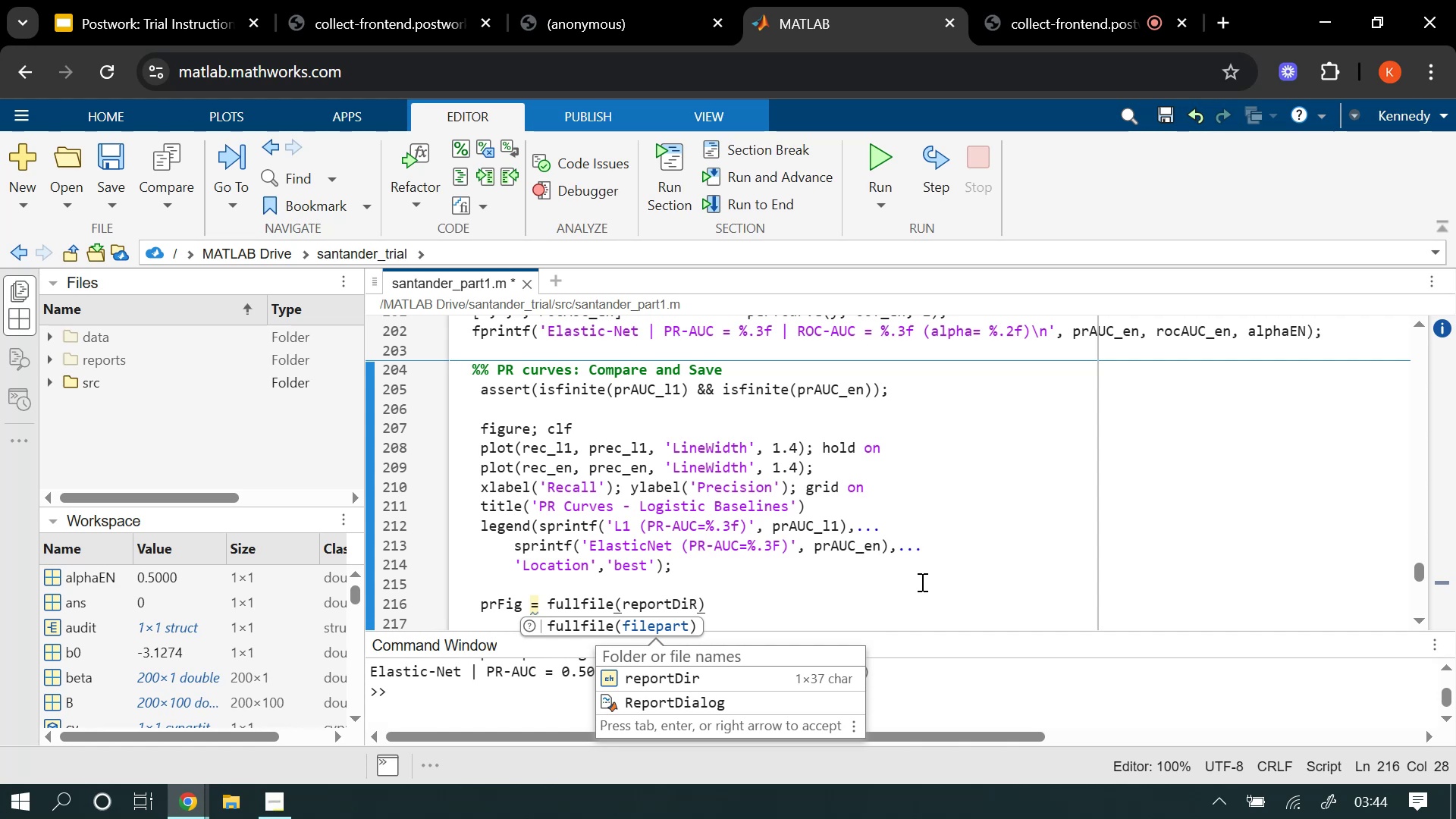 
key(Backspace)
 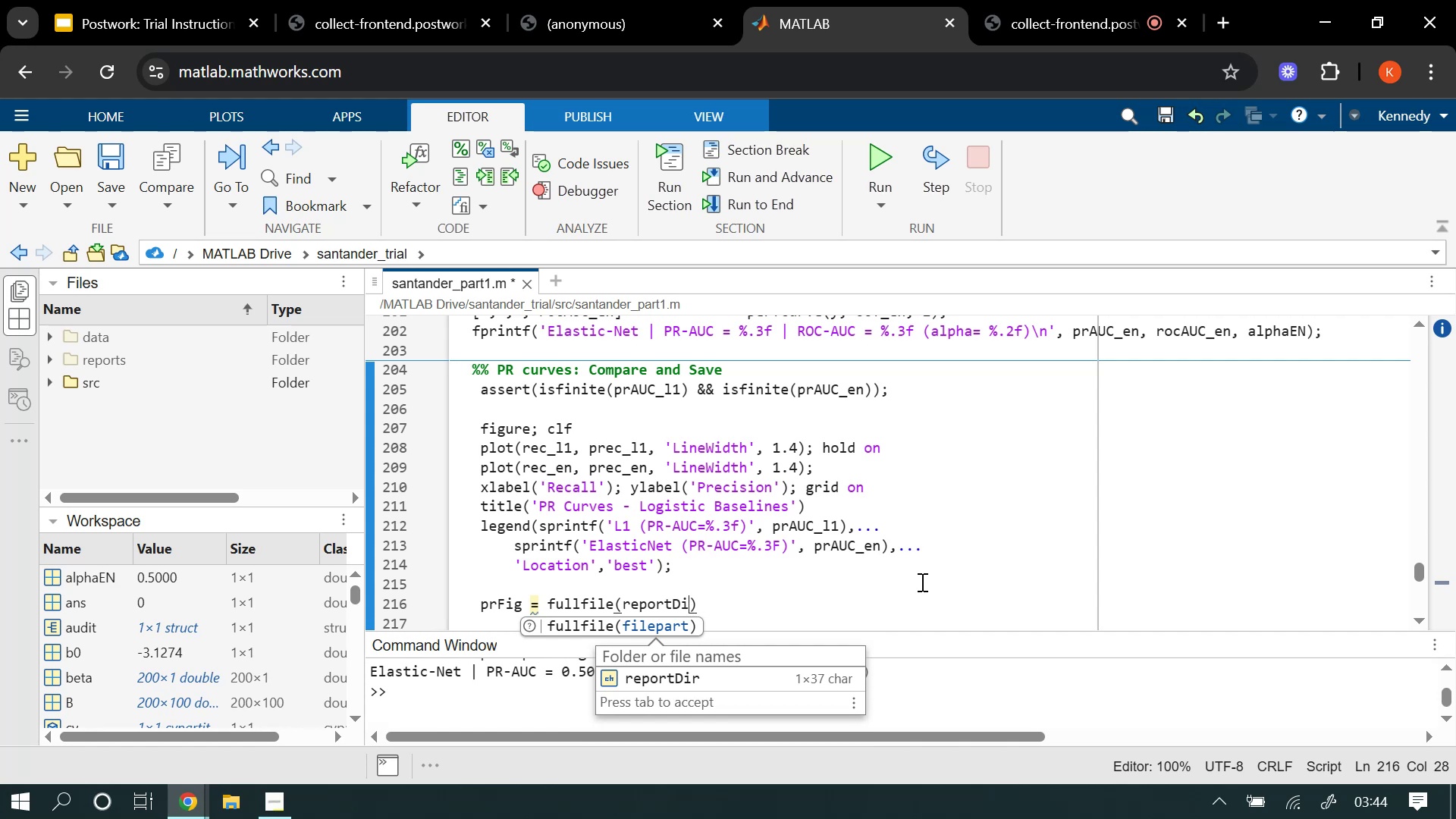 
key(CapsLock)
 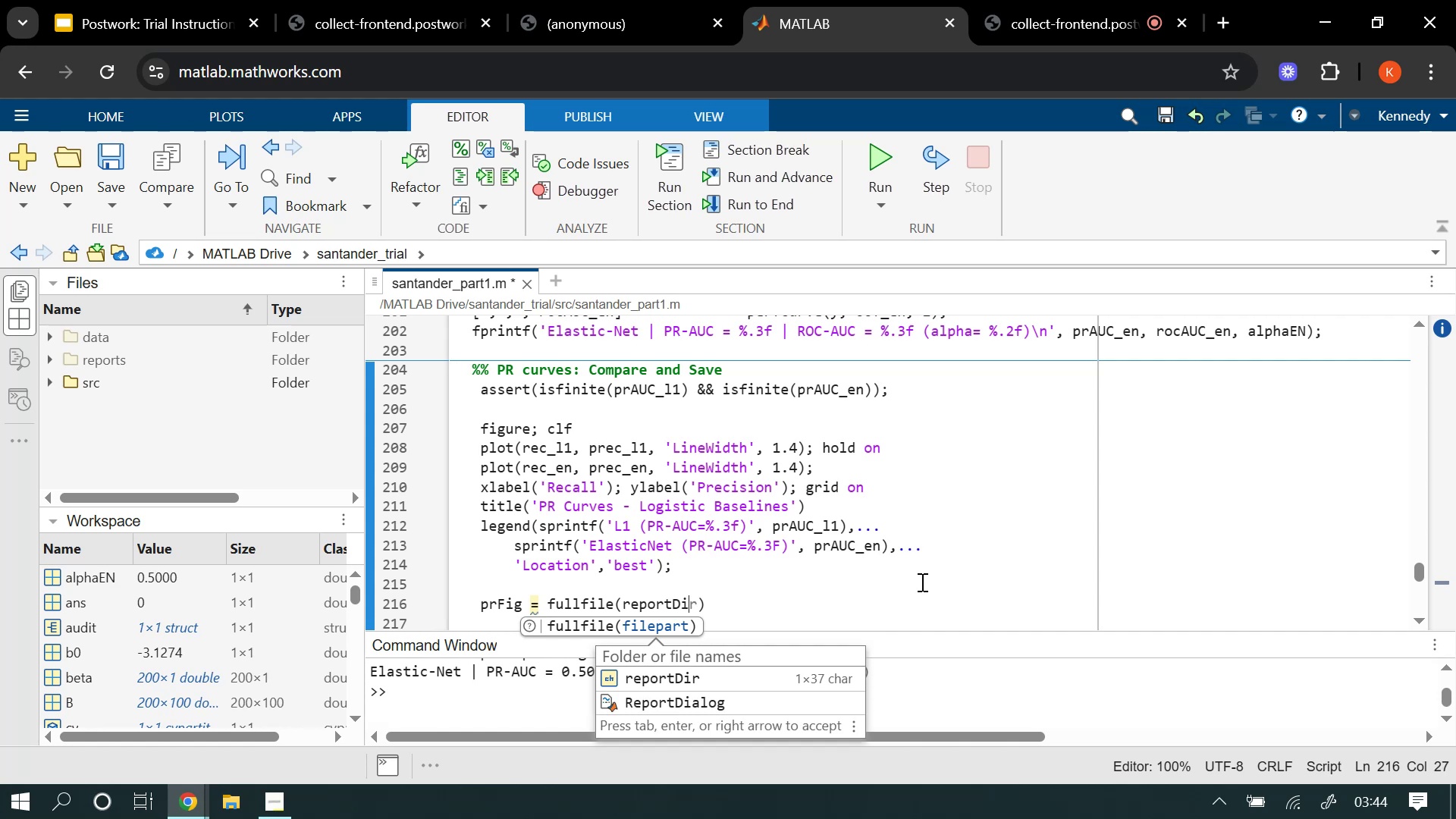 
key(R)
 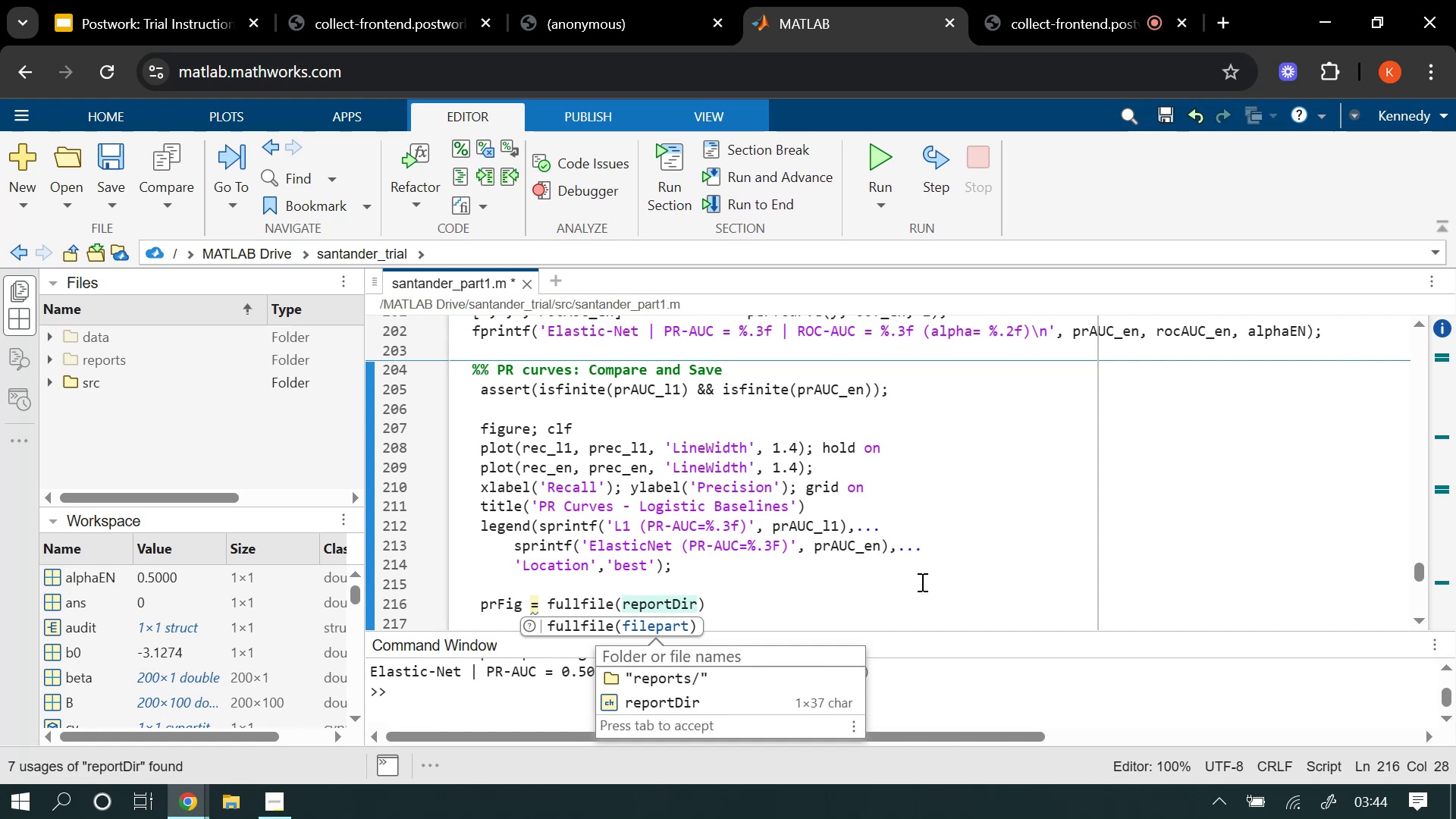 
key(Comma)
 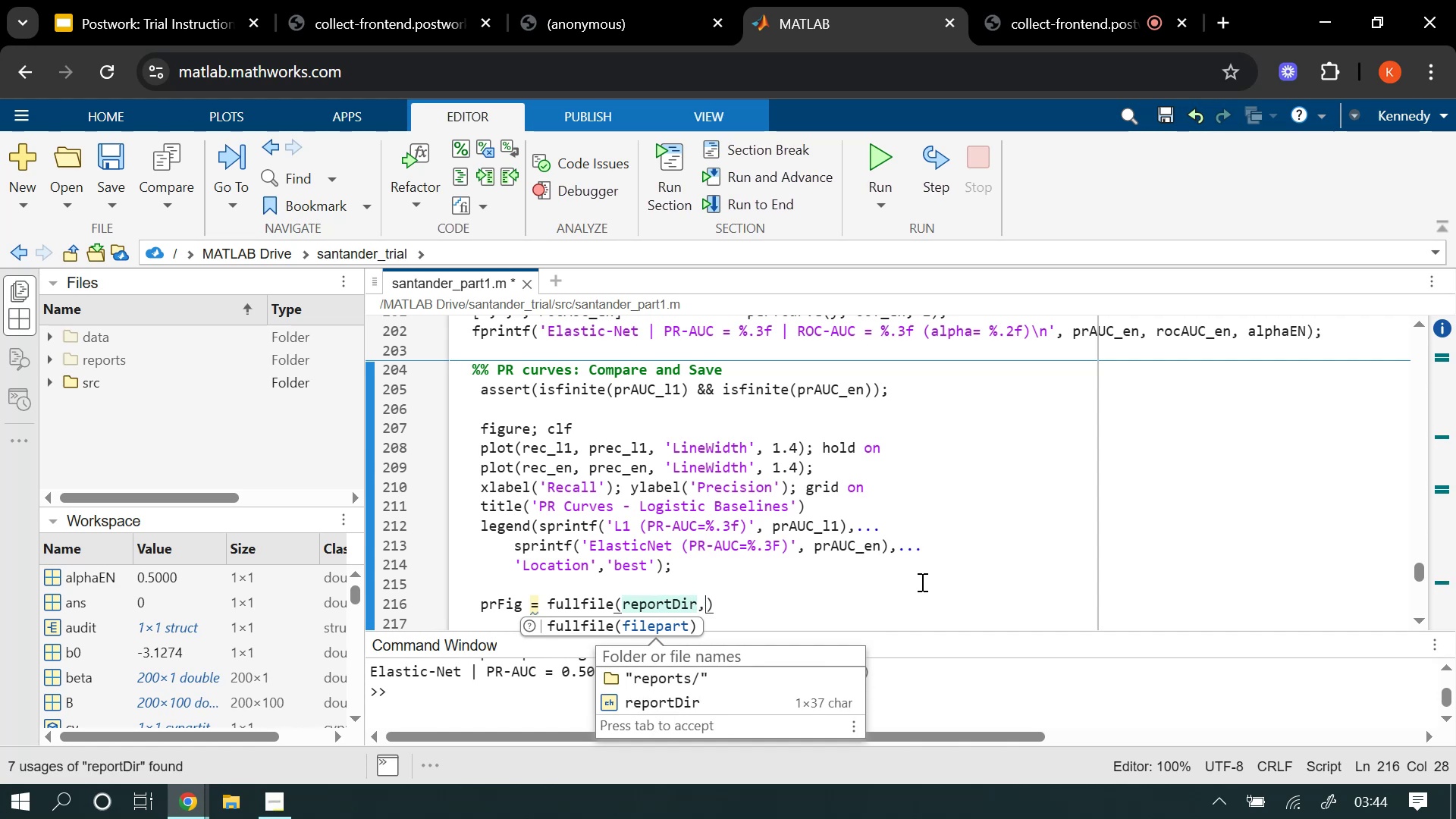 
key(Space)
 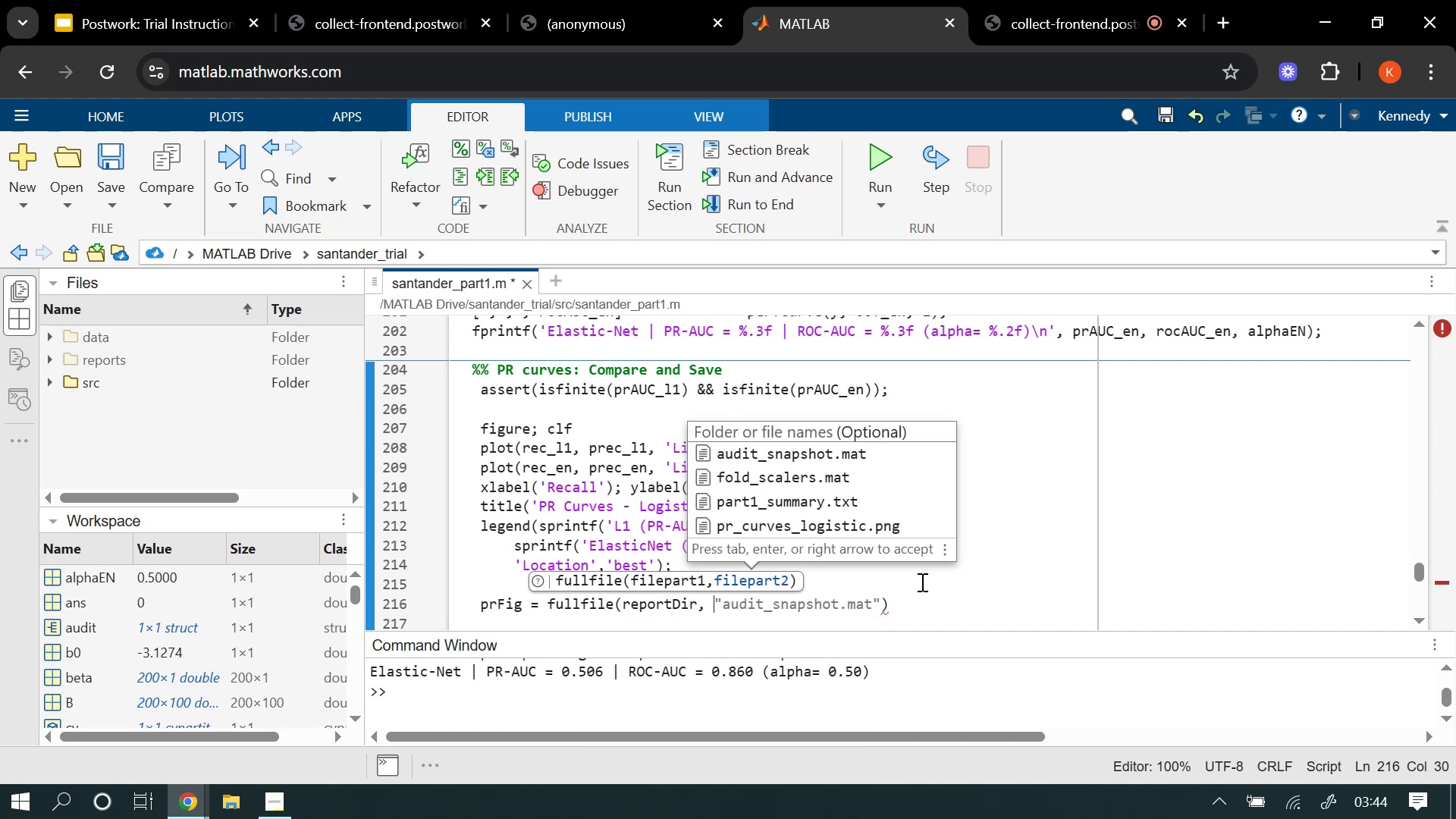 
type('pr_curves_logistic)
key(Tab)
 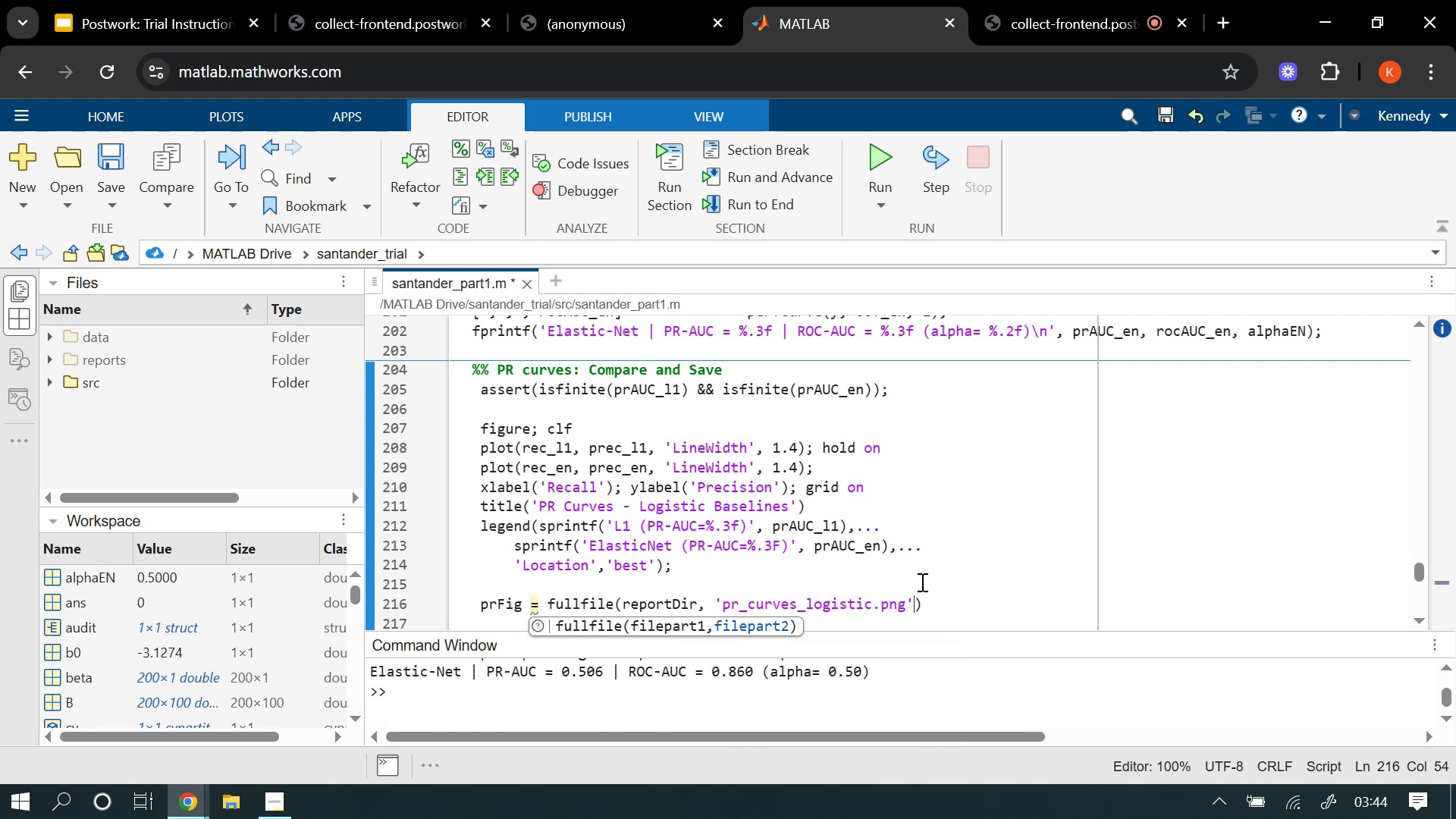 
key(ArrowRight)
 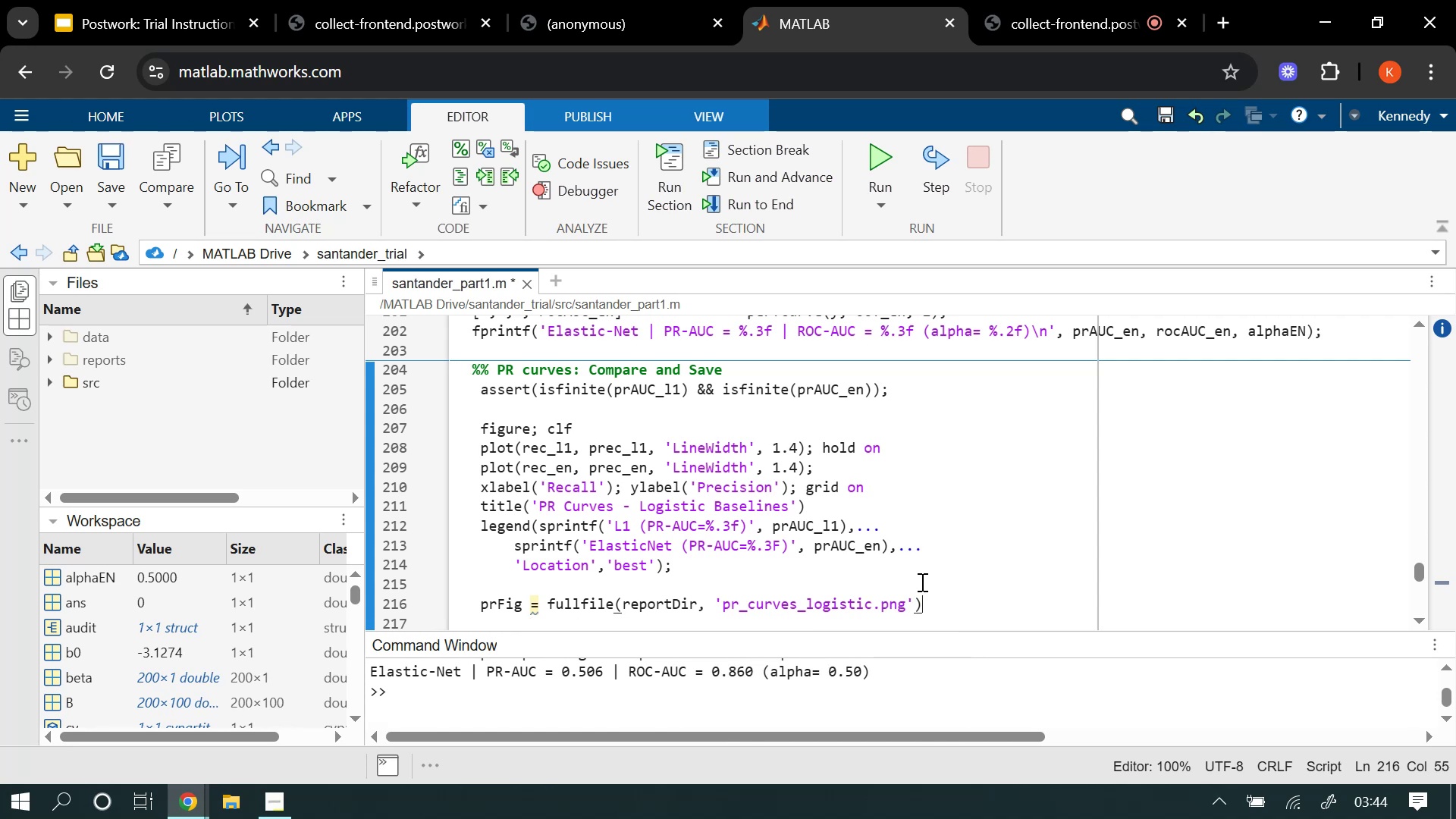 
key(Semicolon)
 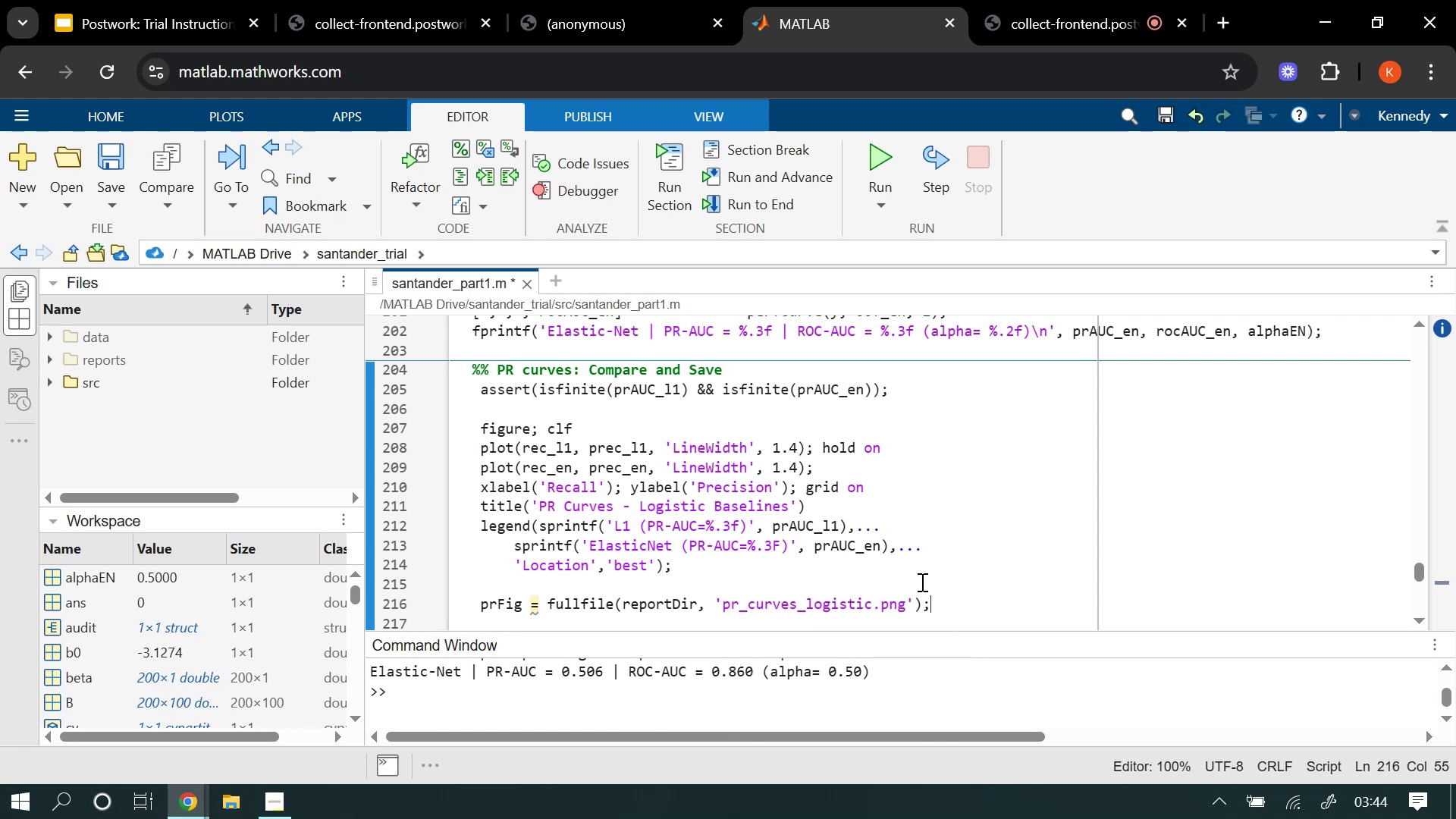 
key(Enter)
 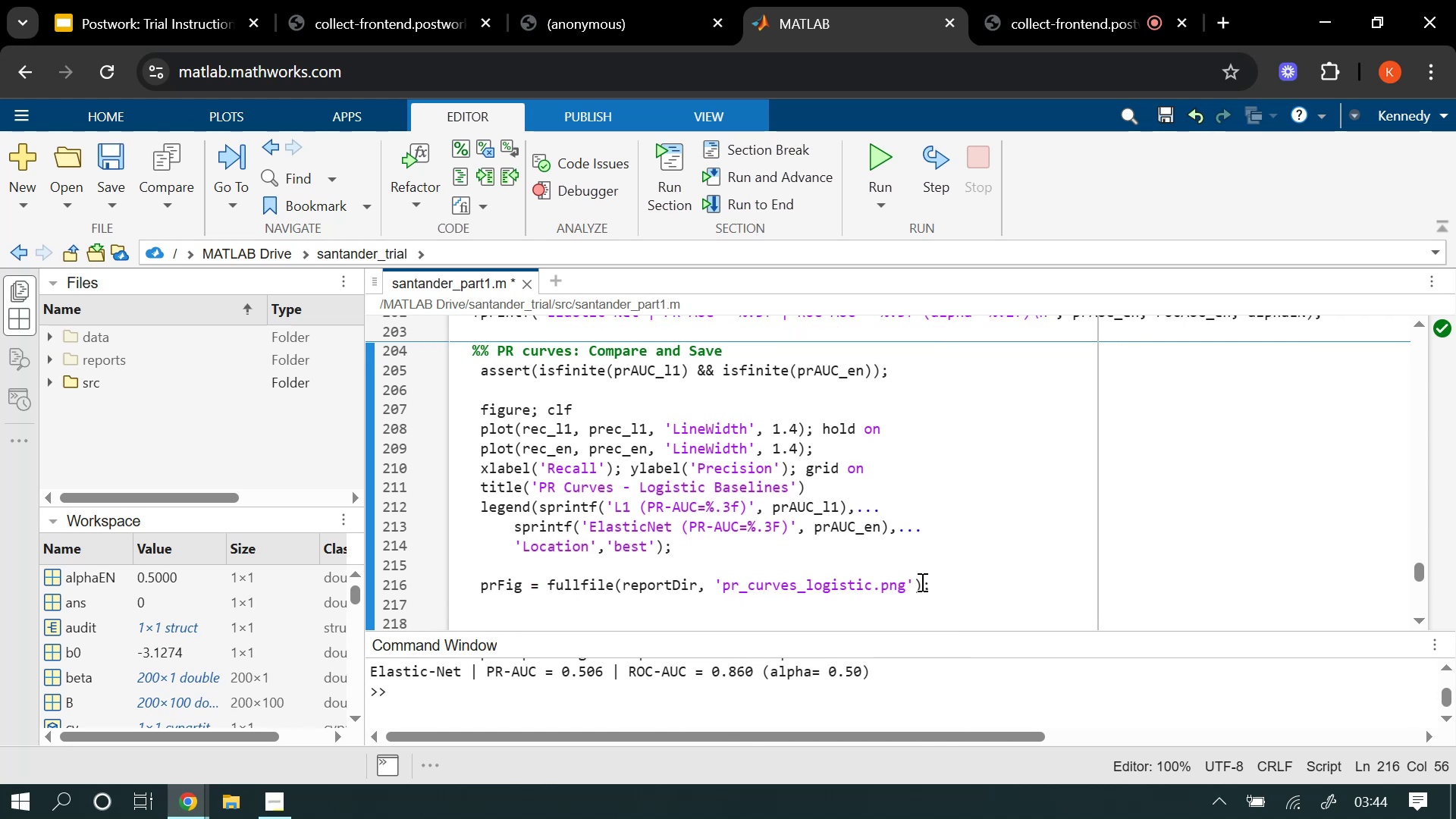 
type(try)
 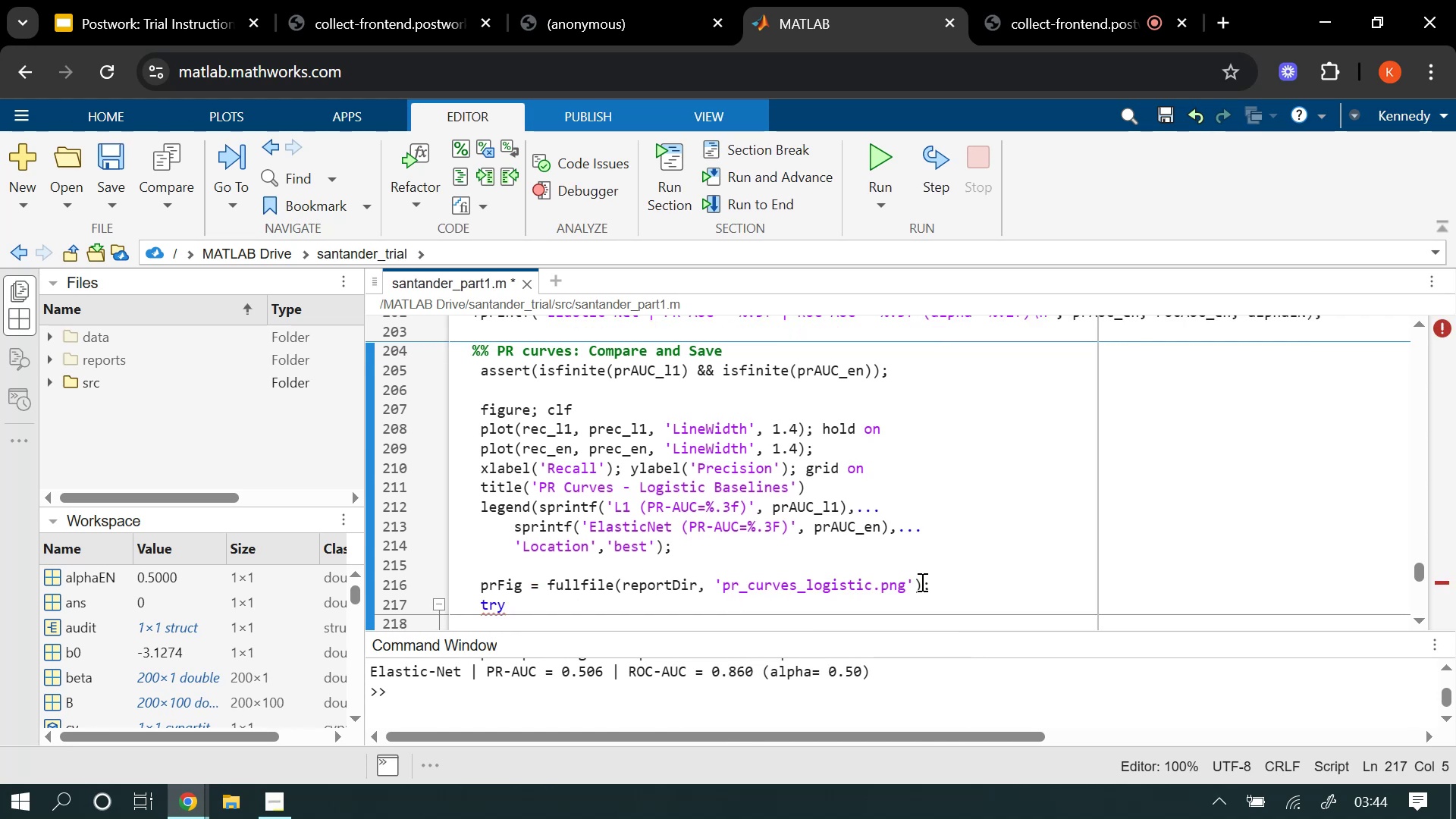 
key(Enter)
 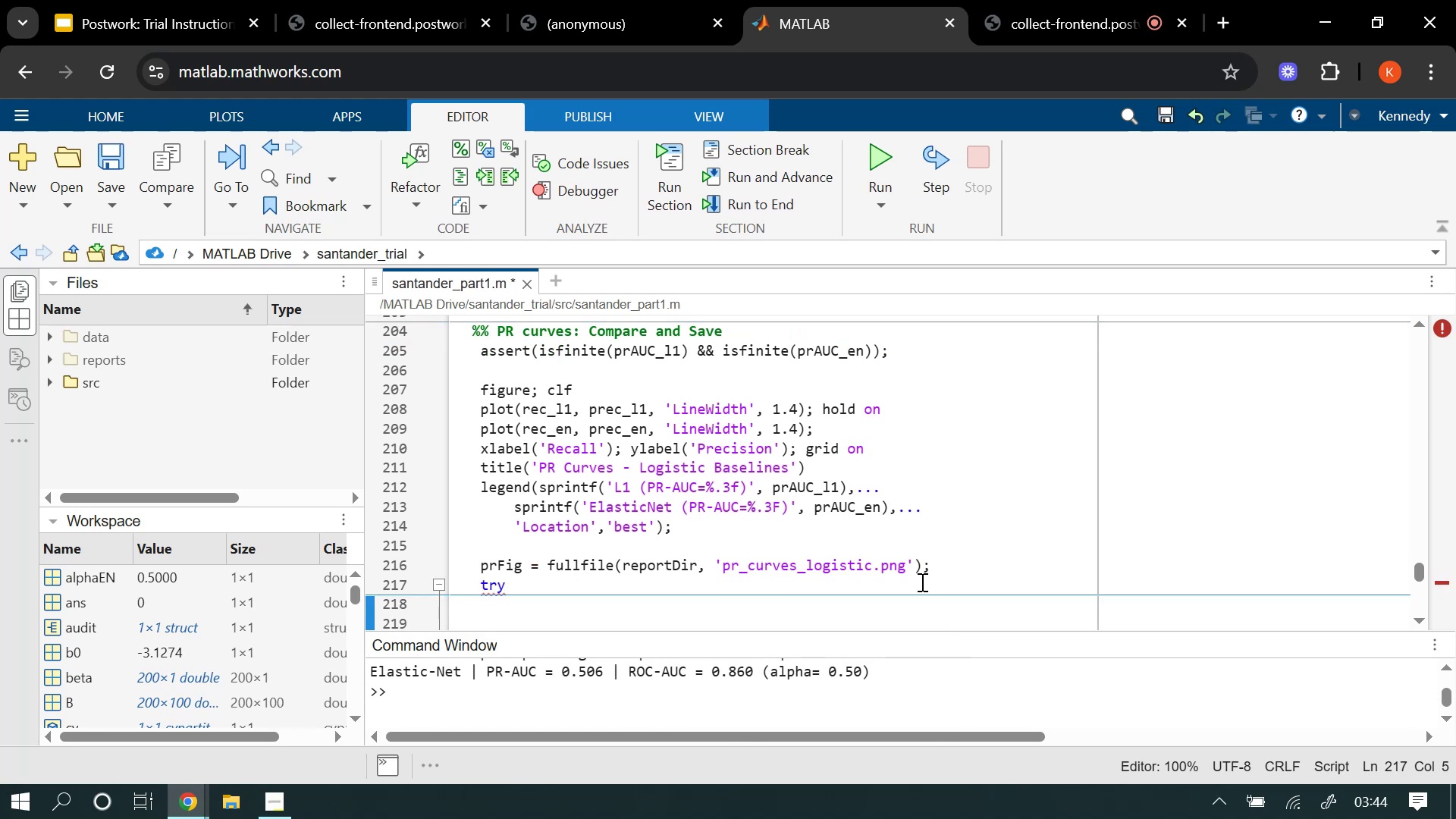 
type(exportgra)
key(Tab)
type((gcf, pr)
key(Tab)
type(, 'Reo)
key(Backspace)
type(sol)
key(Tab)
key(Tab)
 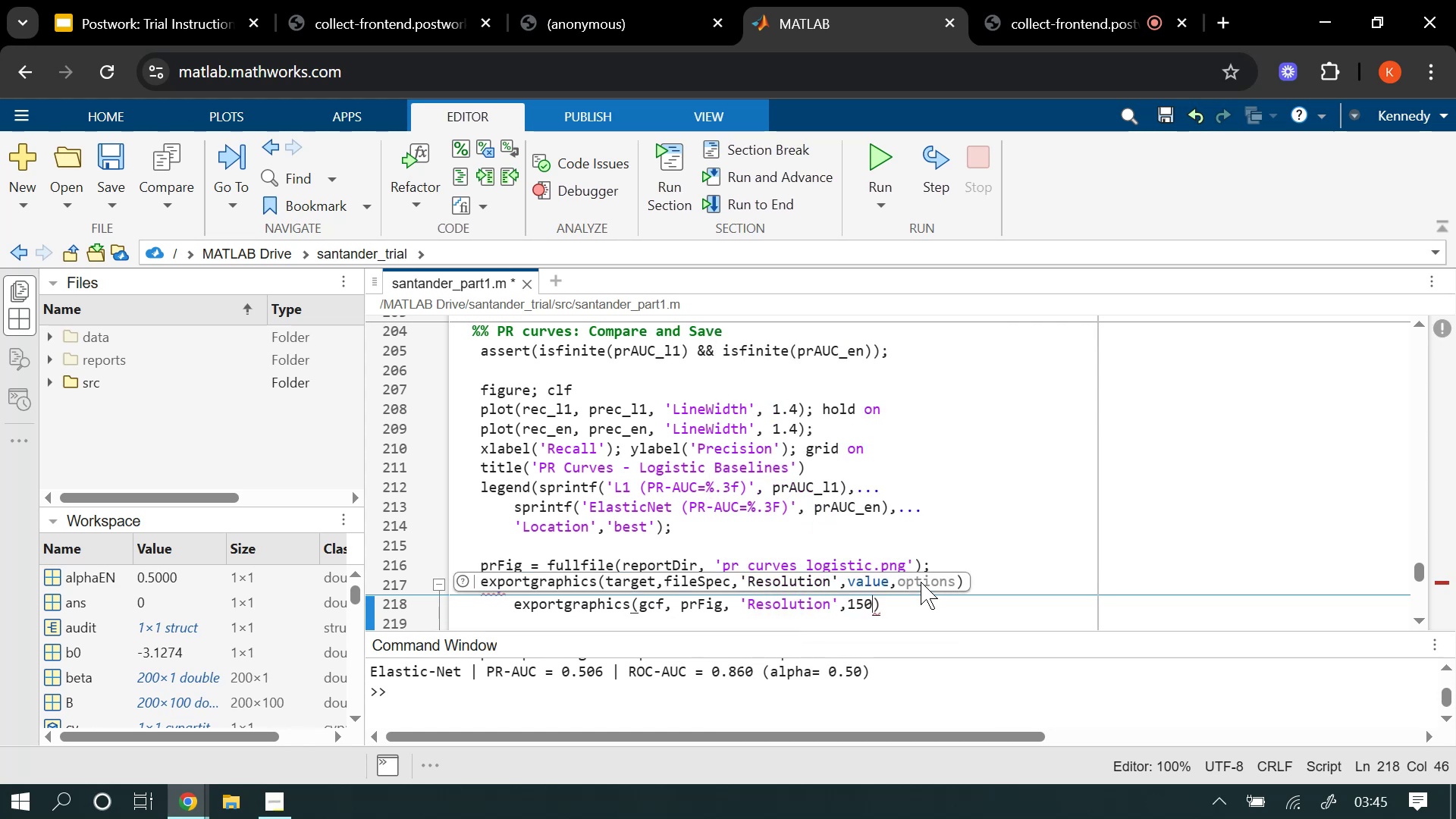 
key(ArrowRight)
 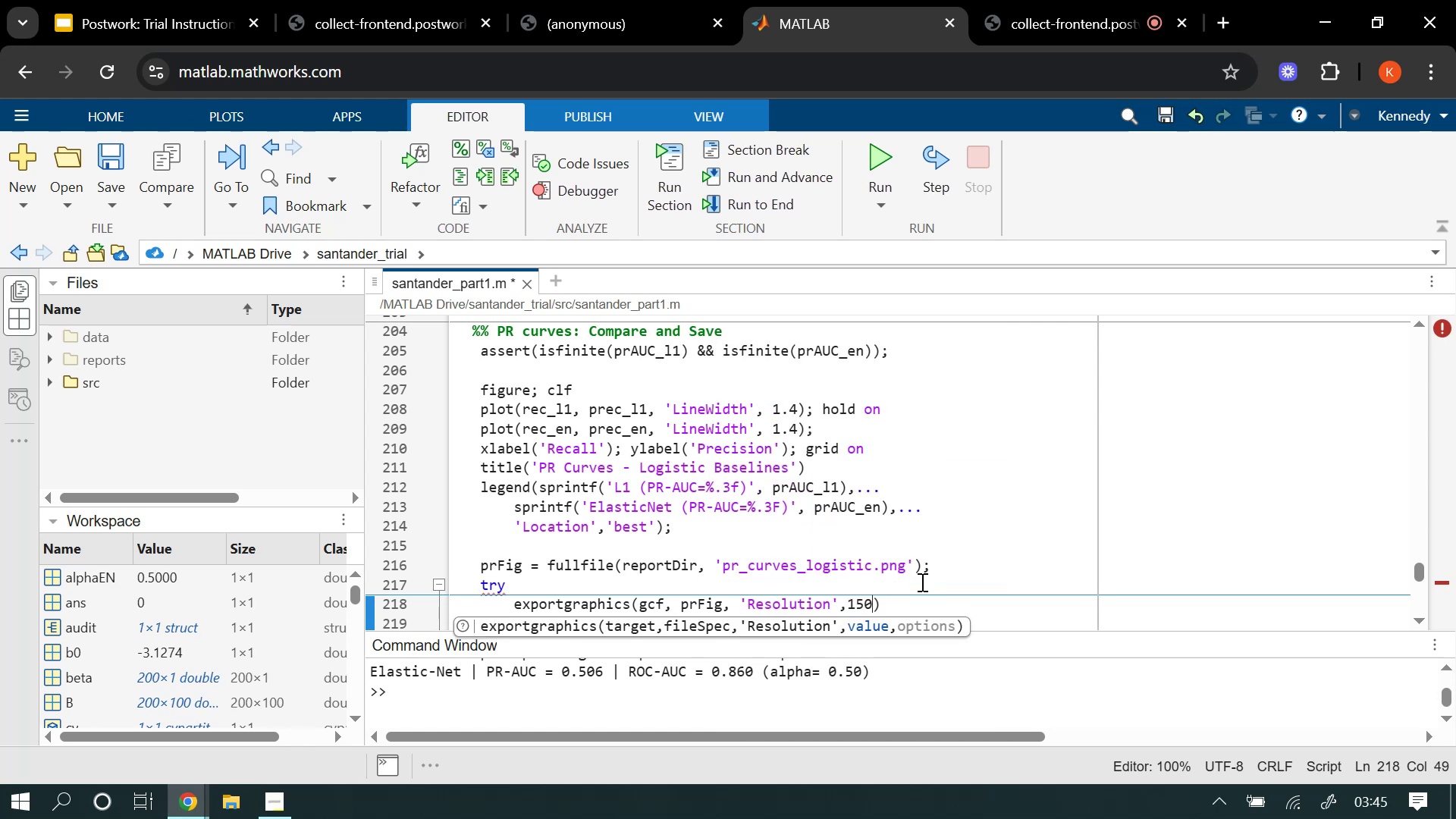 
key(ArrowRight)
 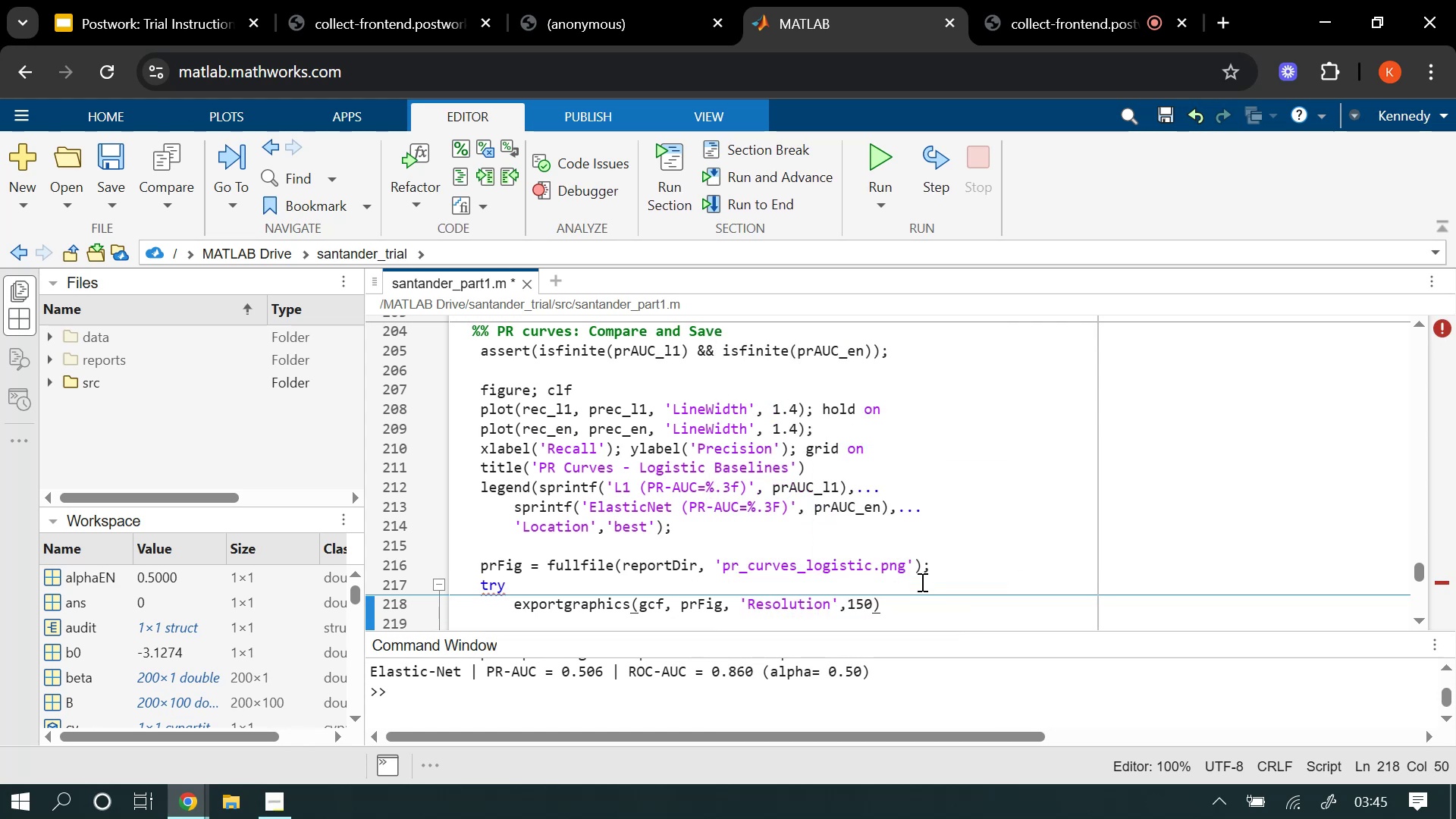 
key(Semicolon)
 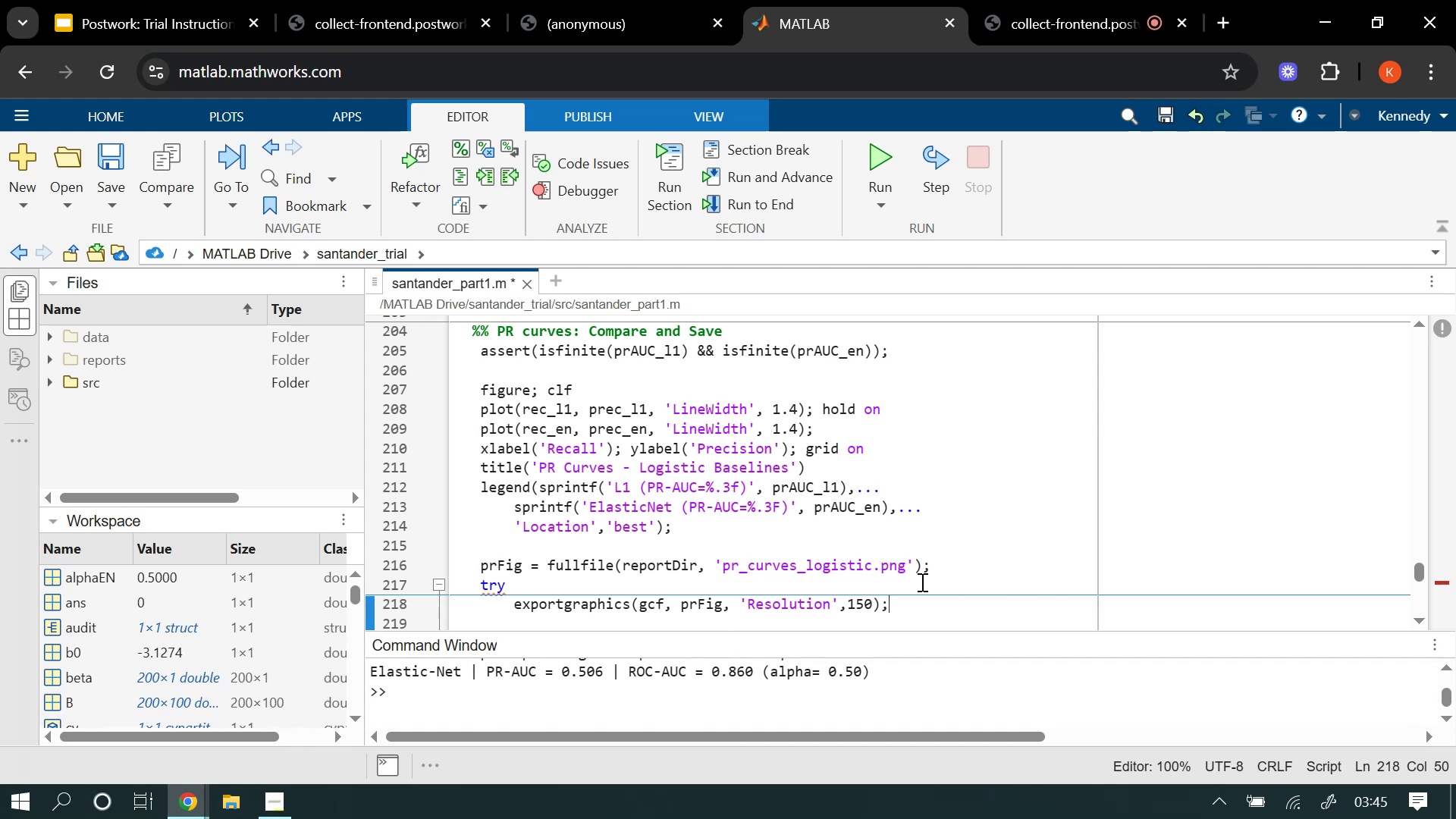 
key(Enter)
 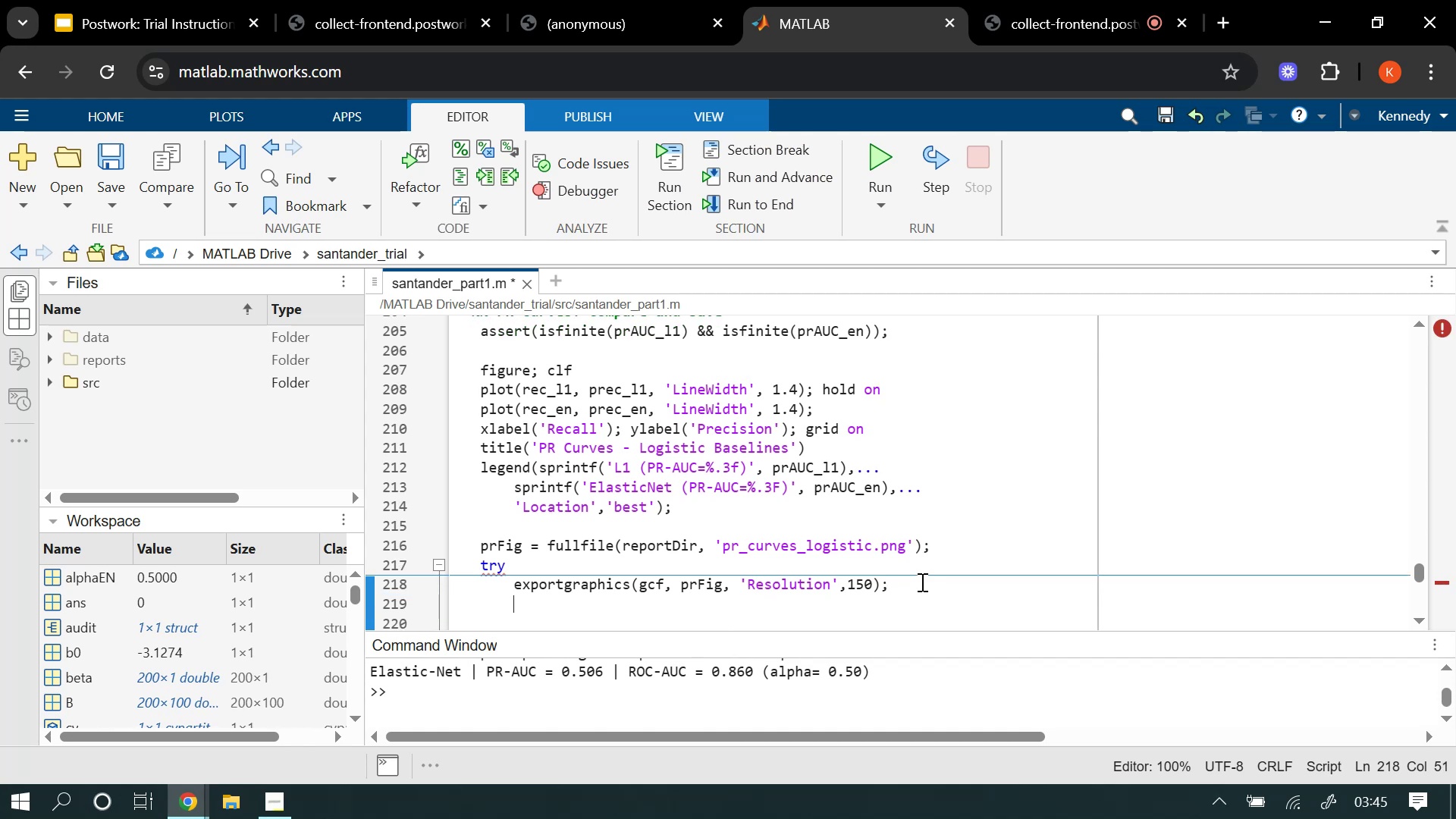 
key(Backspace)
key(Backspace)
key(Backspace)
key(Backspace)
type(catch)
 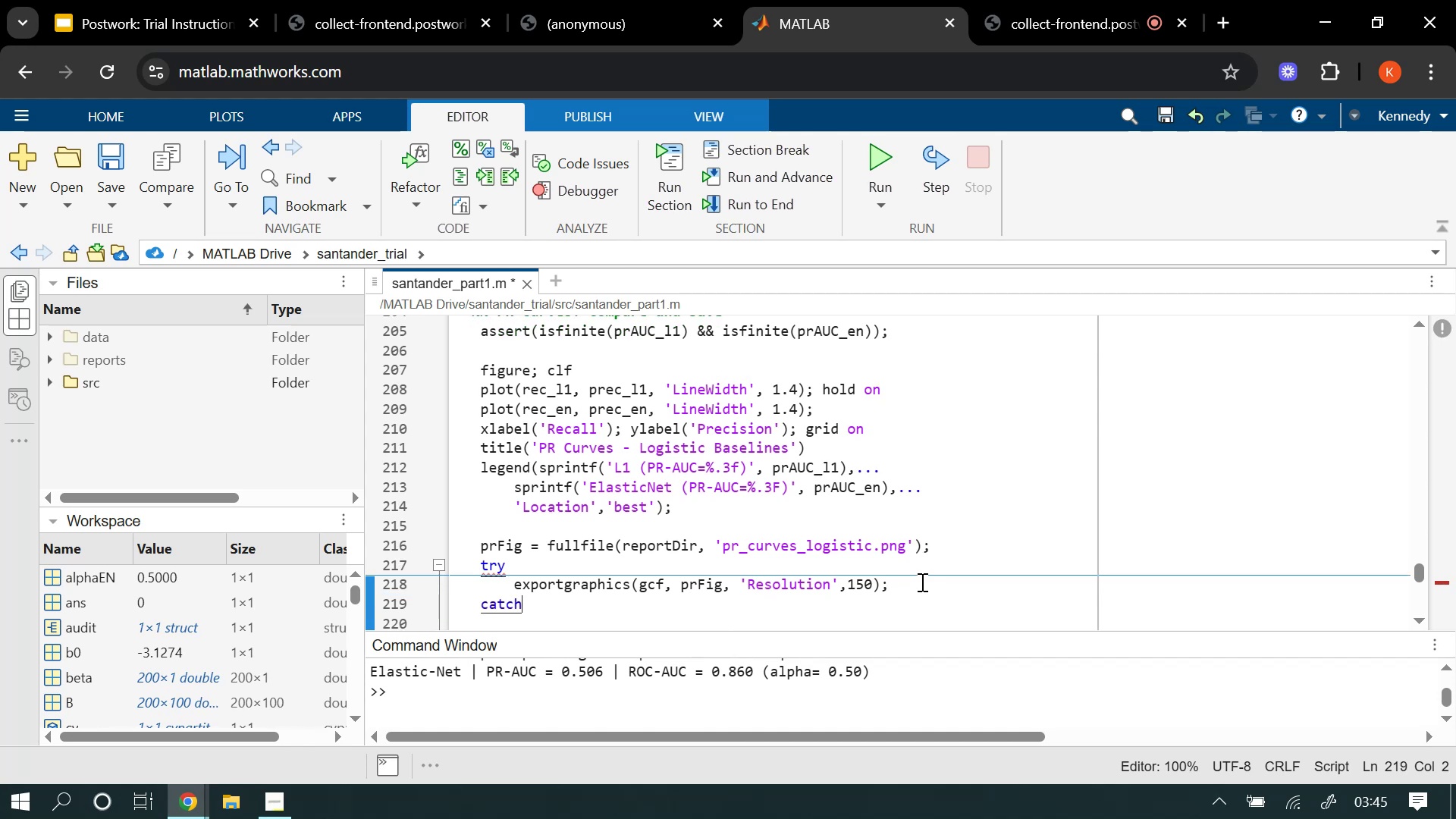 
key(Enter)
 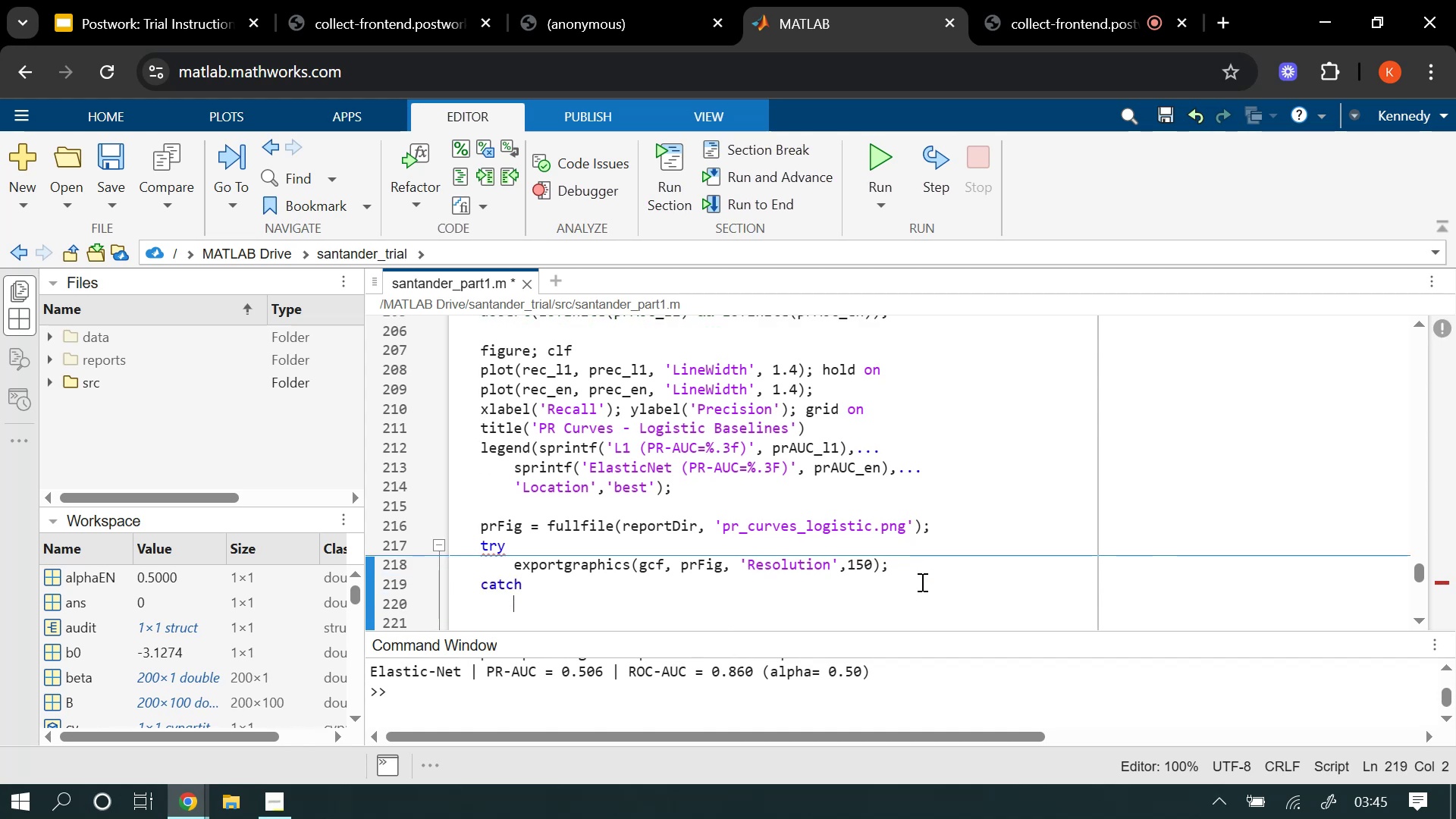 
type(sav)
 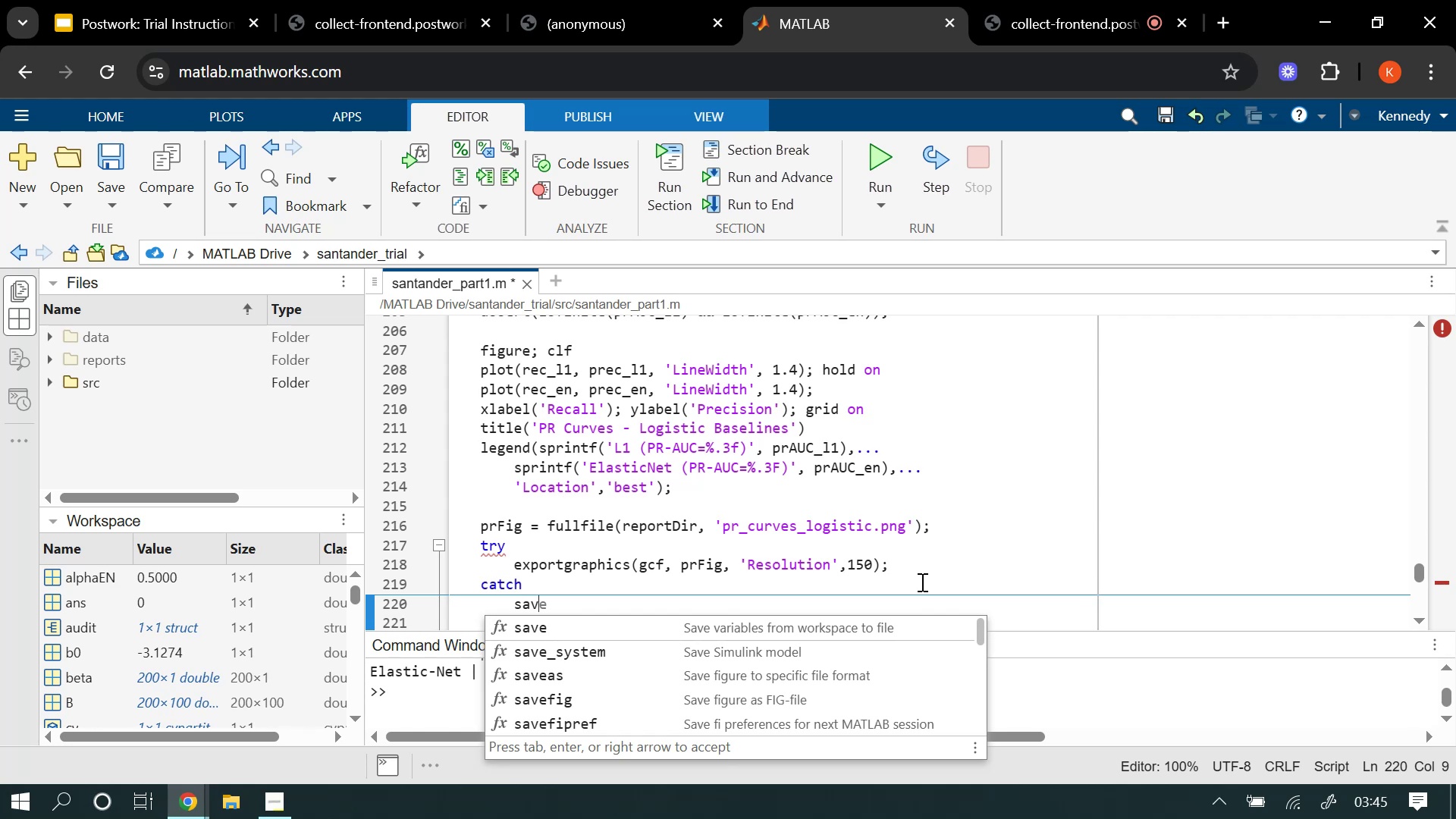 
wait(10.46)
 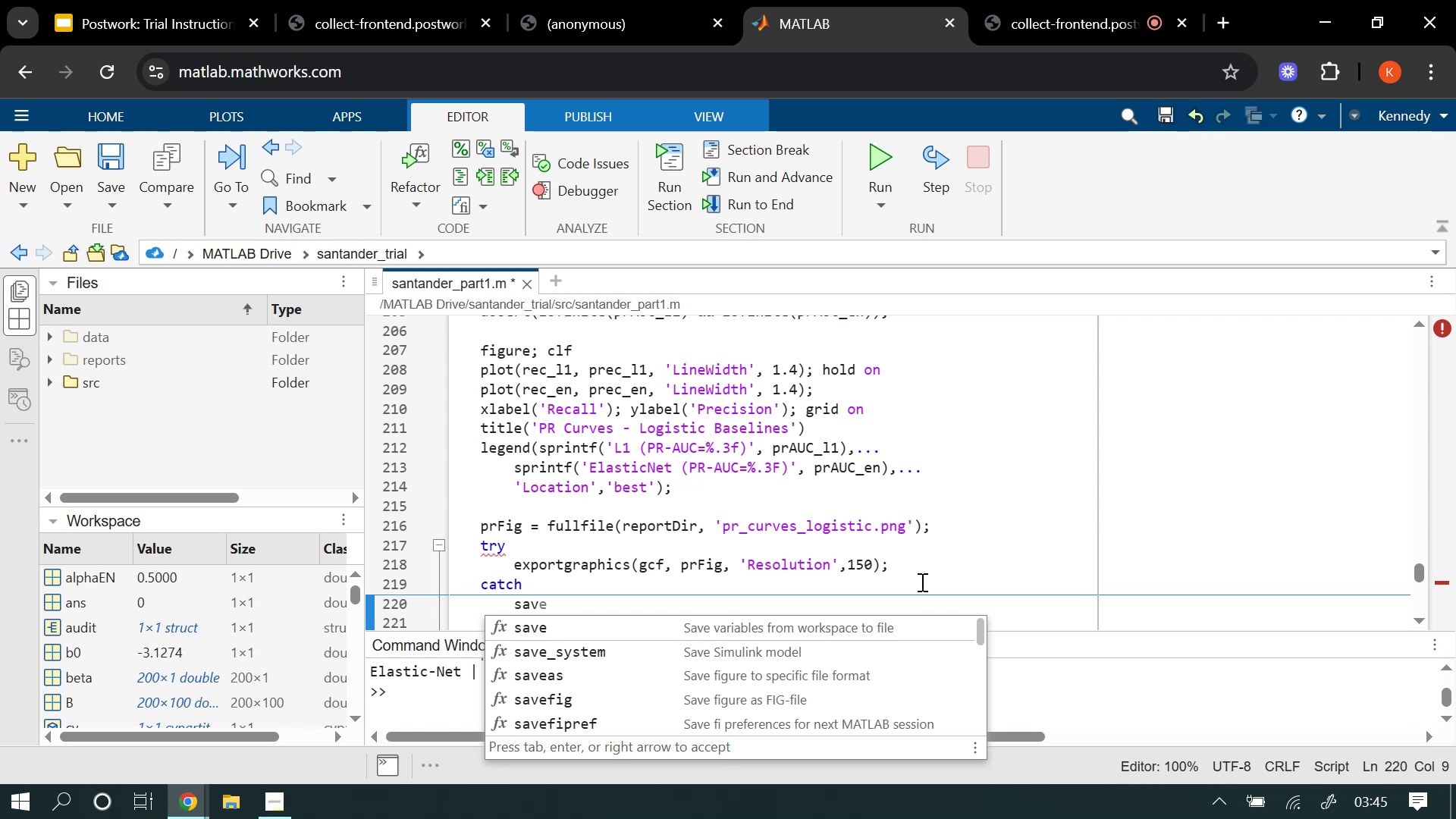 
type((gcf, pr)
key(Tab)
 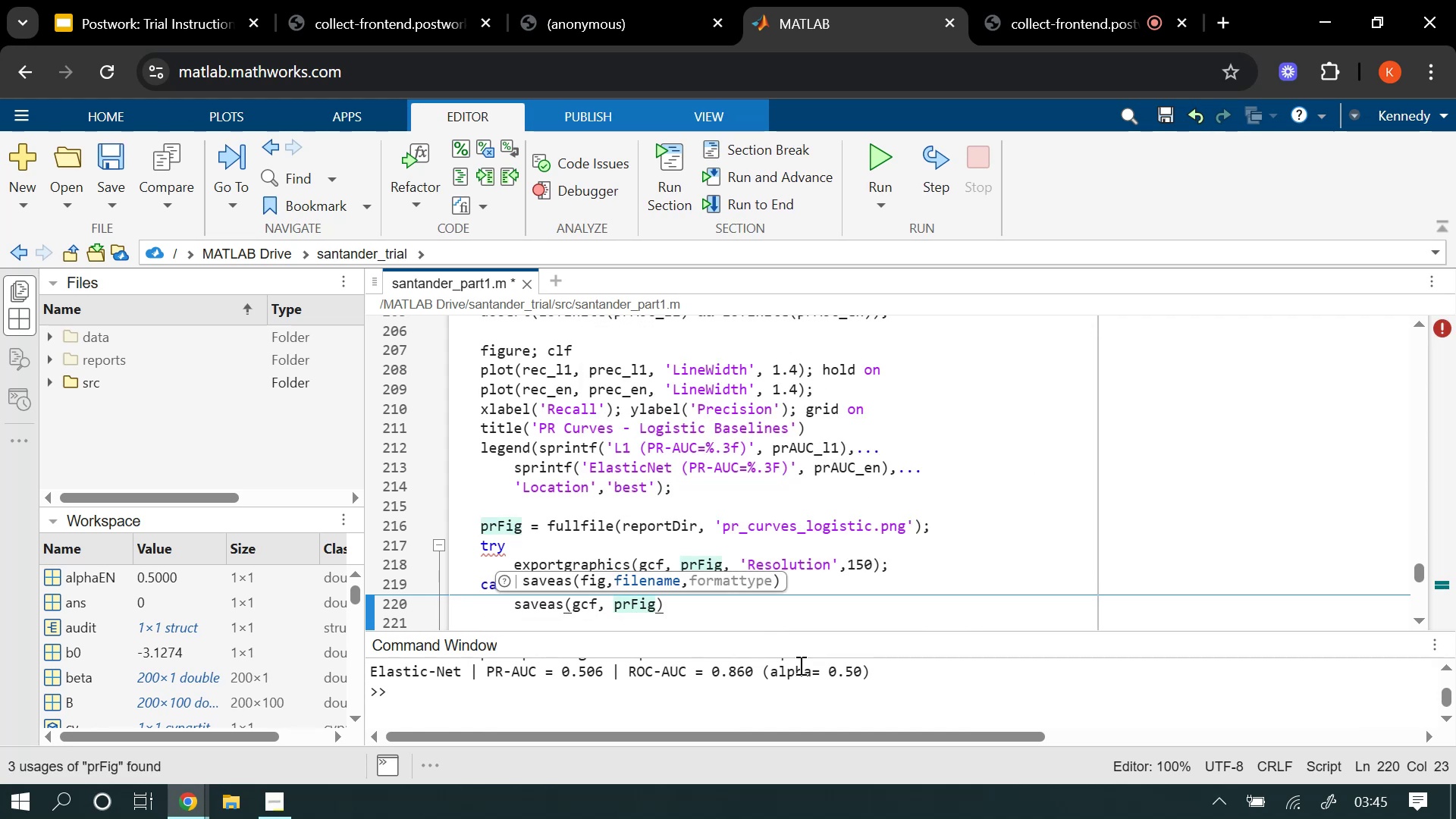 
key(ArrowRight)
 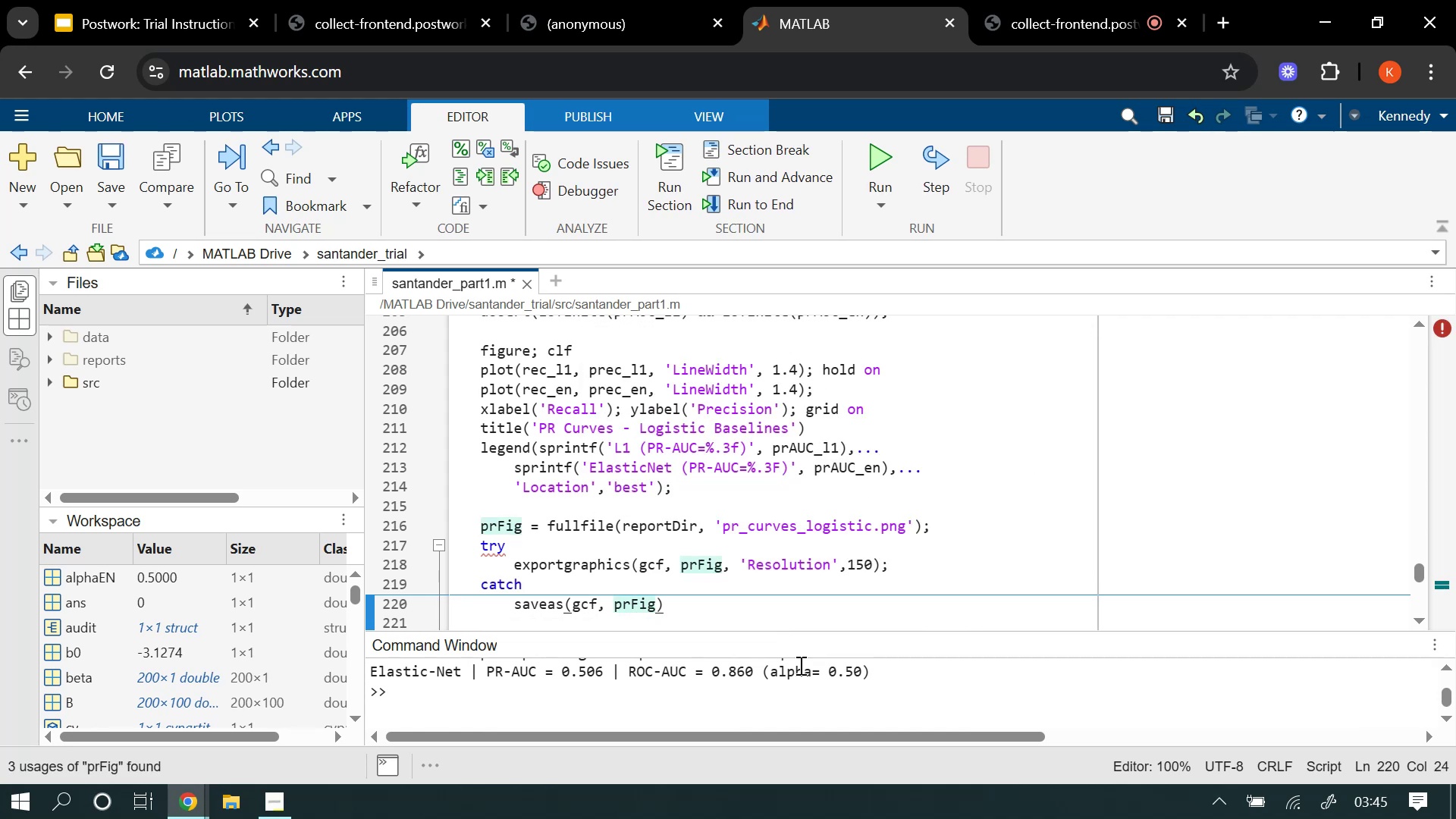 
key(Semicolon)
 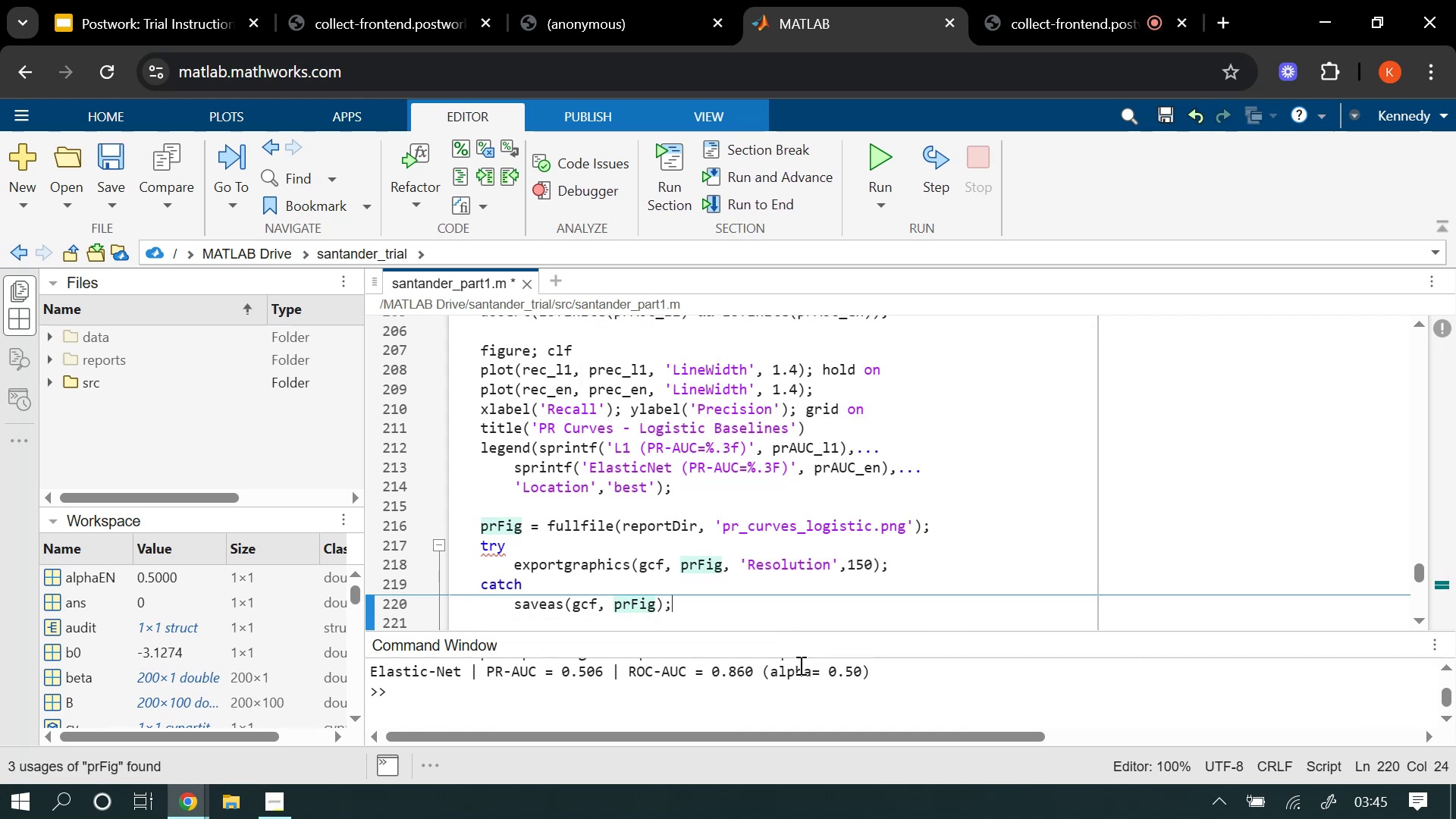 
key(Enter)
 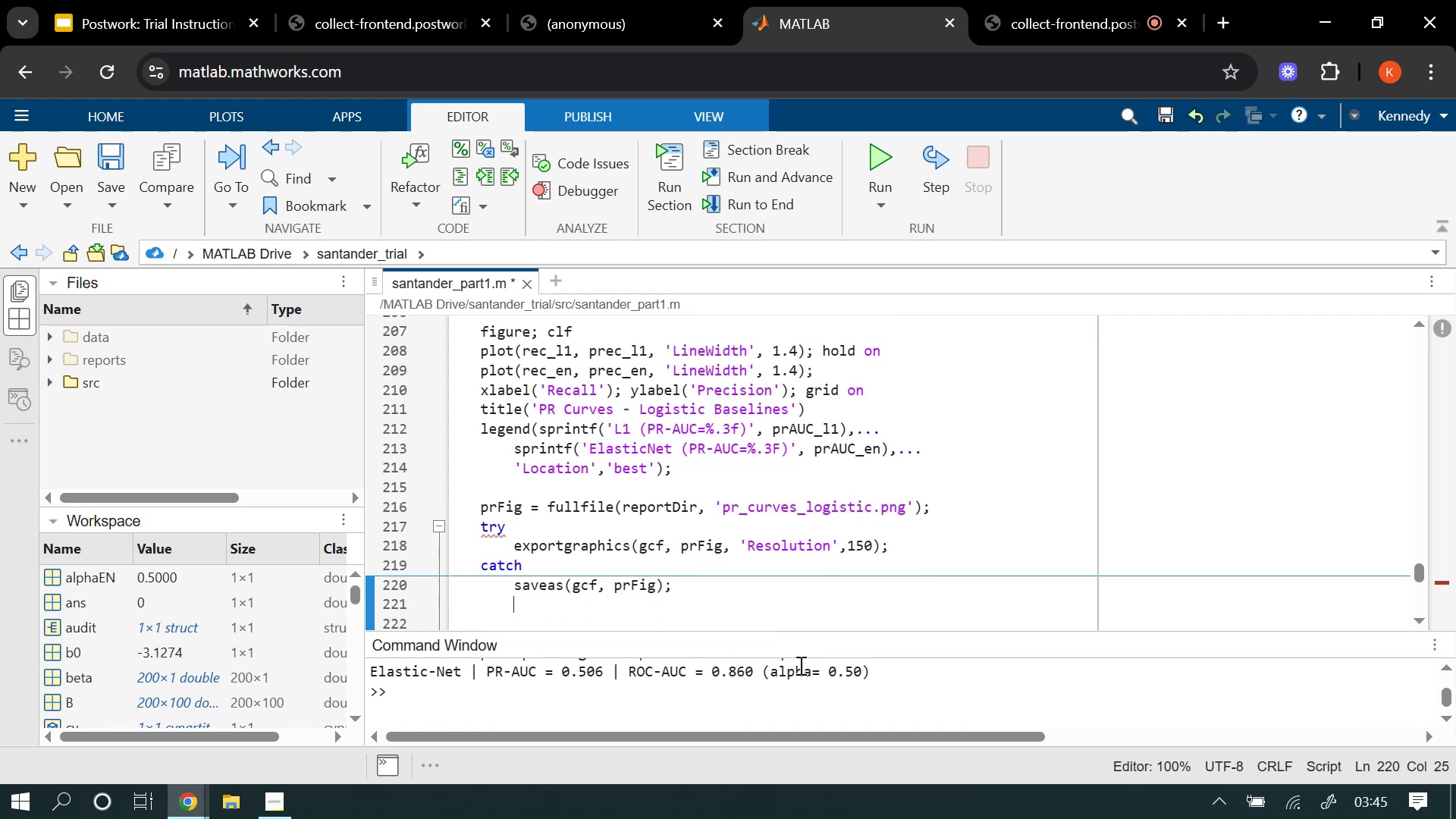 
key(Backspace)
key(Backspace)
key(Backspace)
type(end)
 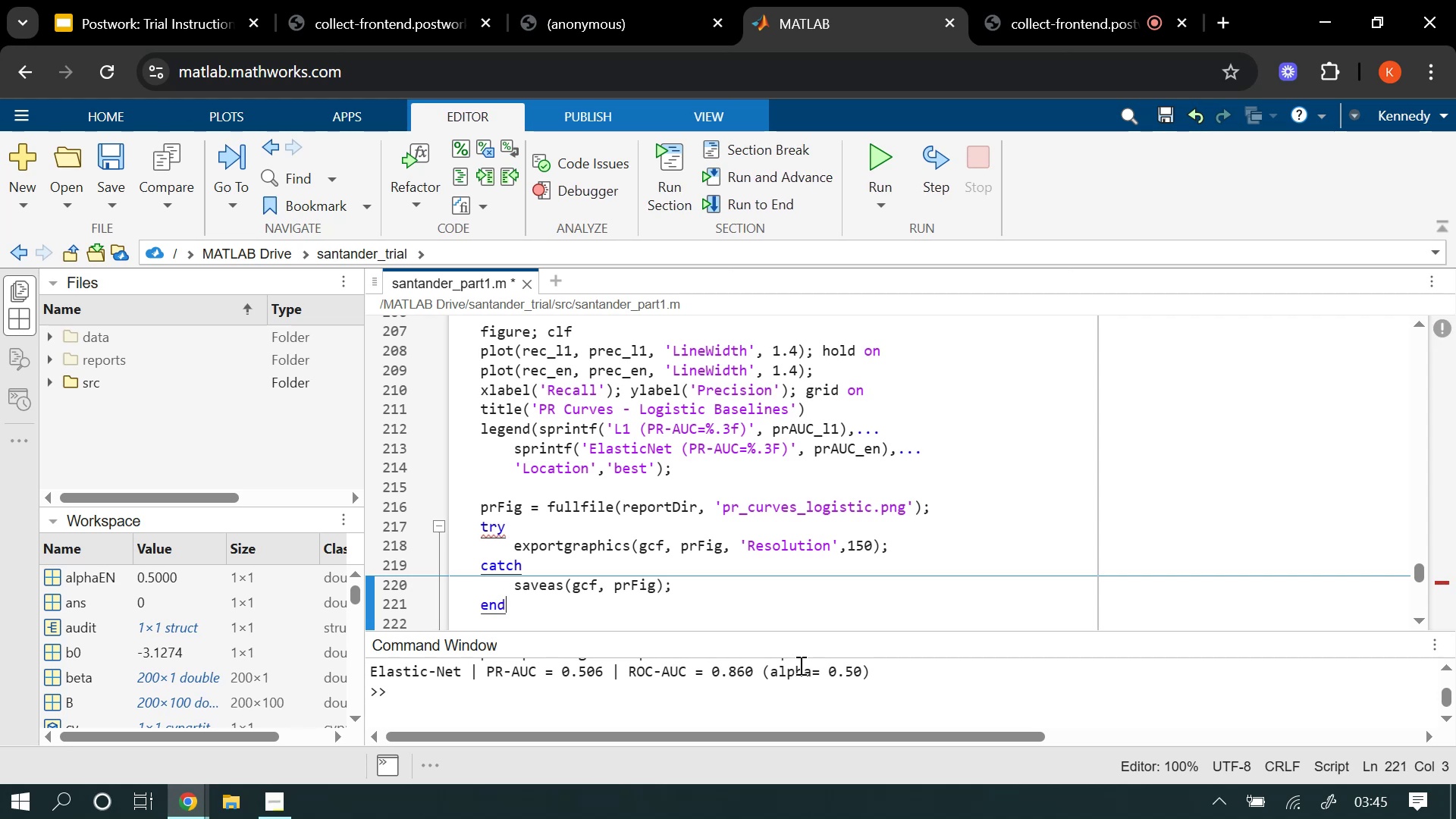 
key(Enter)
 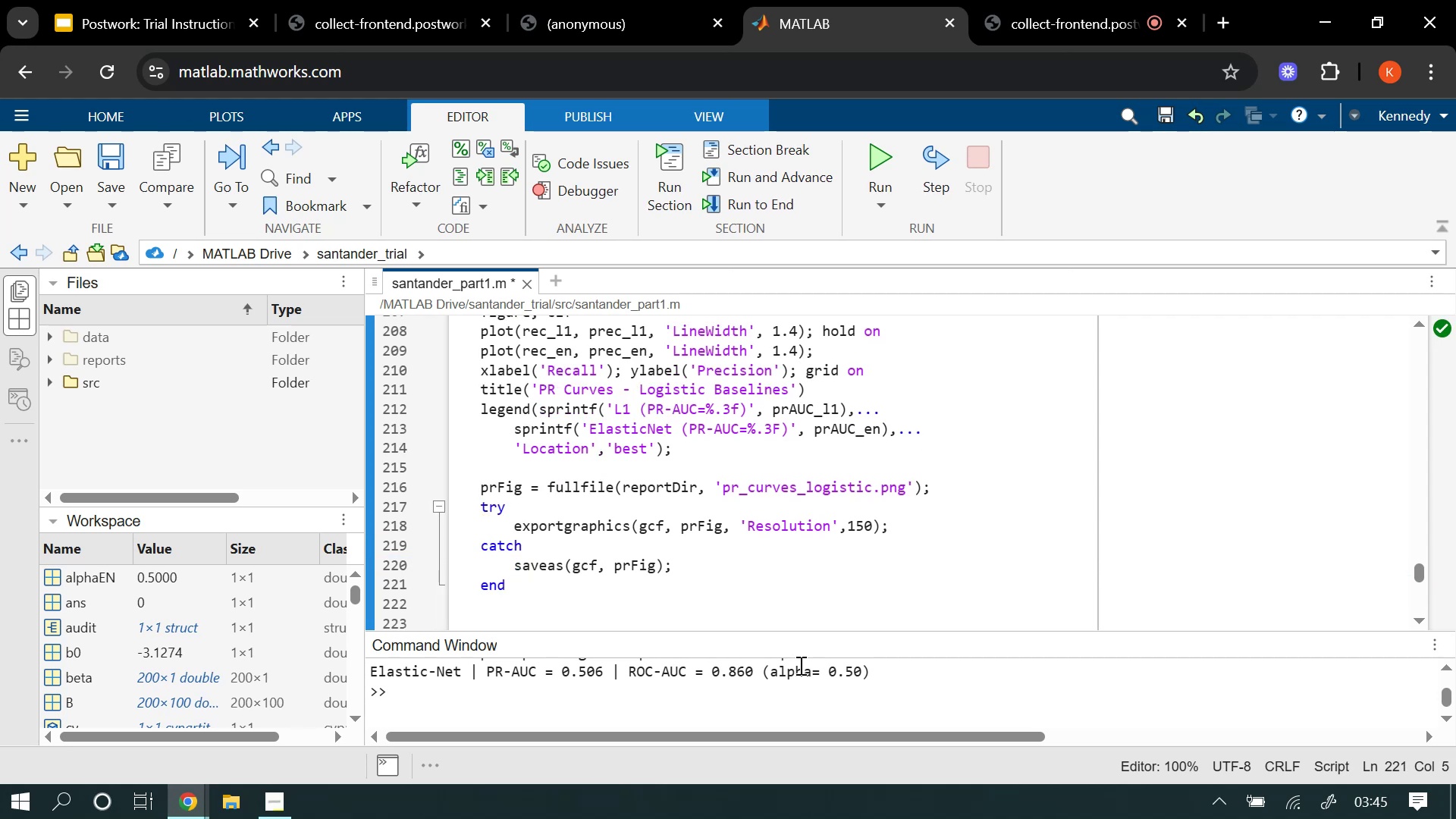 
type(fprint)
key(Tab)
type(('Saved PR Curve: %s\n)
 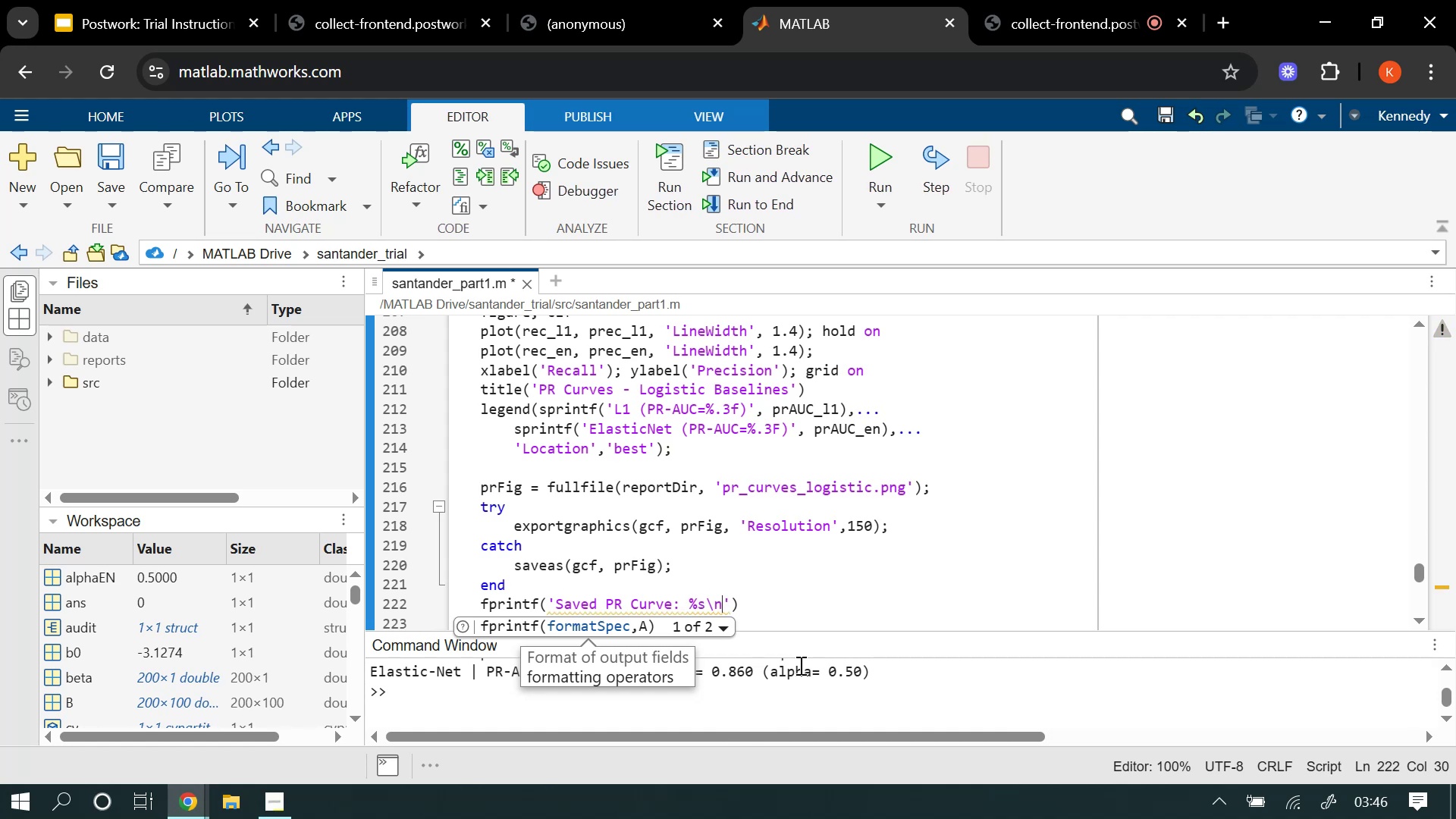 
key(ArrowRight)
 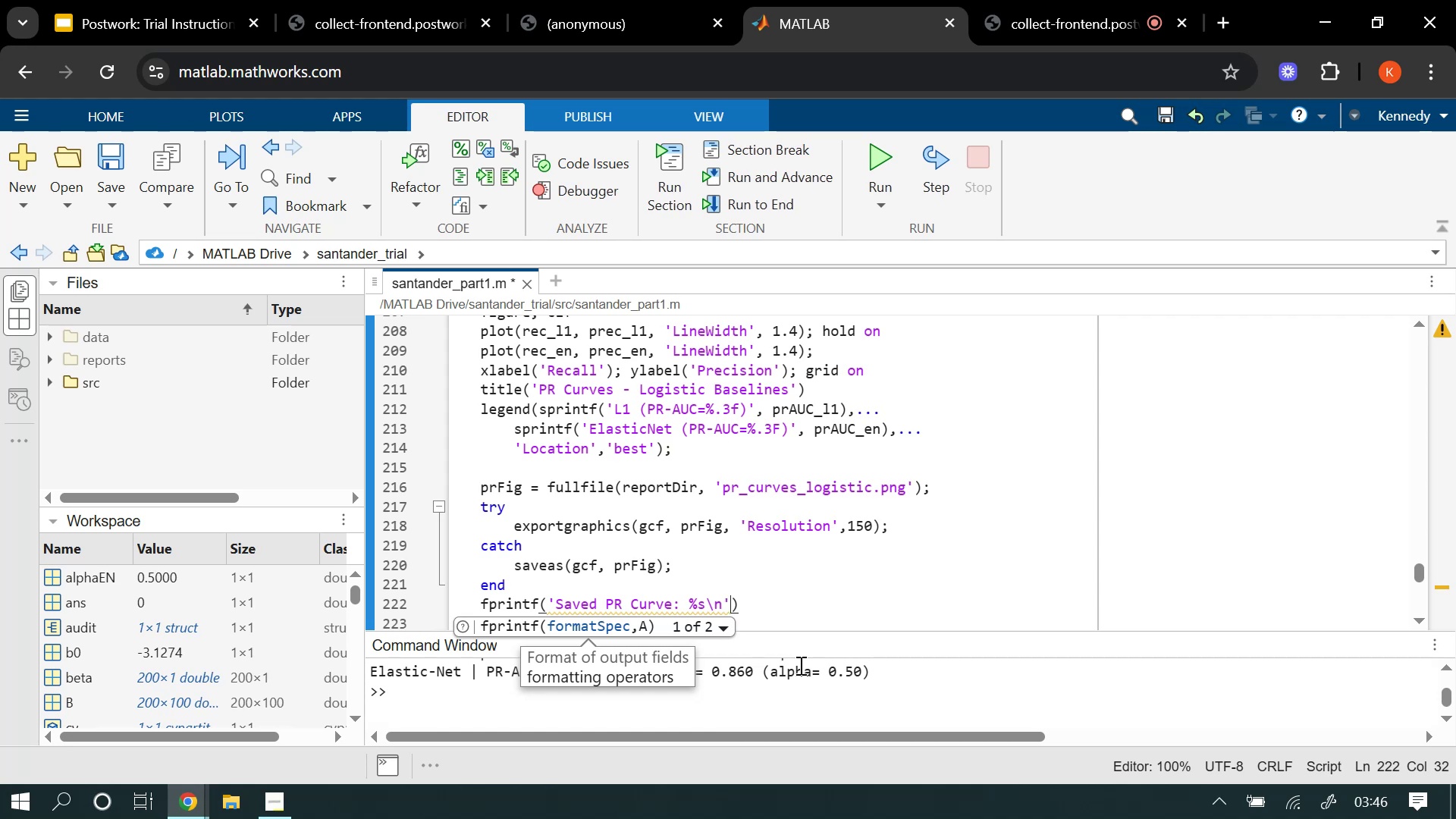 
type(, pr)
key(Tab)
 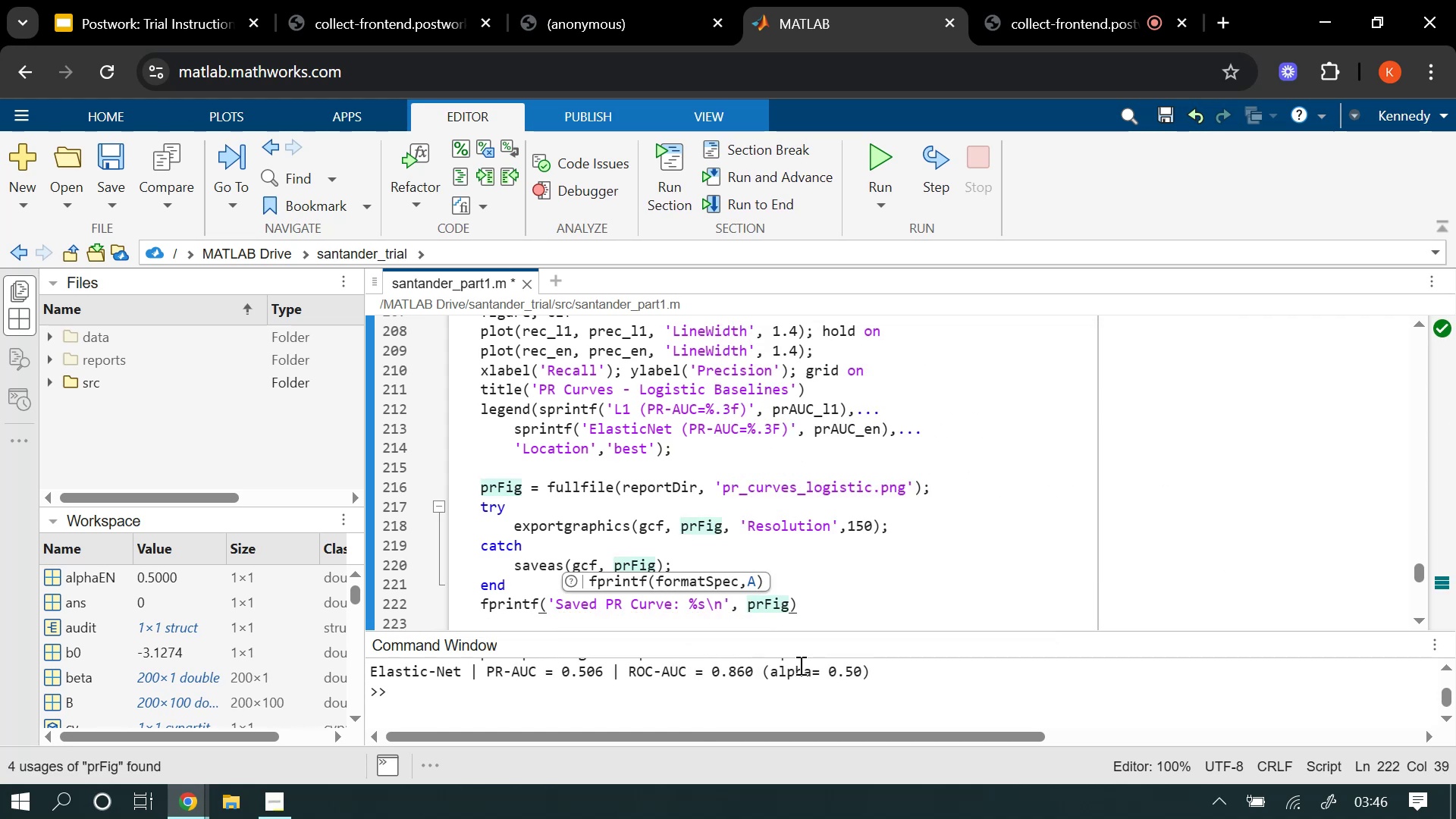 
key(ArrowRight)
 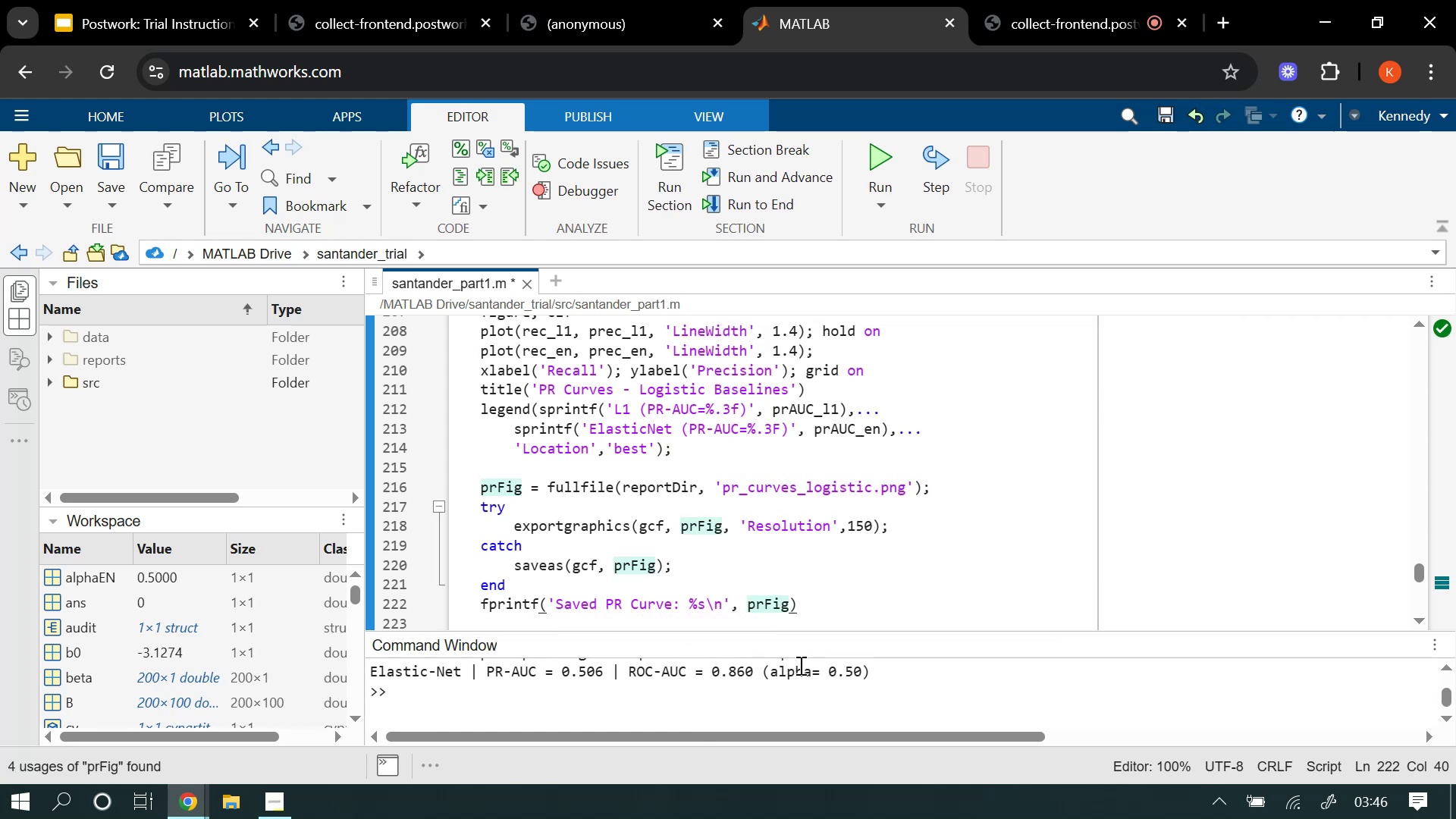 
key(Semicolon)
 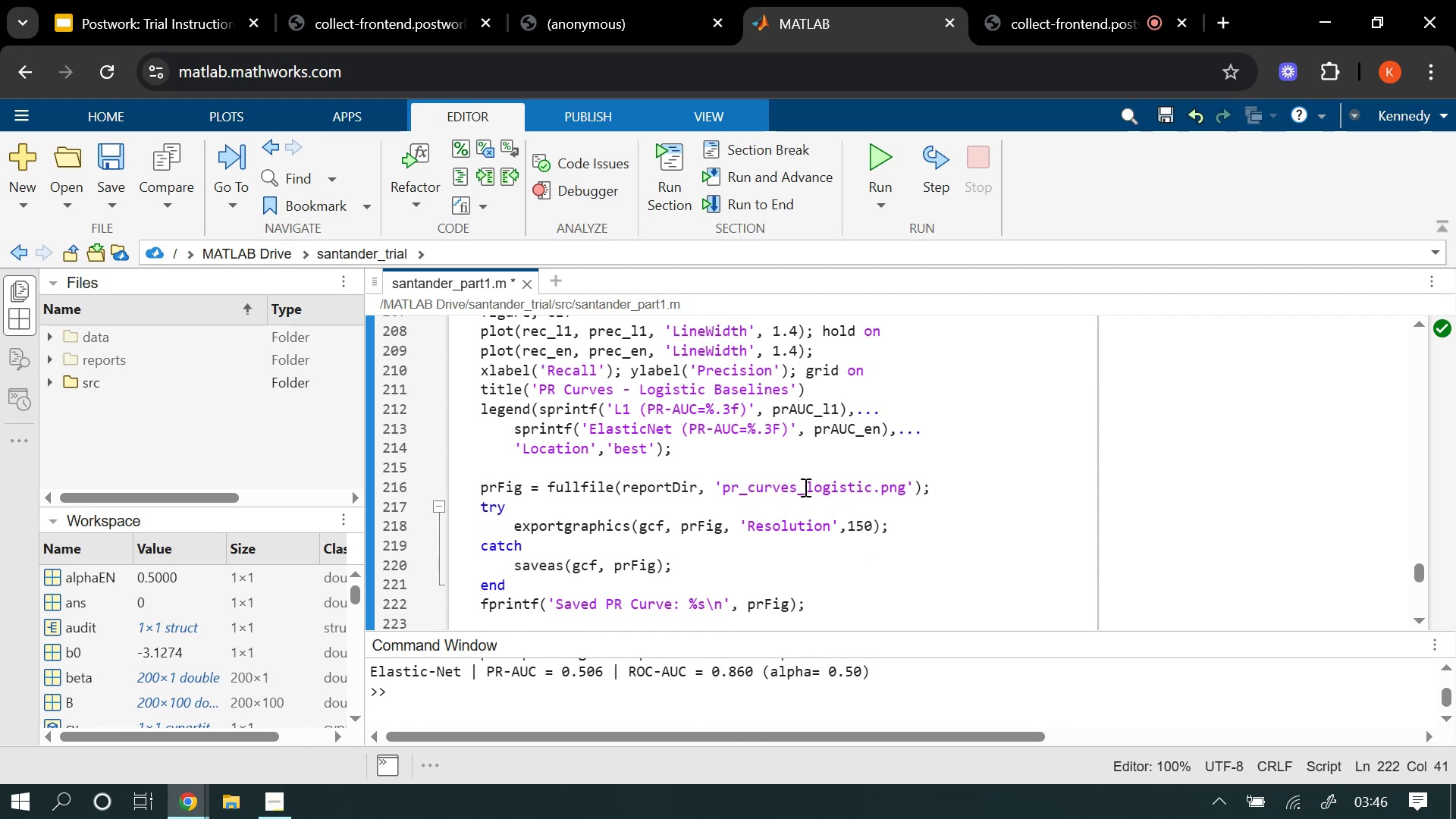 
left_click([773, 464])
 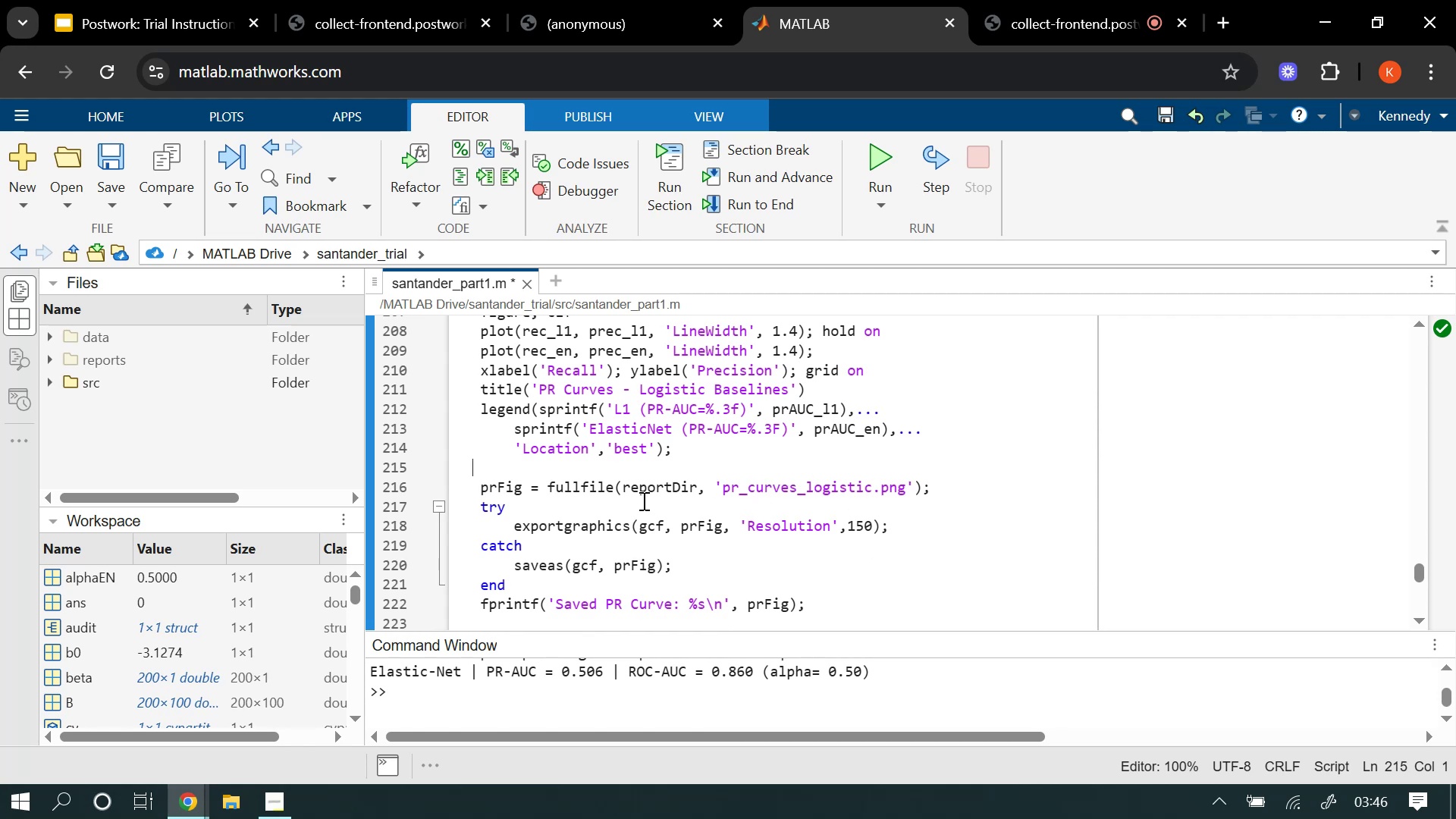 
scroll: coordinate [642, 500], scroll_direction: down, amount: 1.0
 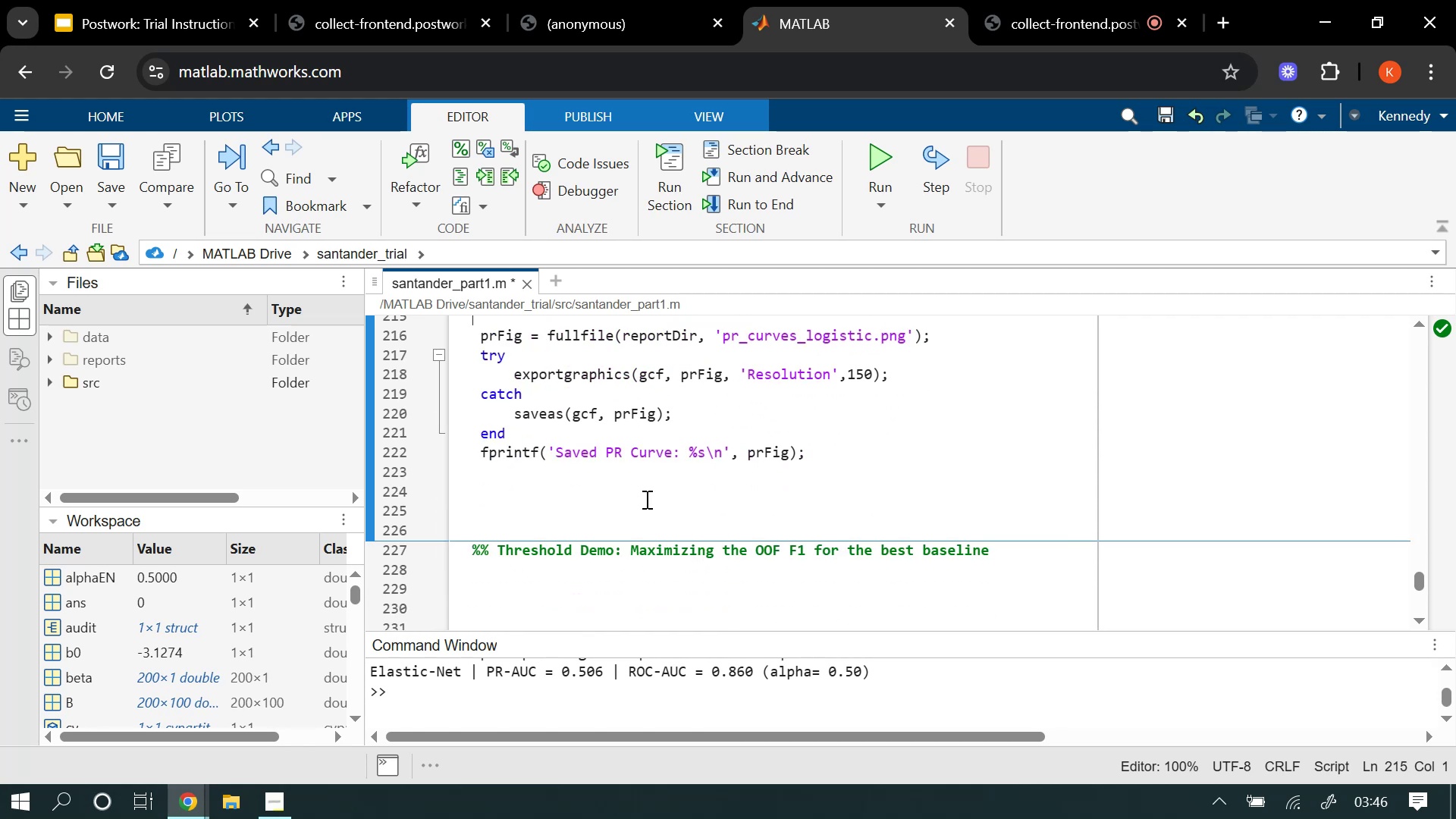 
scroll: coordinate [646, 499], scroll_direction: up, amount: 2.0
 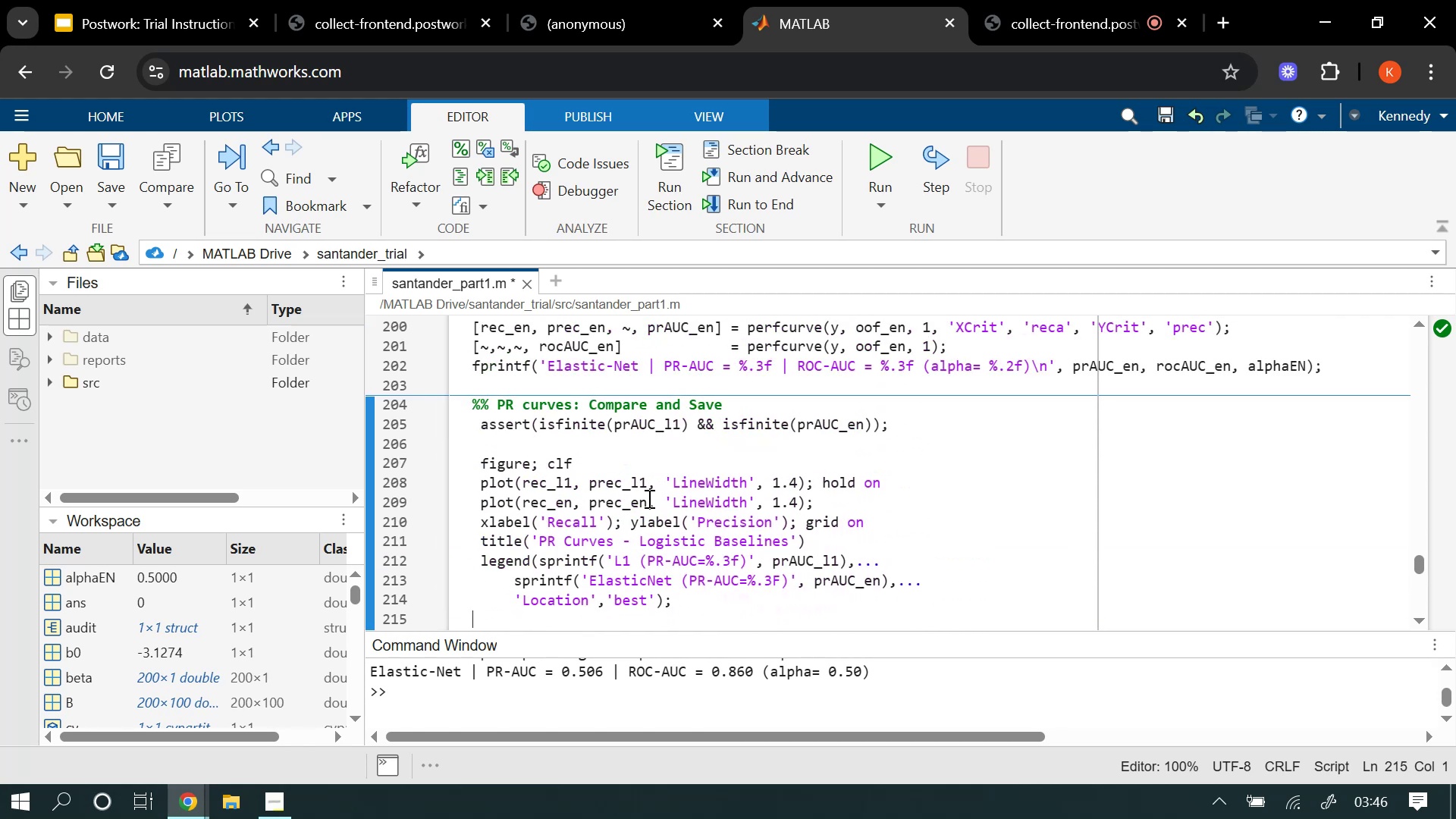 
left_click([642, 507])
 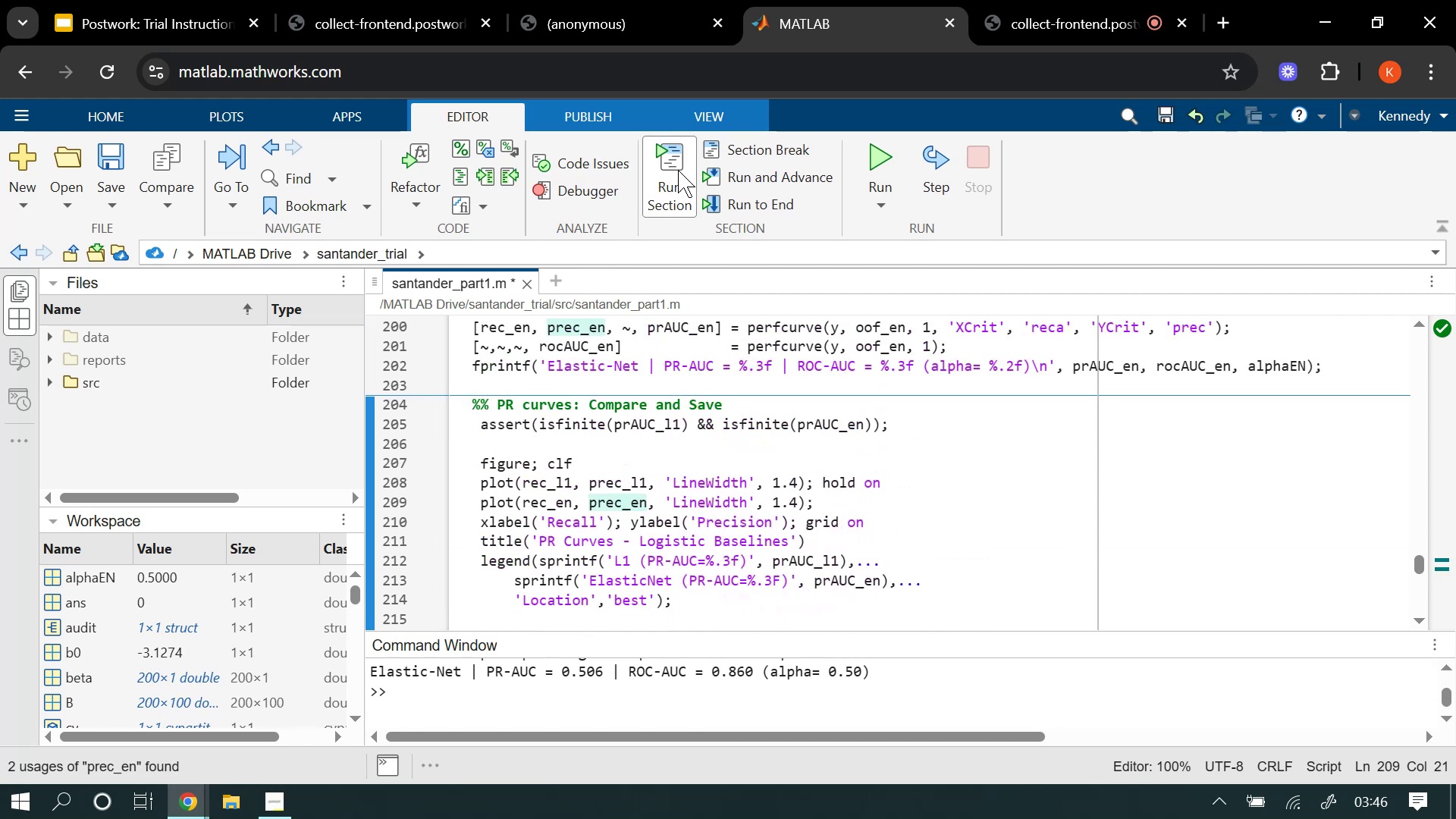 
left_click([678, 170])
 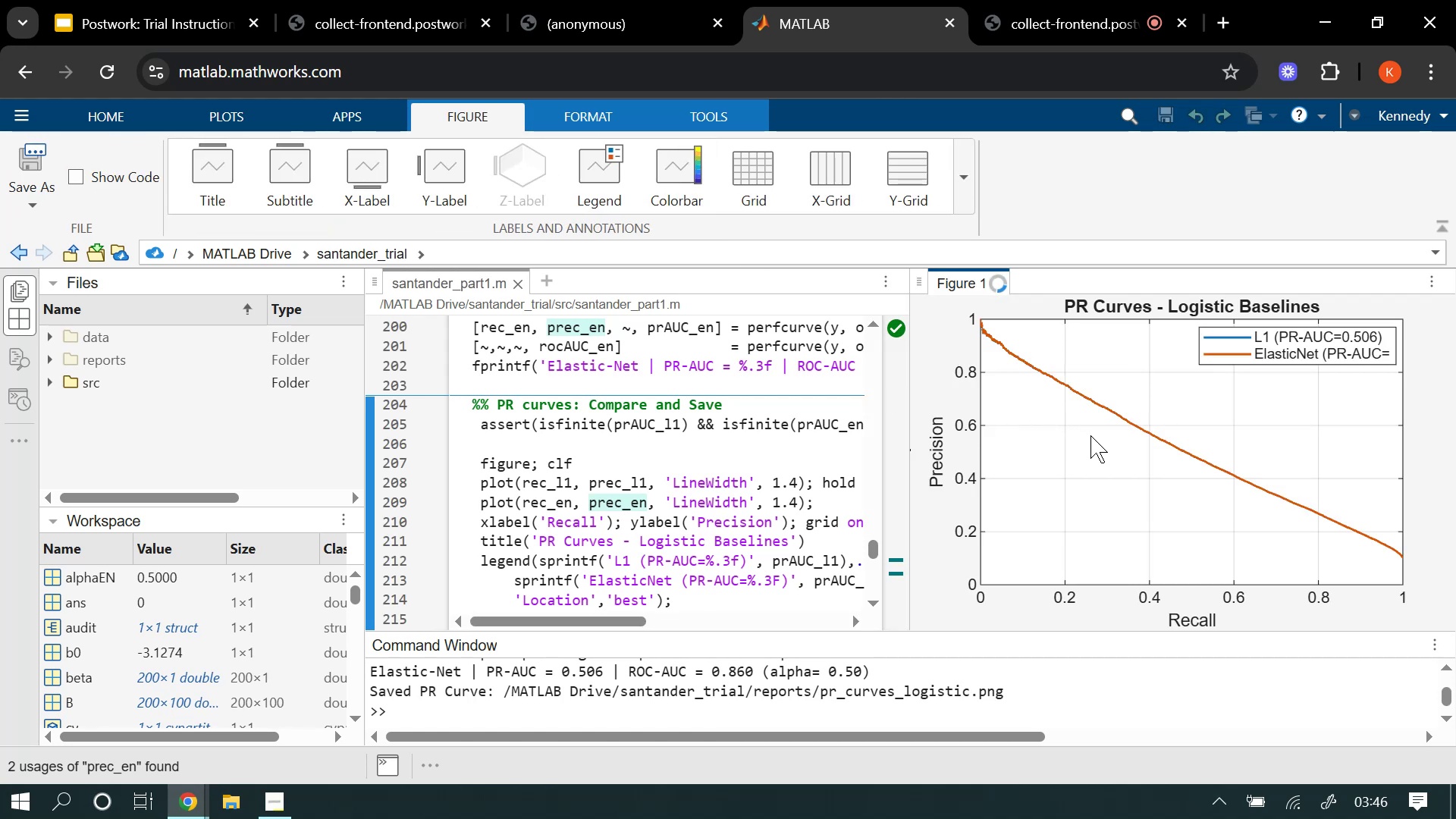 
wait(16.08)
 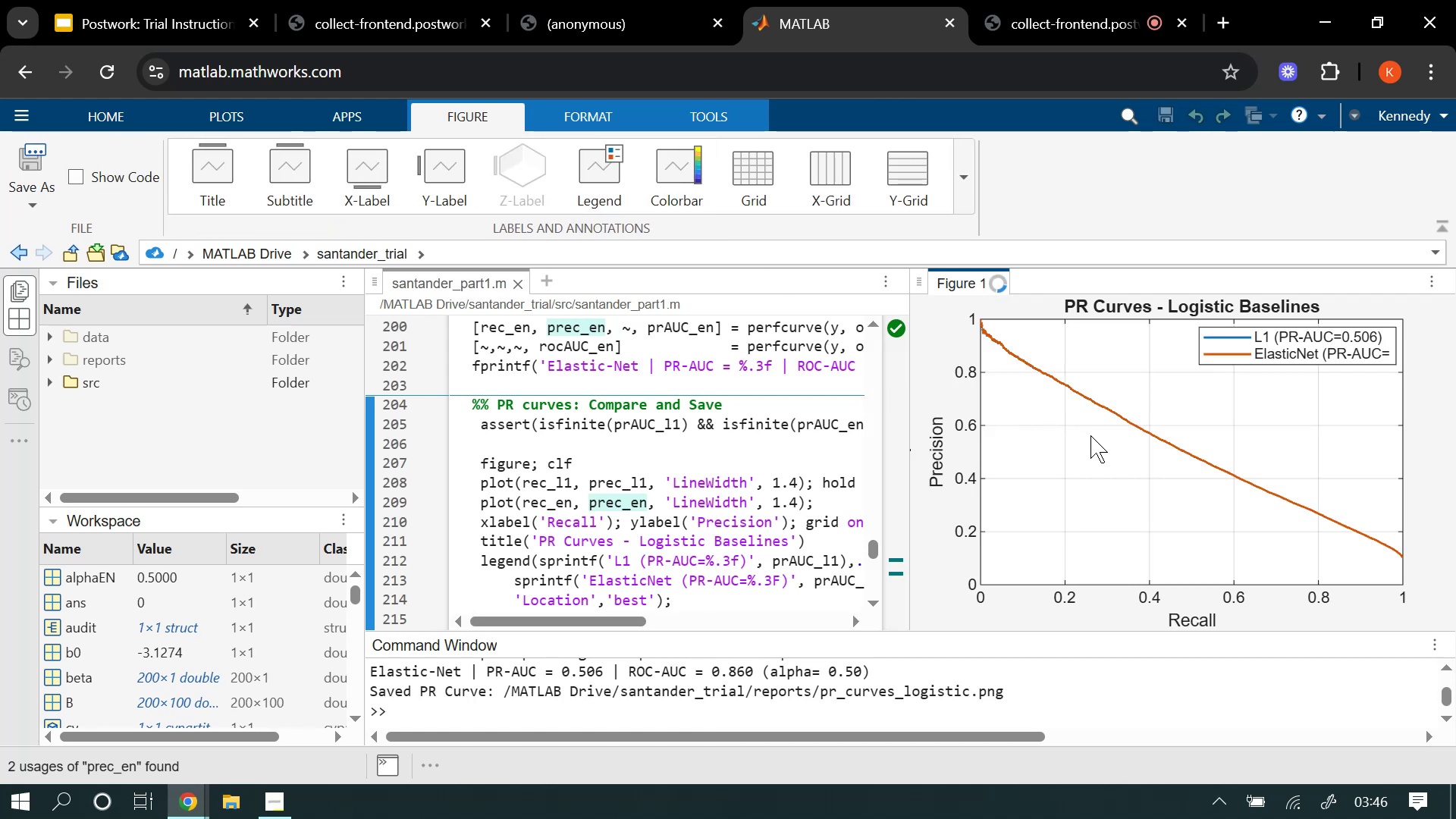 
scroll: coordinate [1062, 476], scroll_direction: down, amount: 20.0
 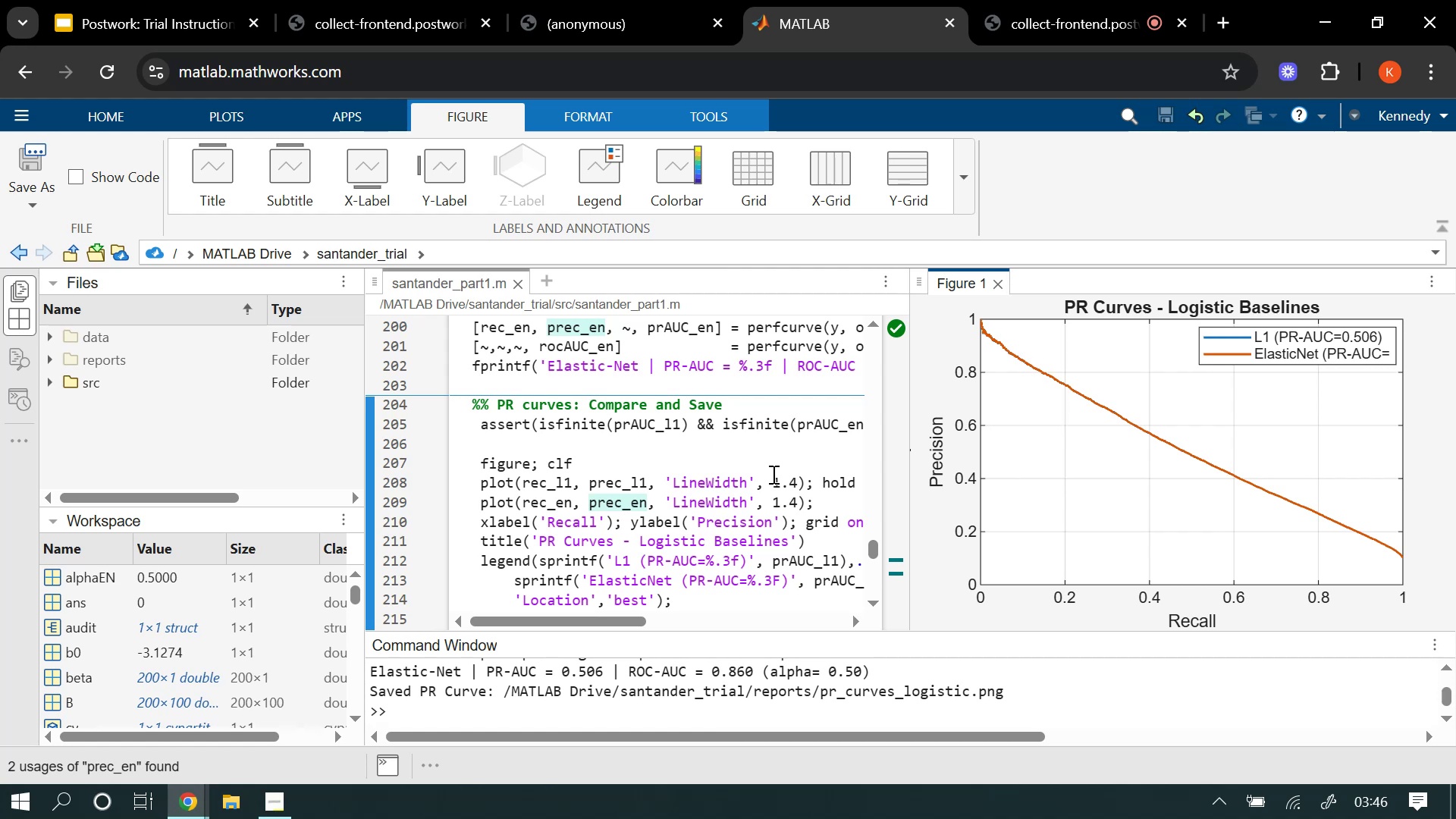 
left_click([760, 494])
 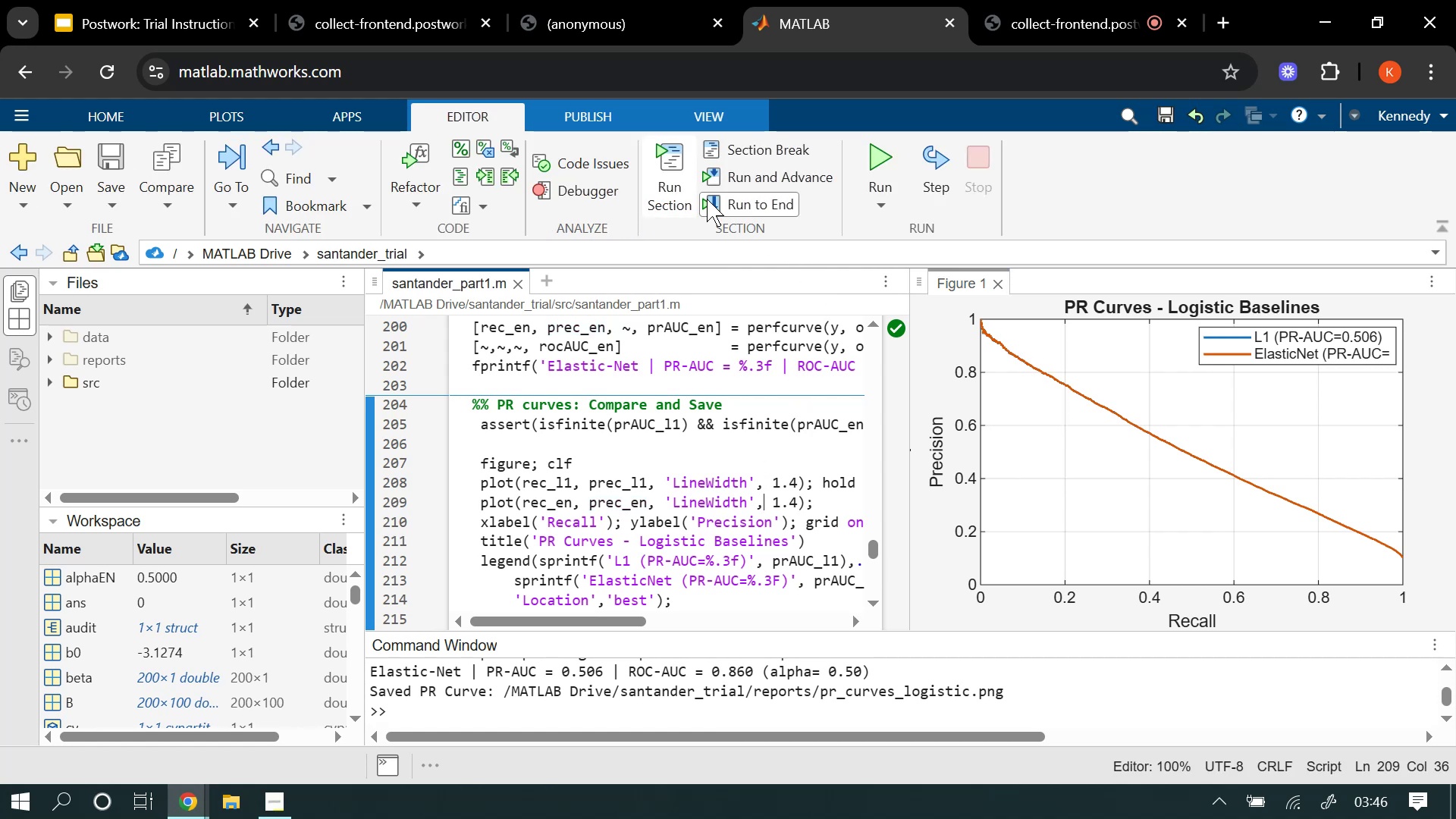 
left_click([667, 162])
 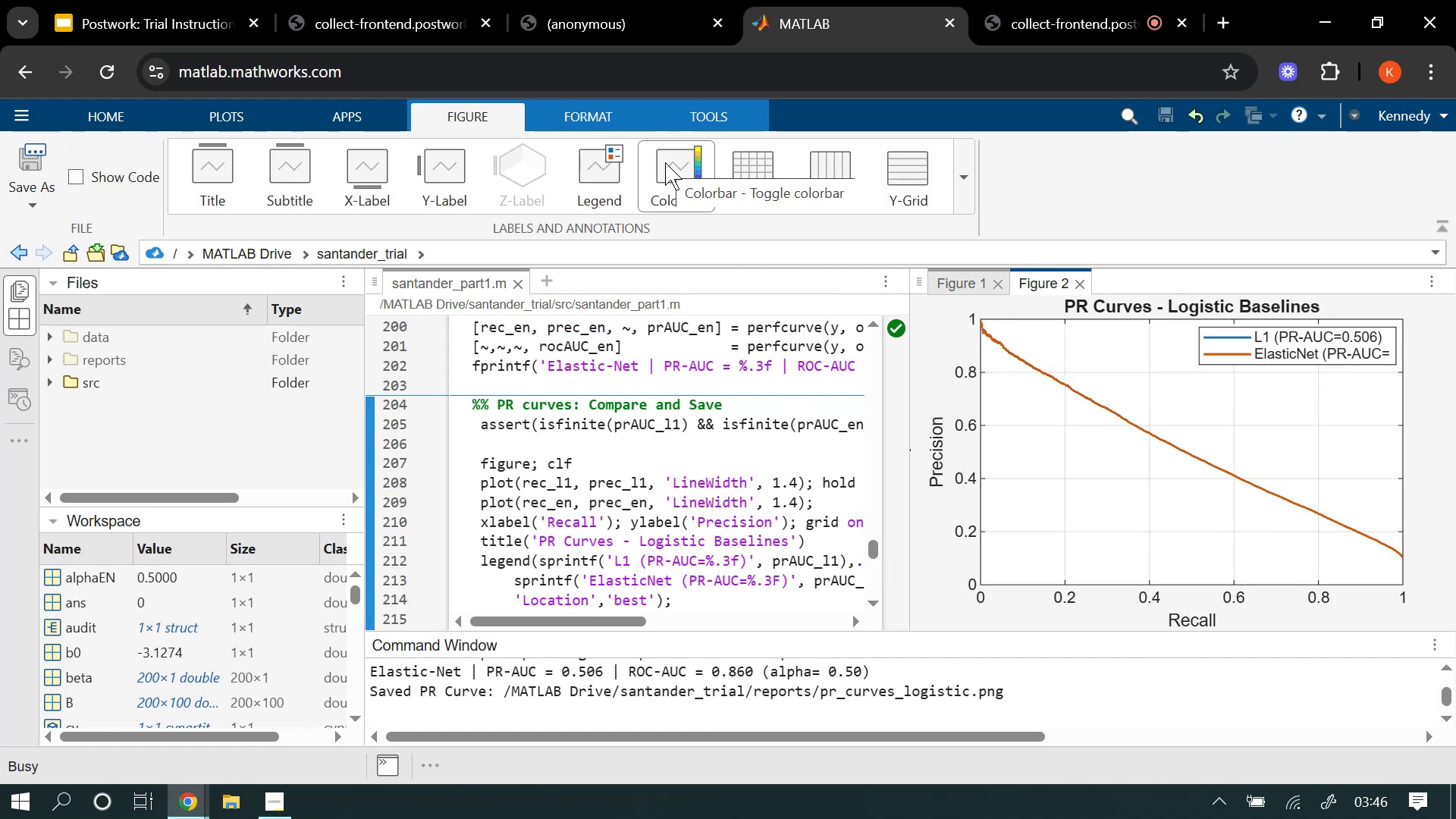 
wait(9.59)
 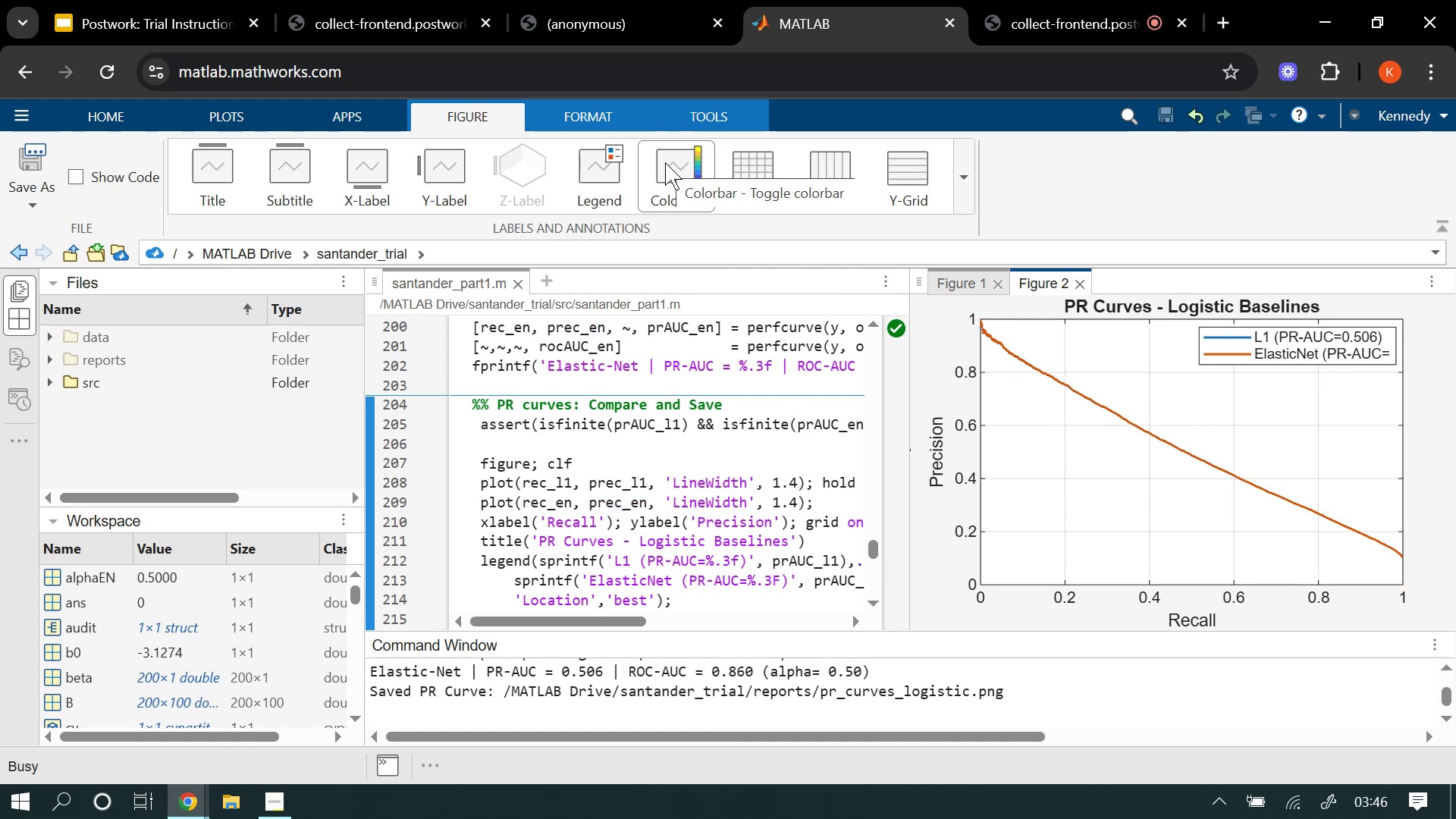 
left_click([1087, 286])
 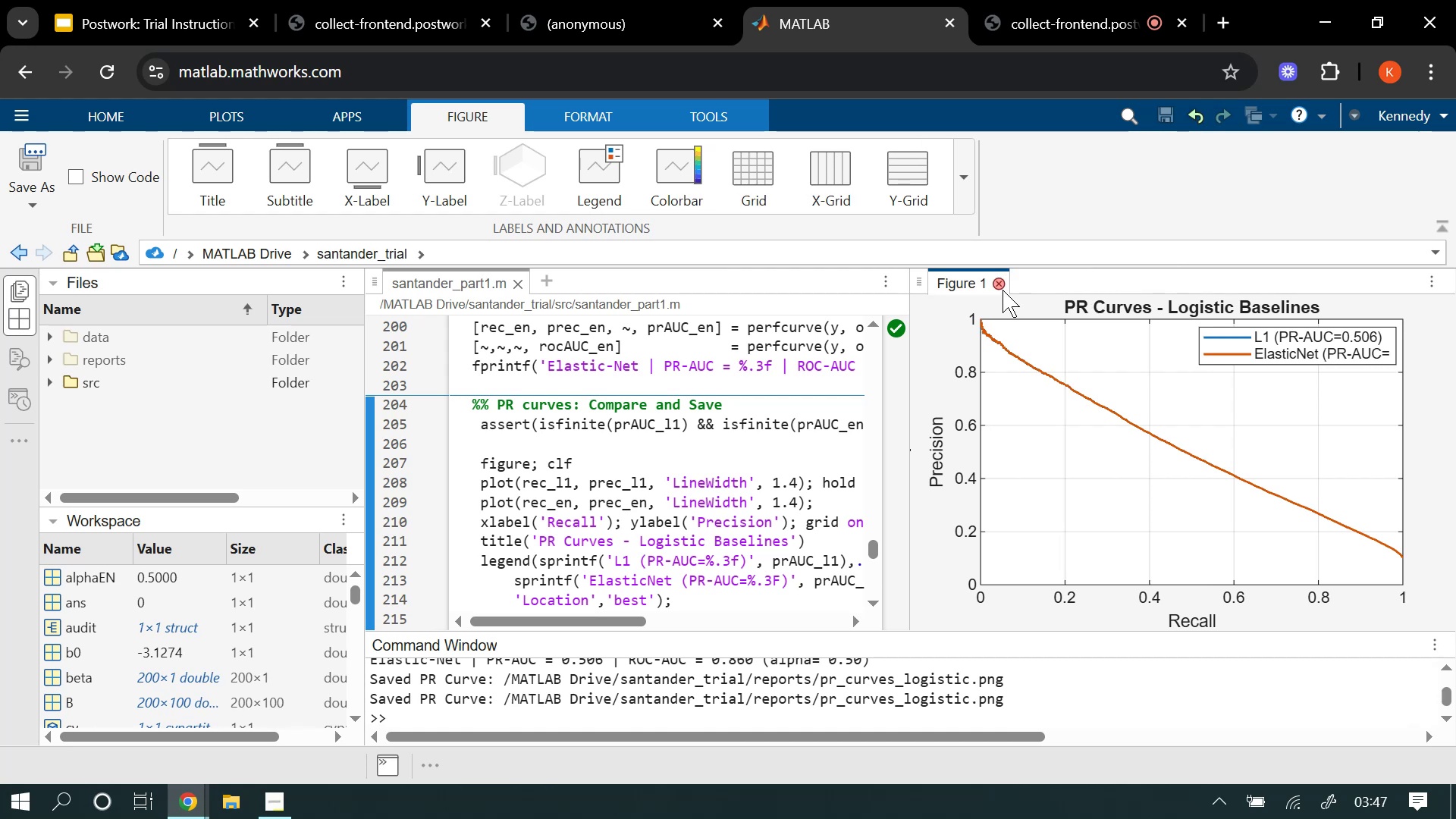 
left_click([1003, 290])
 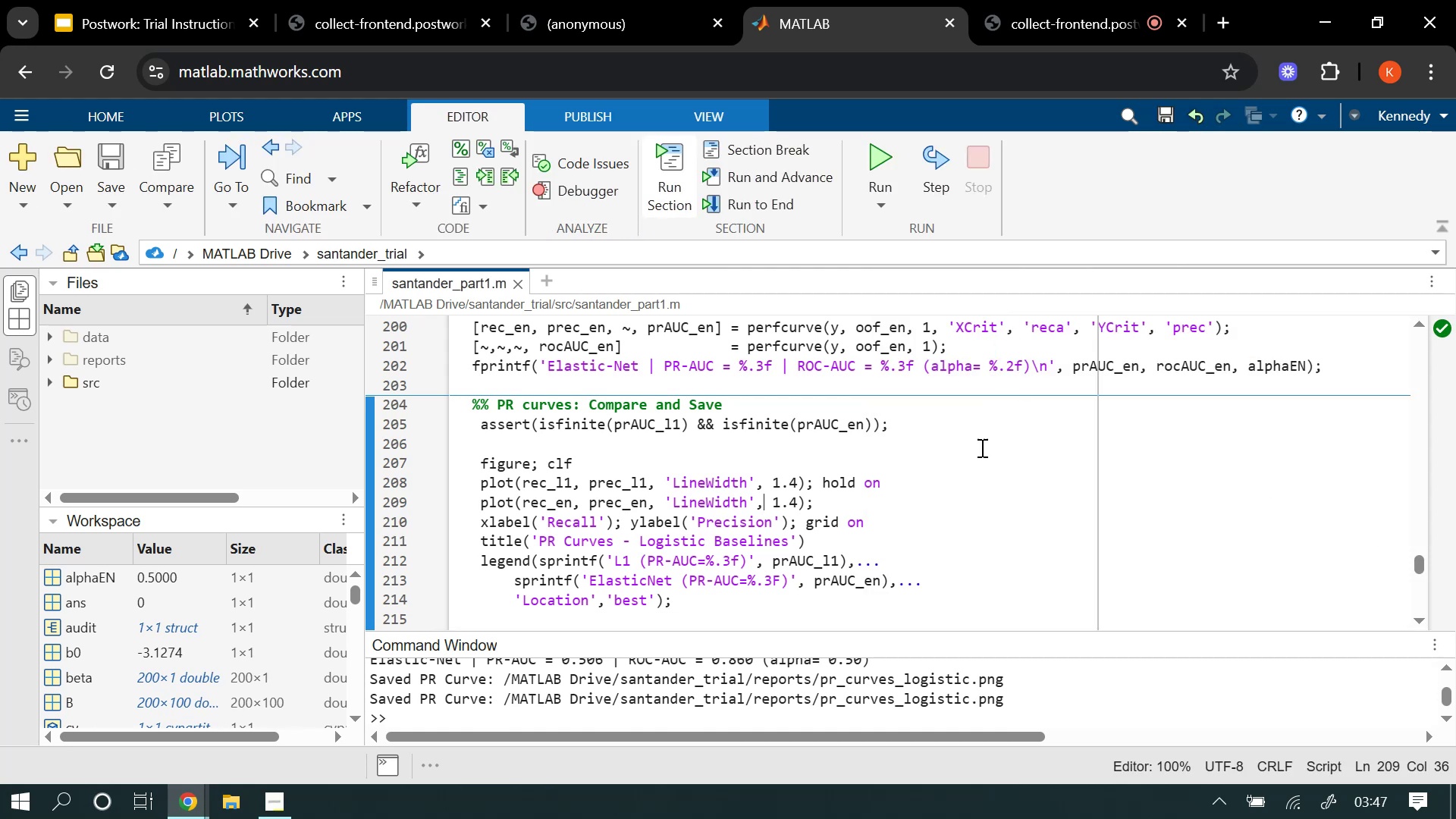 
scroll: coordinate [905, 485], scroll_direction: down, amount: 2.0
 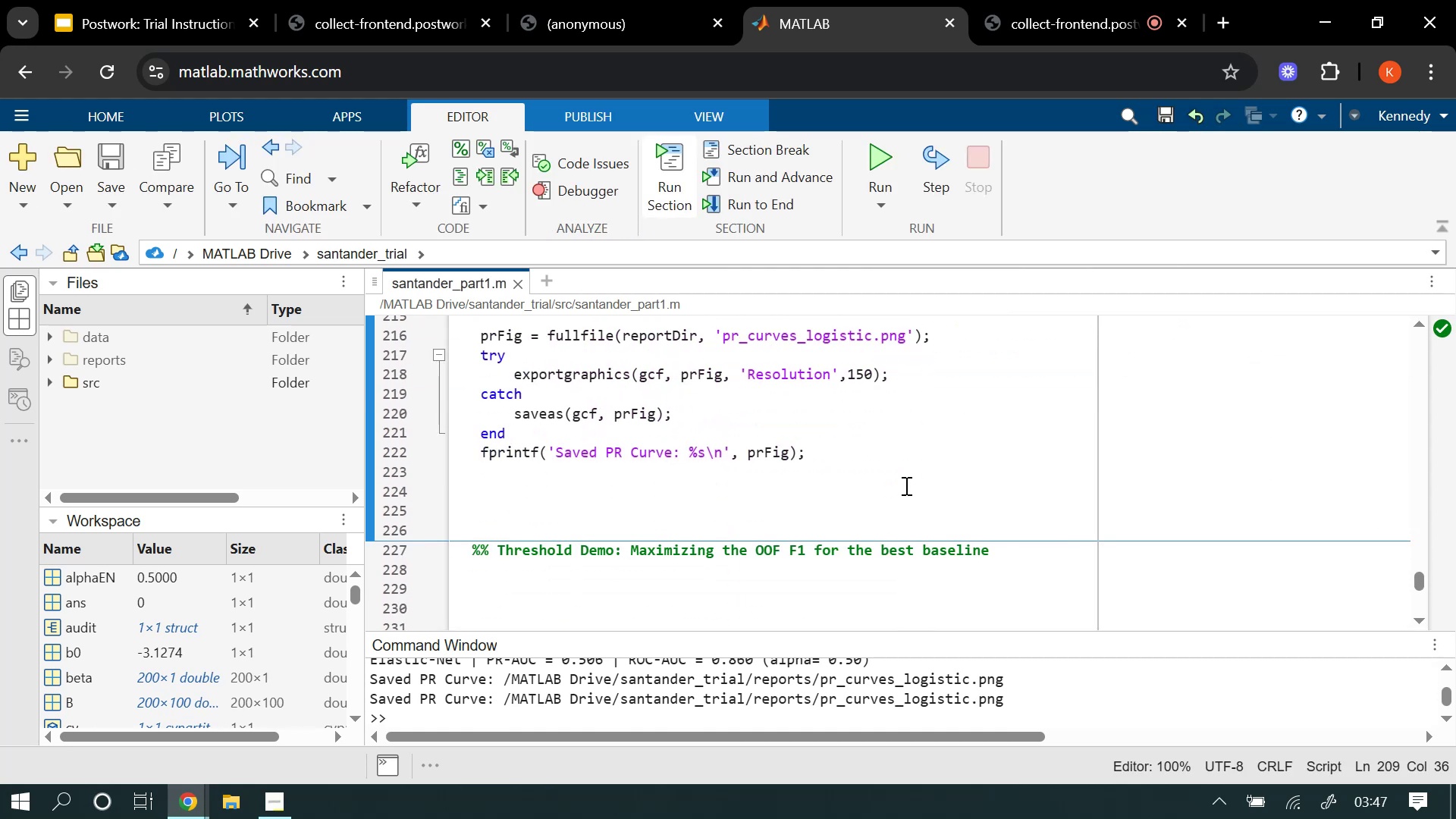 
scroll: coordinate [902, 484], scroll_direction: up, amount: 3.0
 